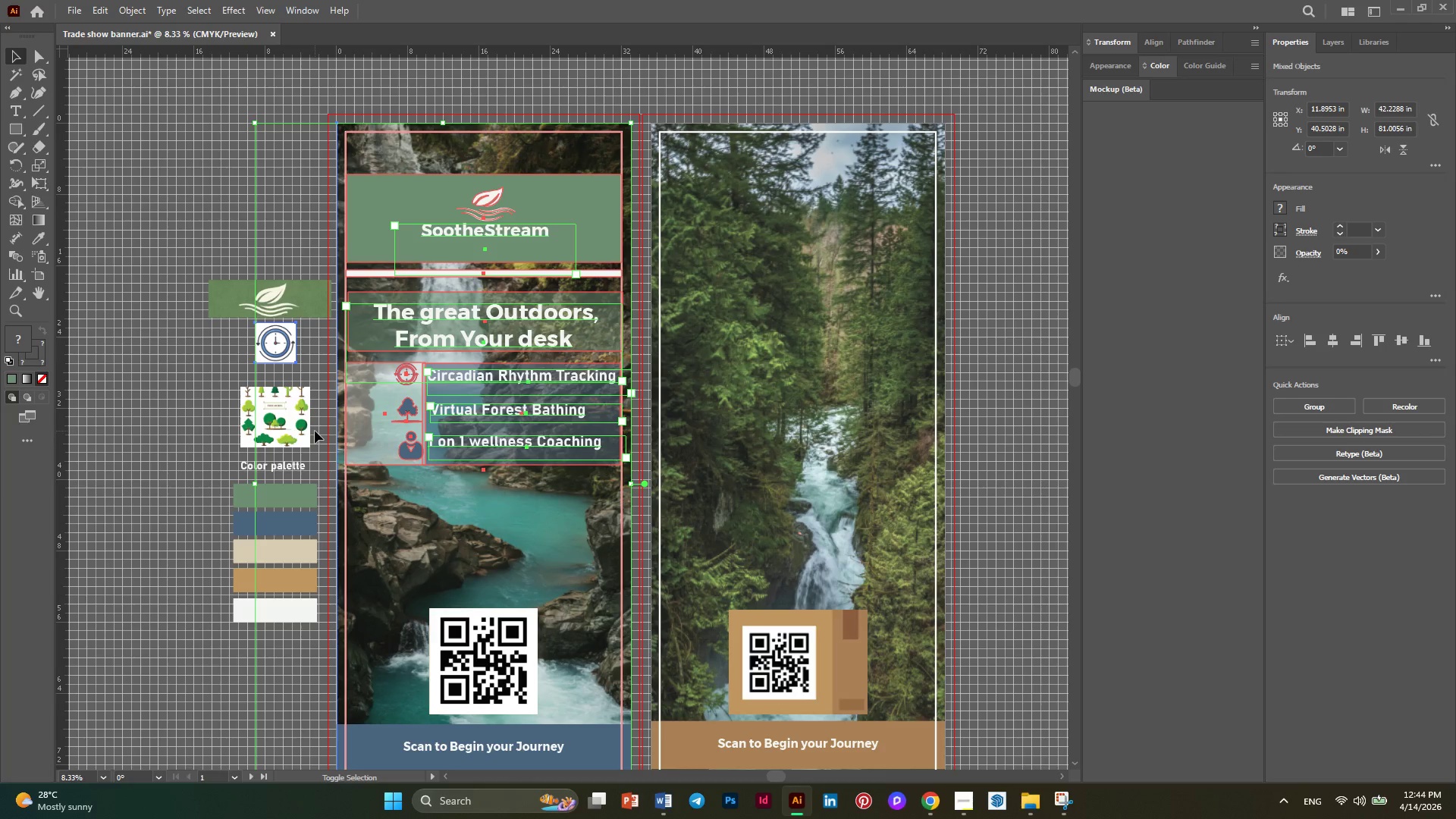 
left_click([400, 162])
 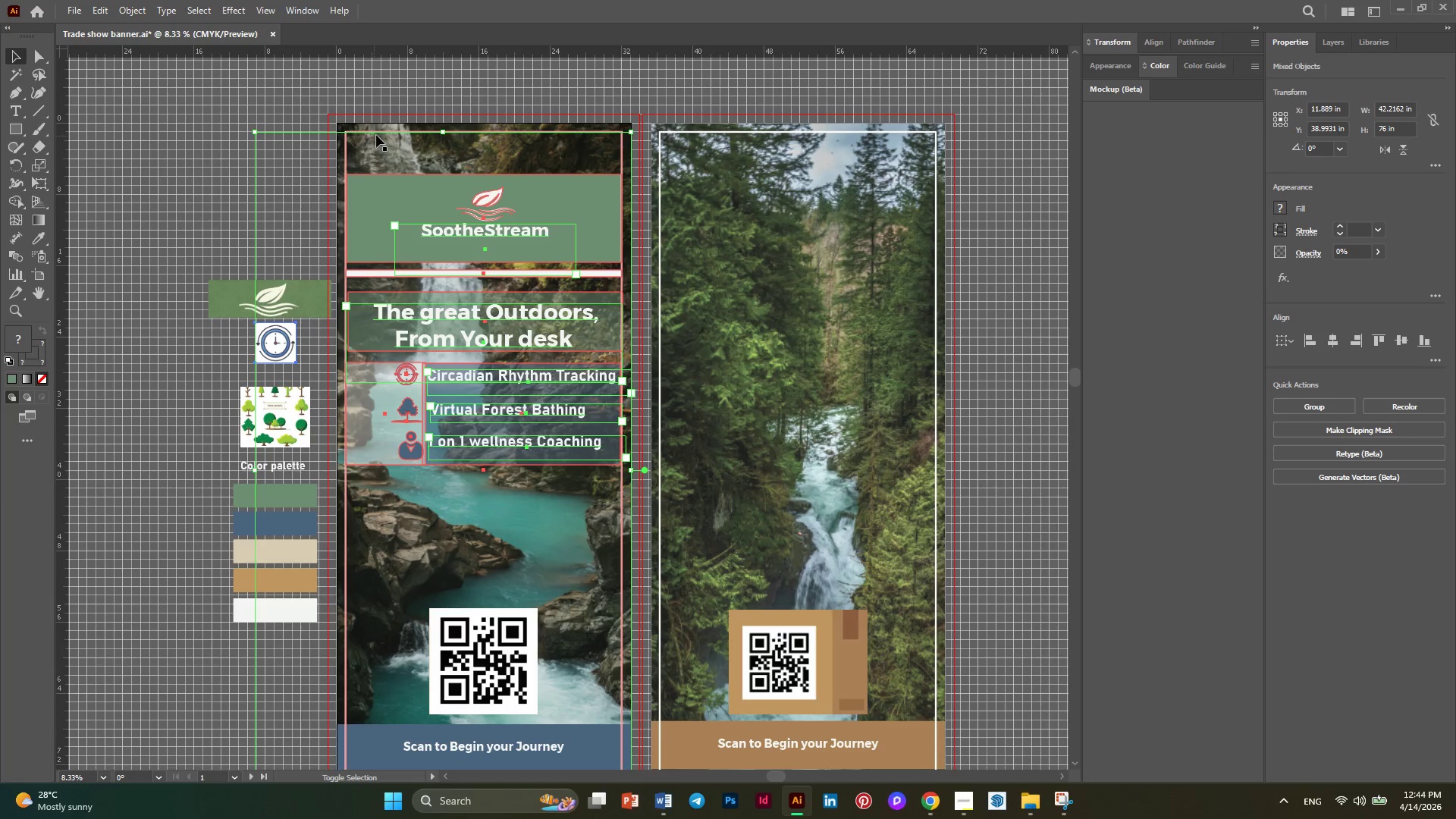 
left_click([380, 133])
 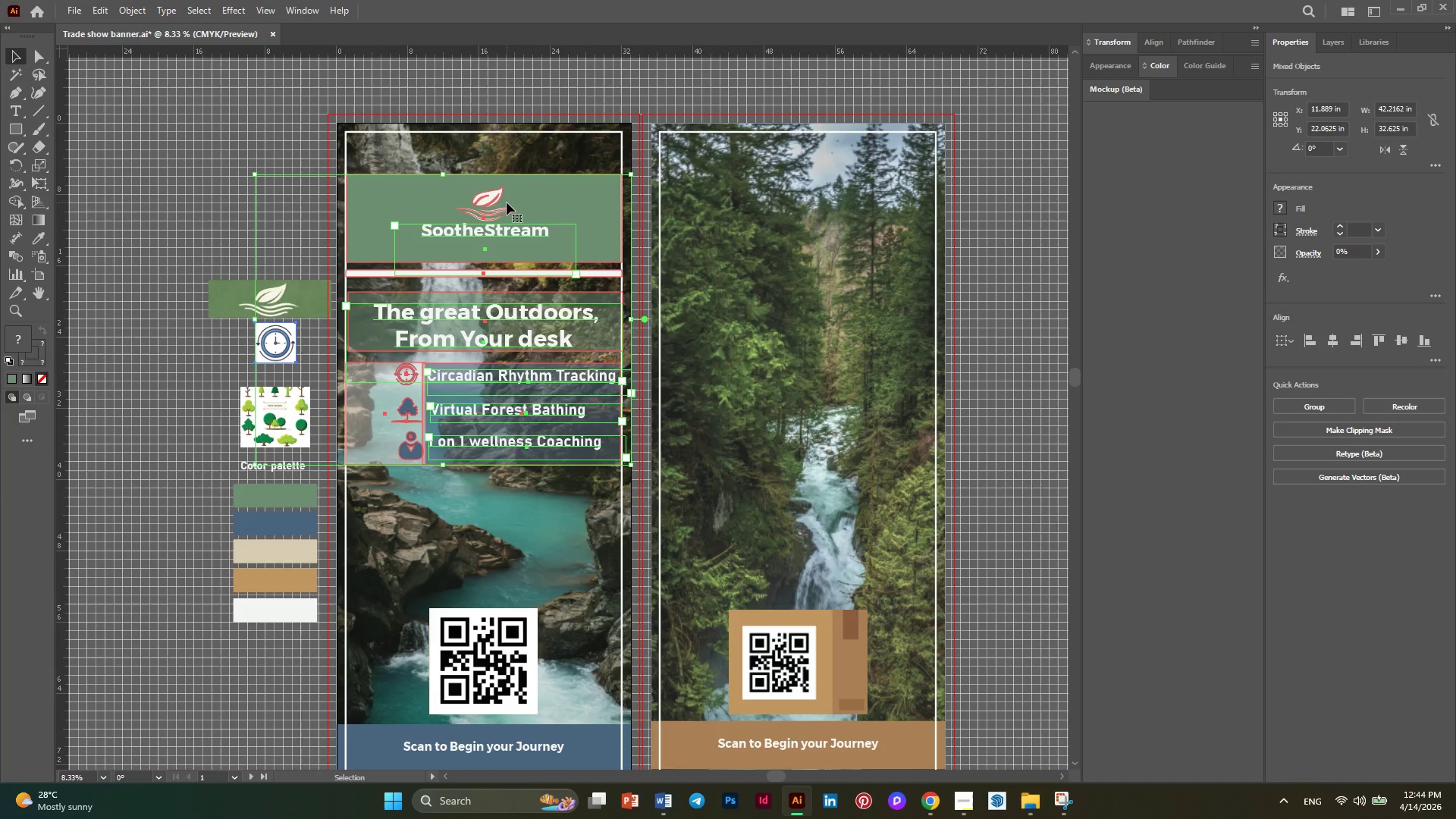 
hold_key(key=AltLeft, duration=4.7)
left_click_drag(start_coordinate=[507, 202], to_coordinate=[820, 200])
 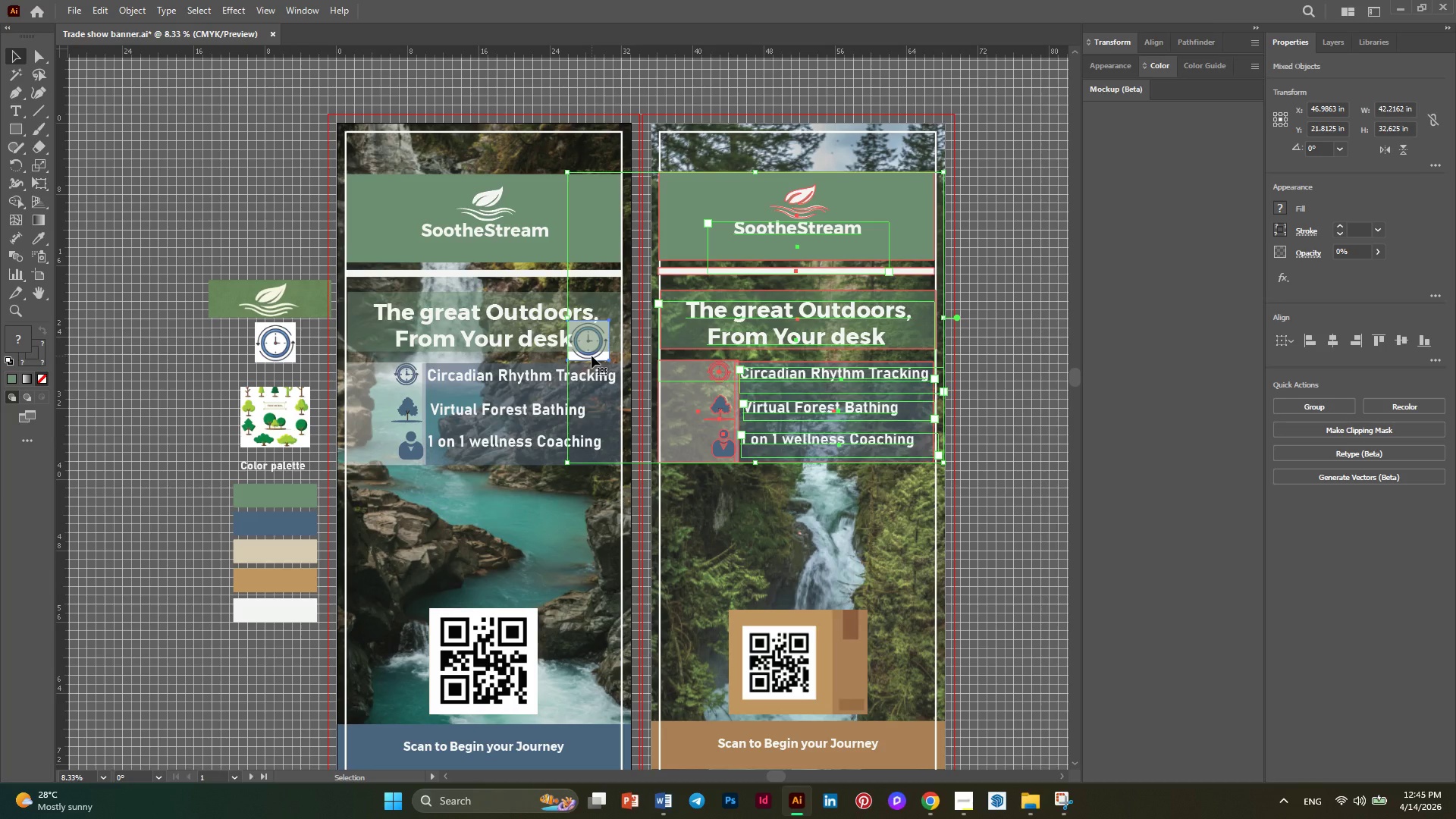 
left_click([592, 356])
 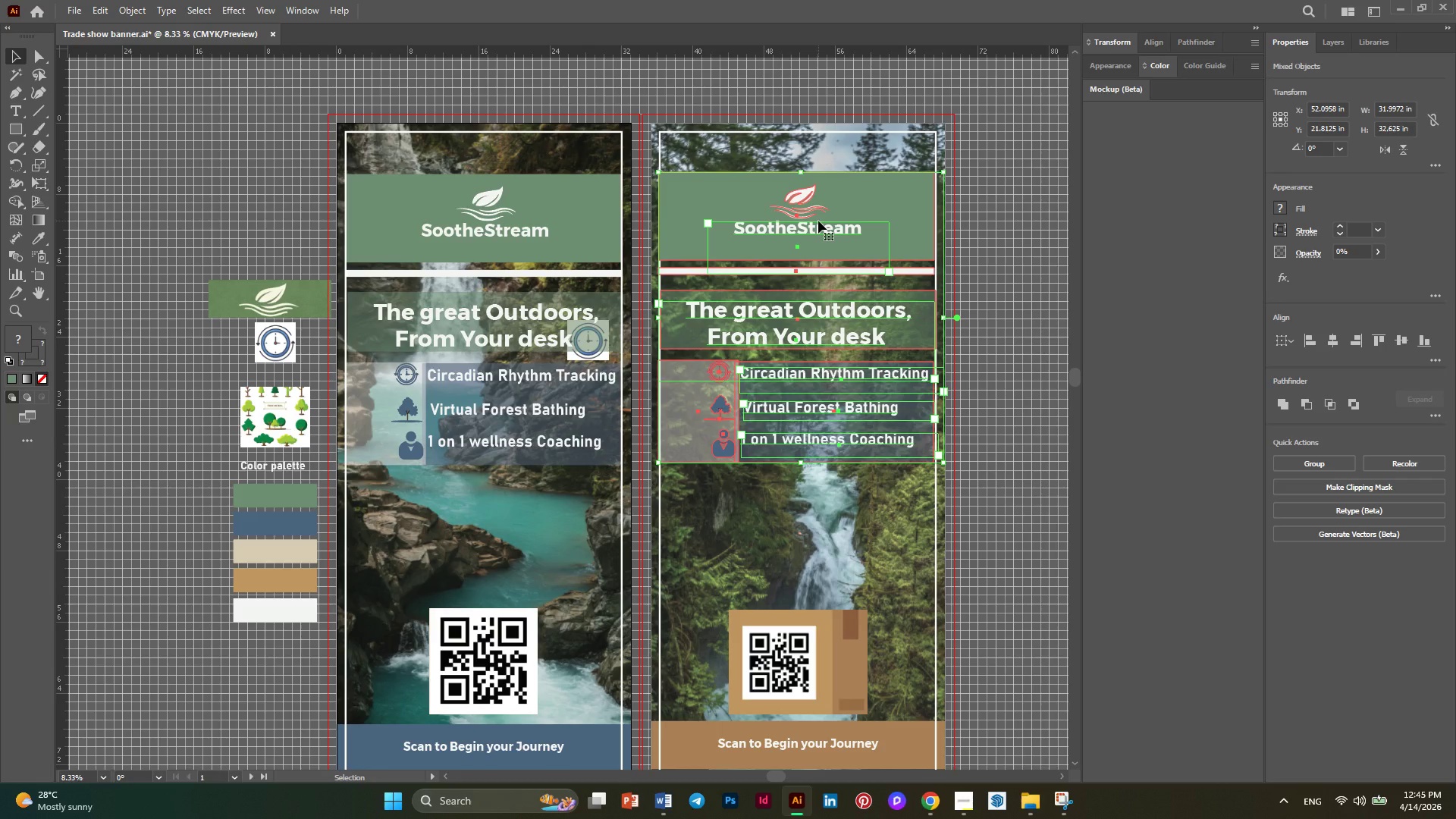 
right_click([818, 221])
 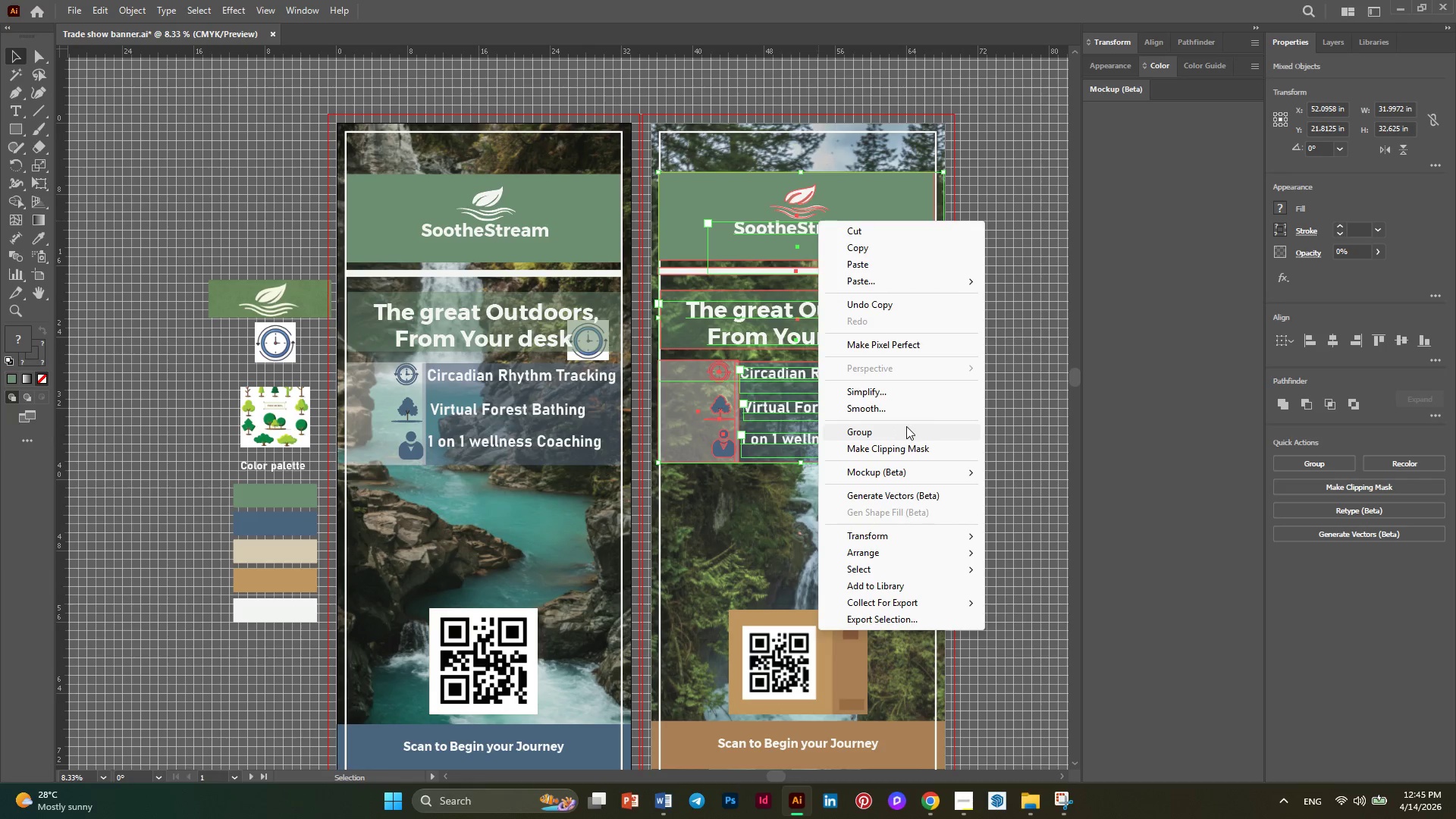 
wait(5.36)
 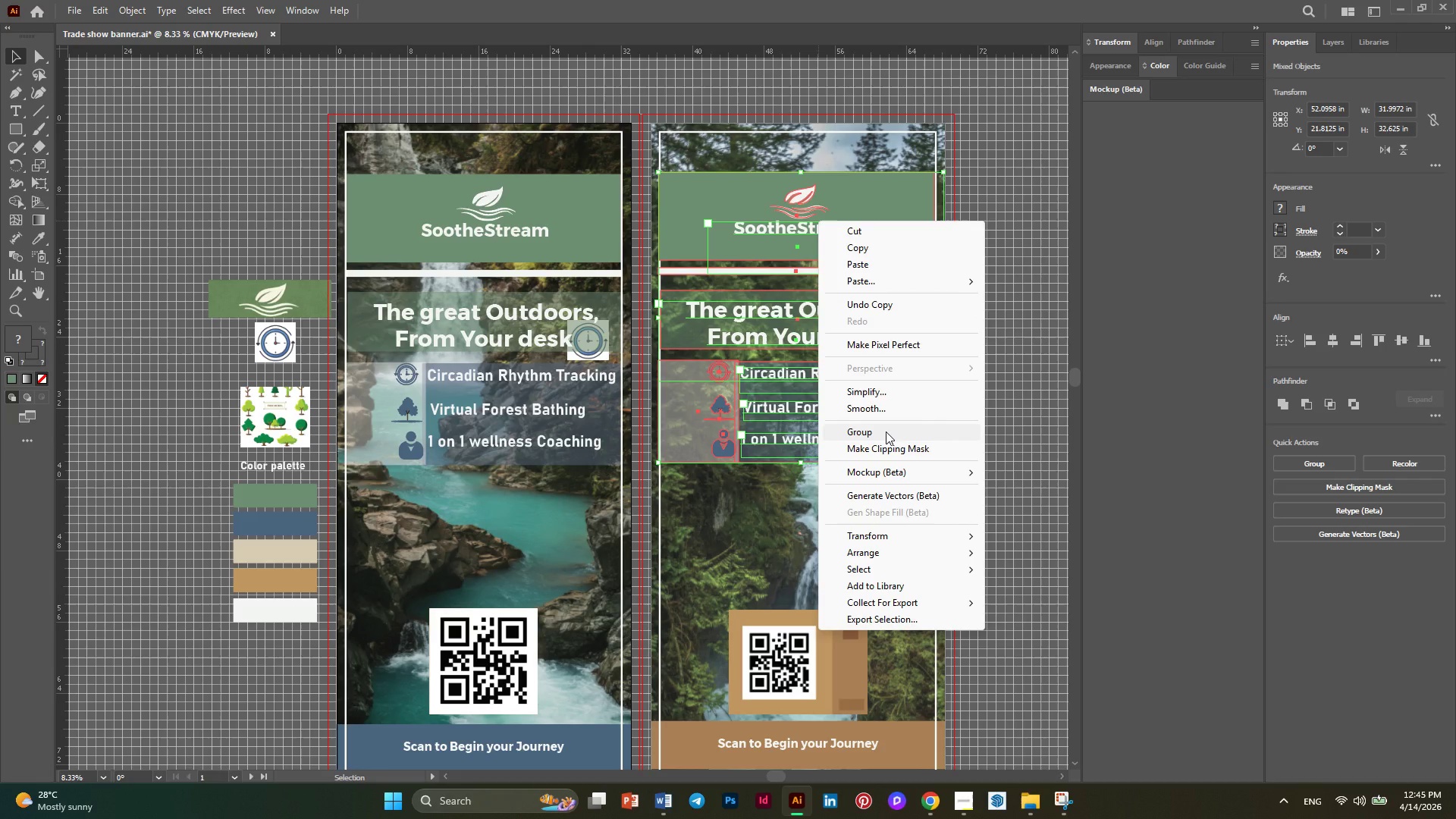 
left_click([1329, 341])
 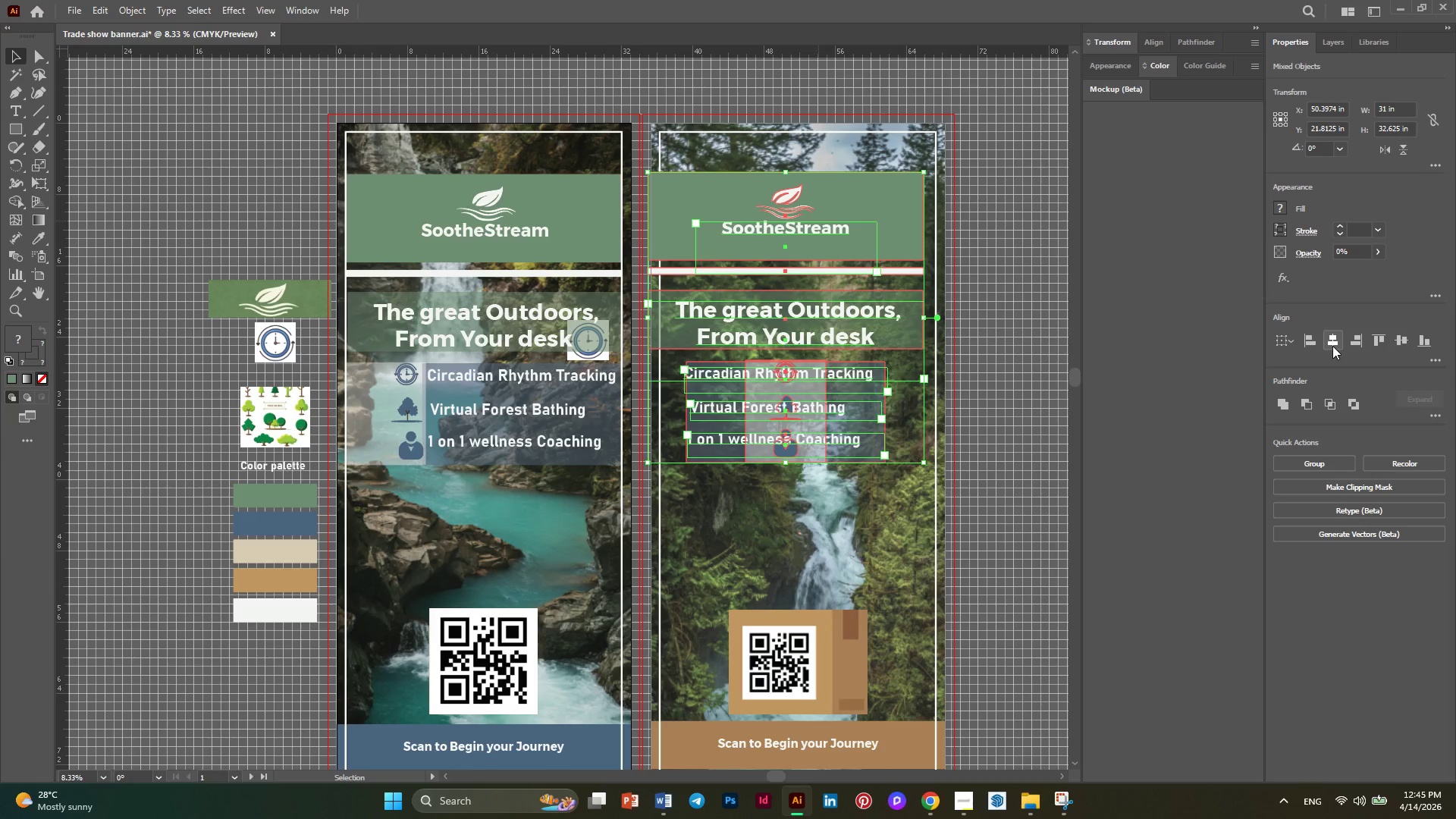 
left_click([1357, 345])
 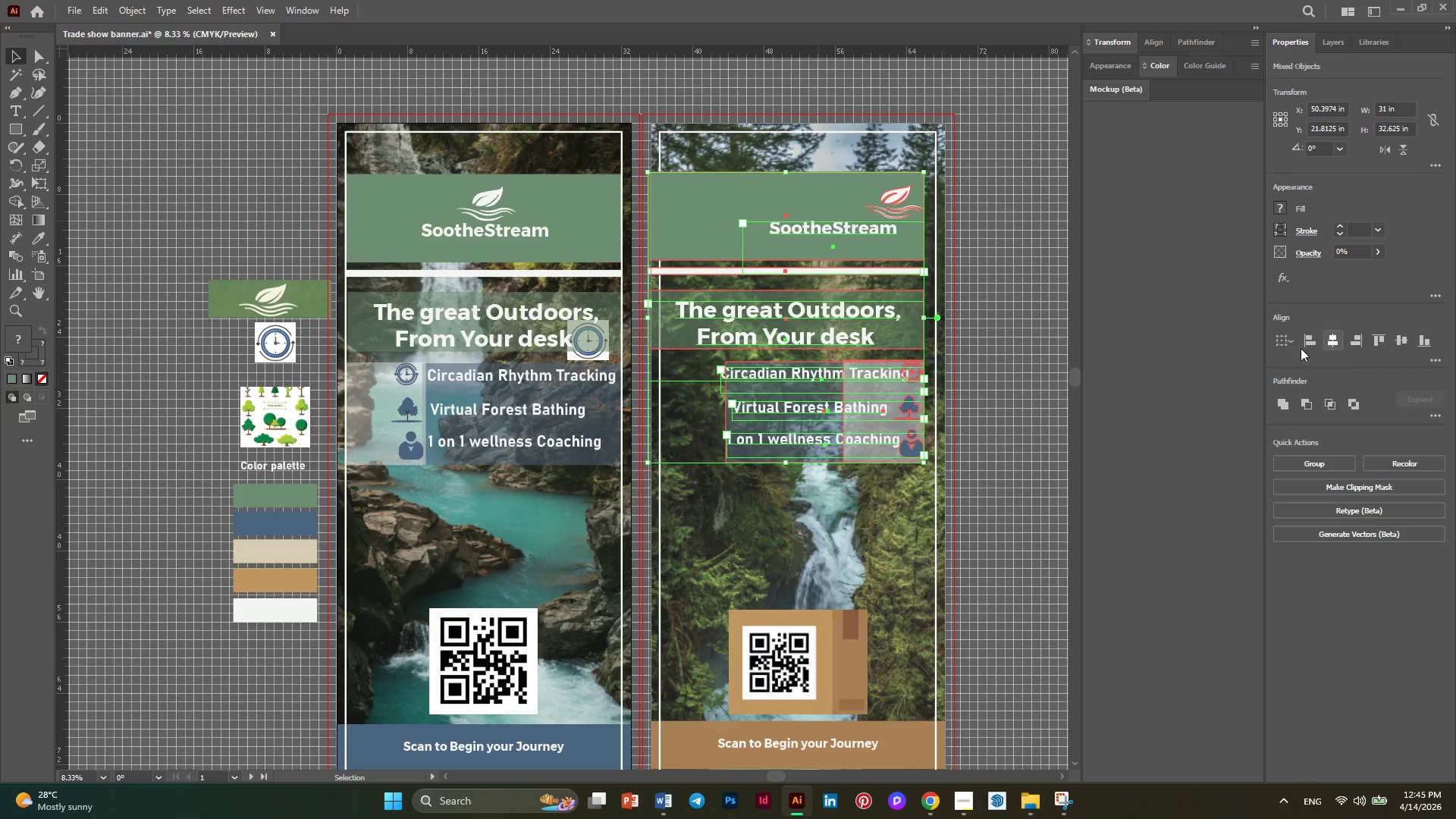 
key(Control+Z)
 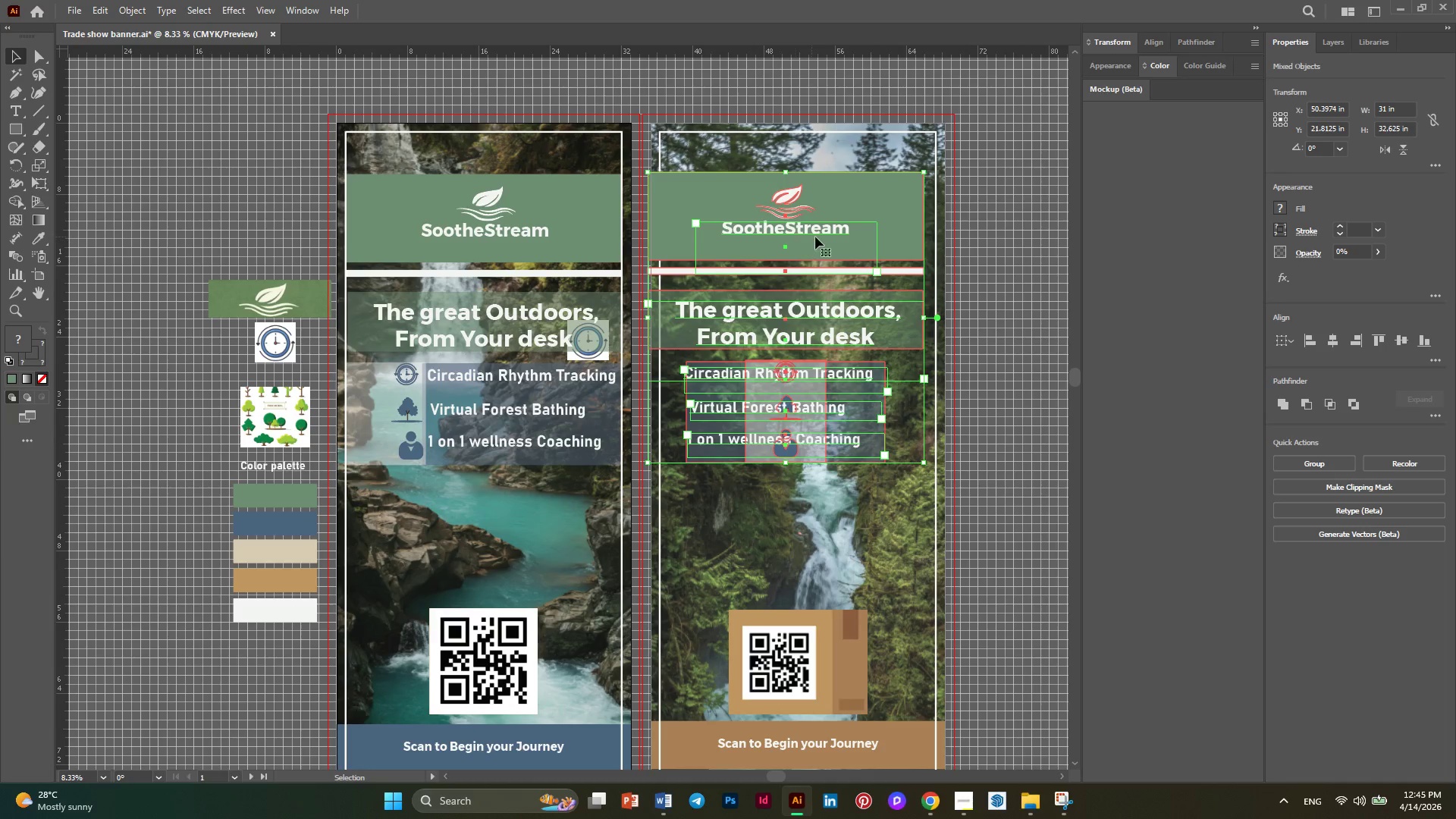 
left_click_drag(start_coordinate=[816, 237], to_coordinate=[828, 237])
 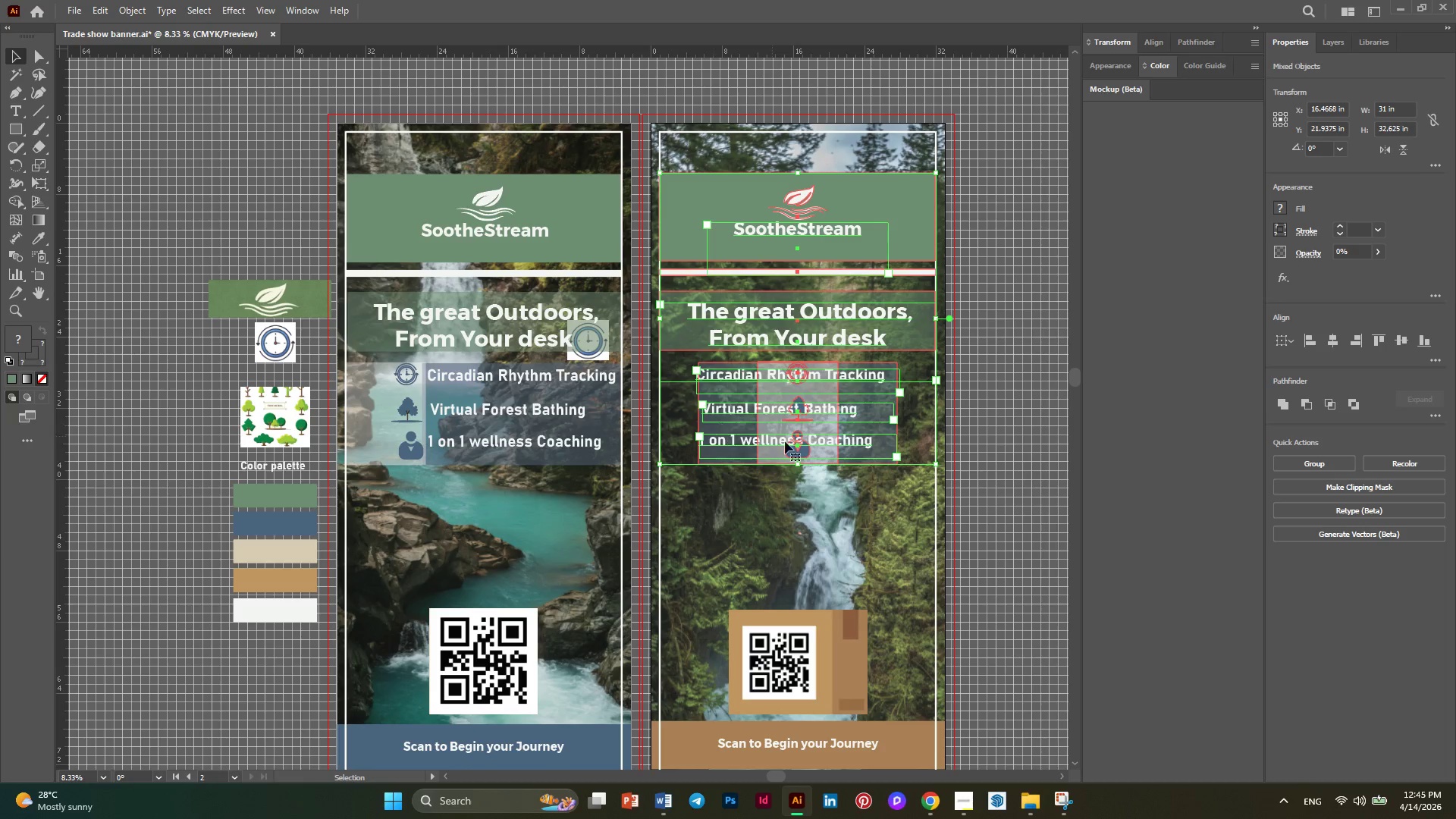 
left_click([1039, 391])
 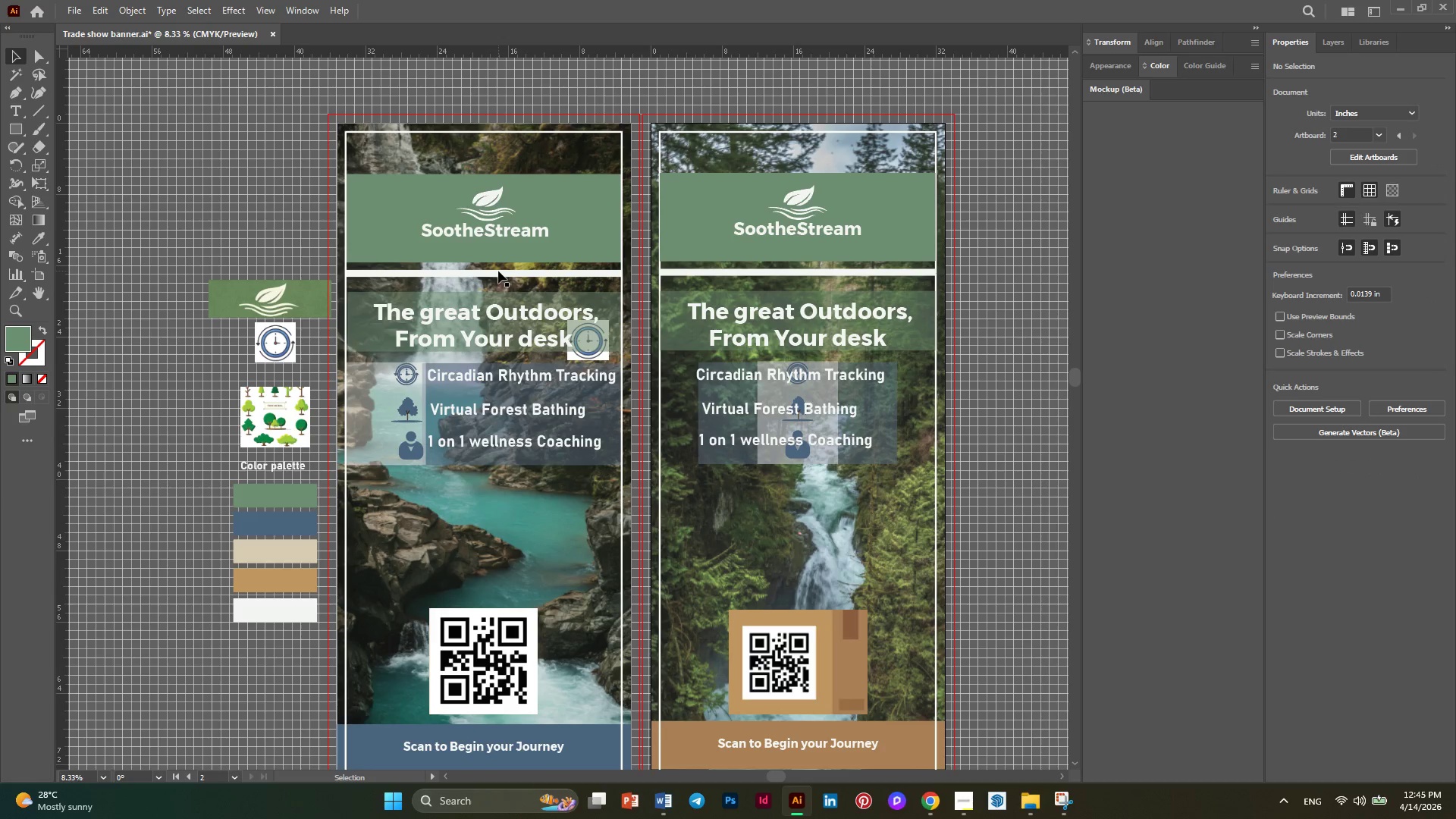 
left_click([500, 276])
 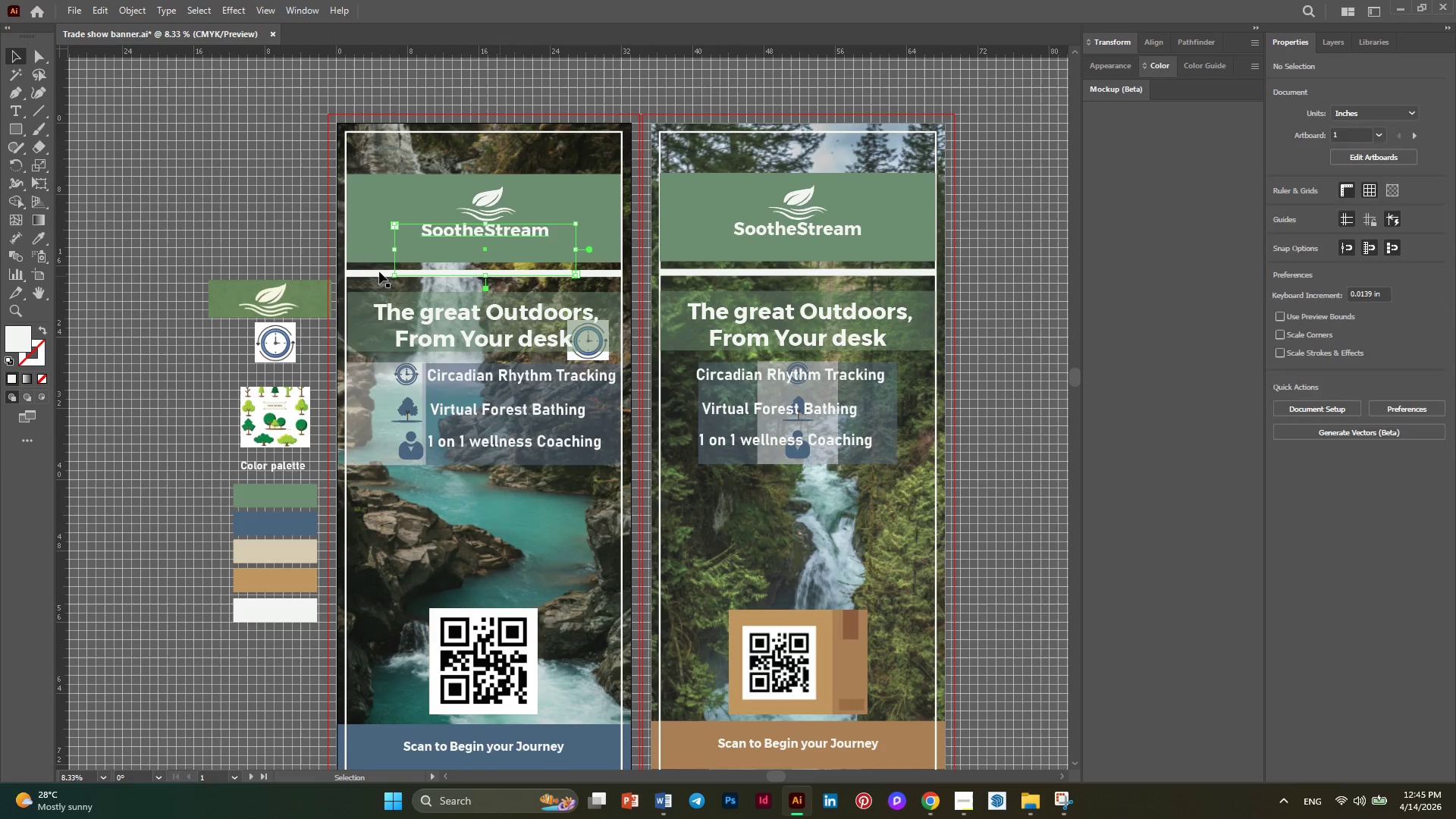 
left_click([373, 273])
 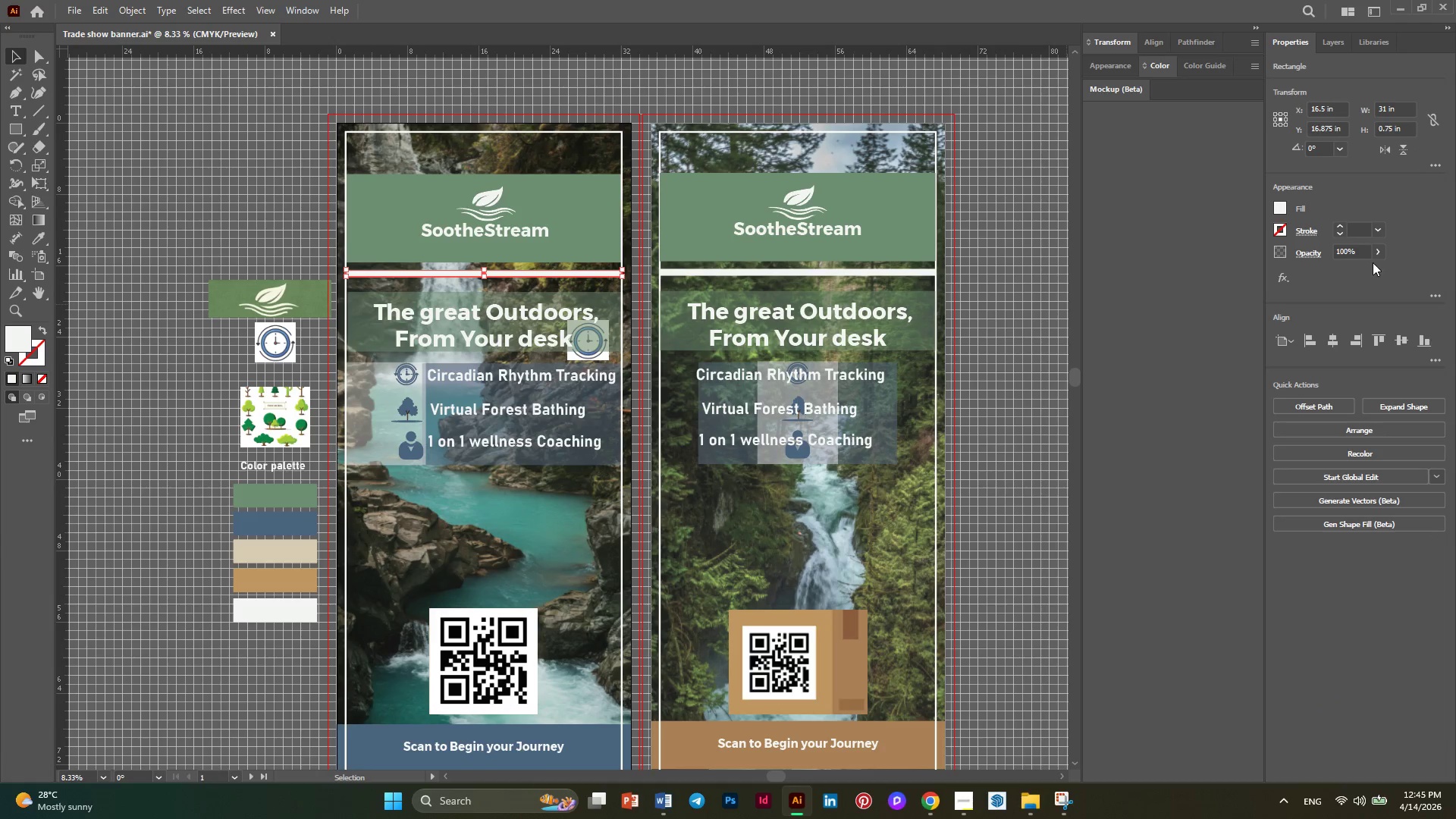 
left_click([1375, 252])
 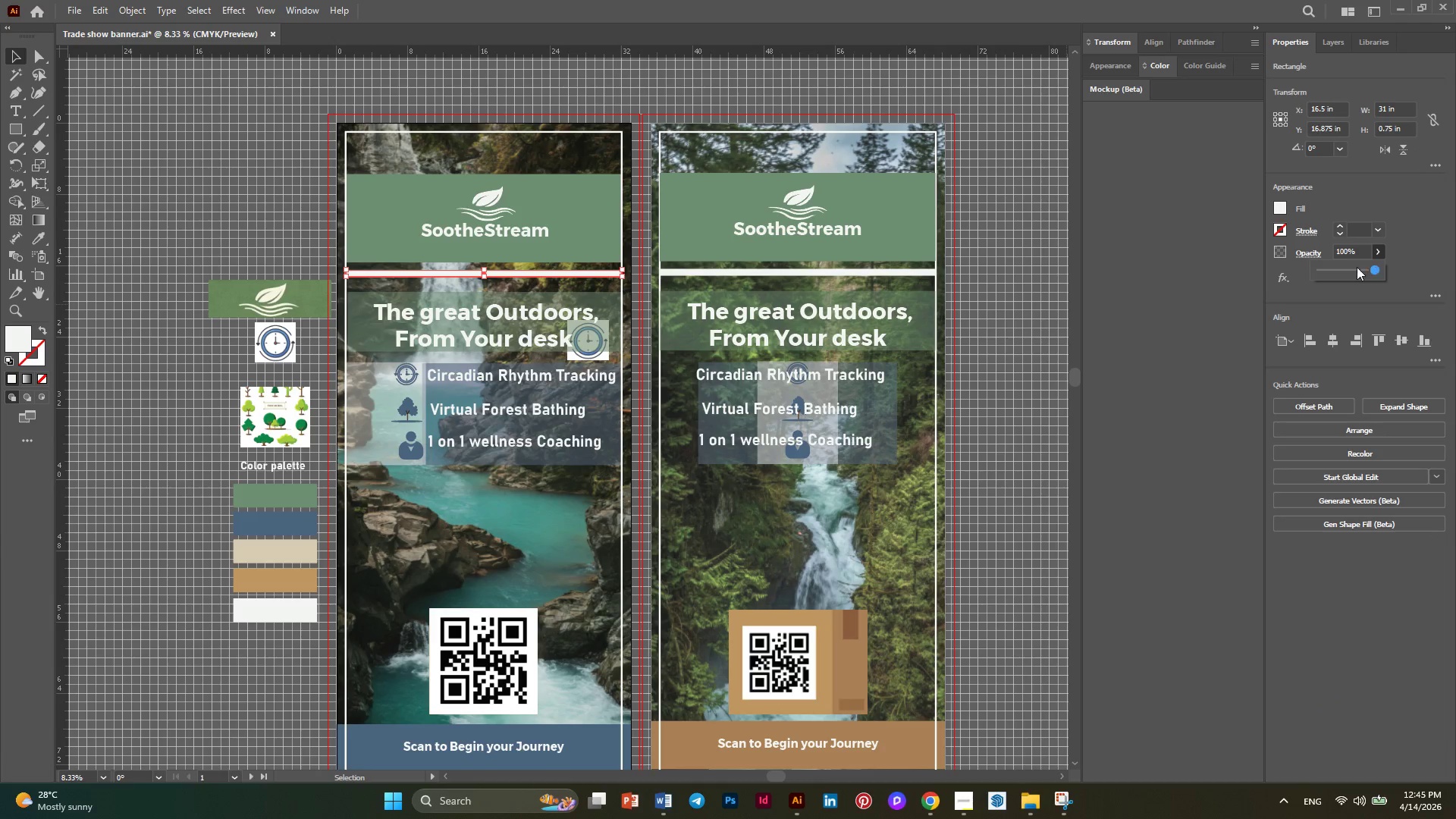 
left_click([1354, 268])
 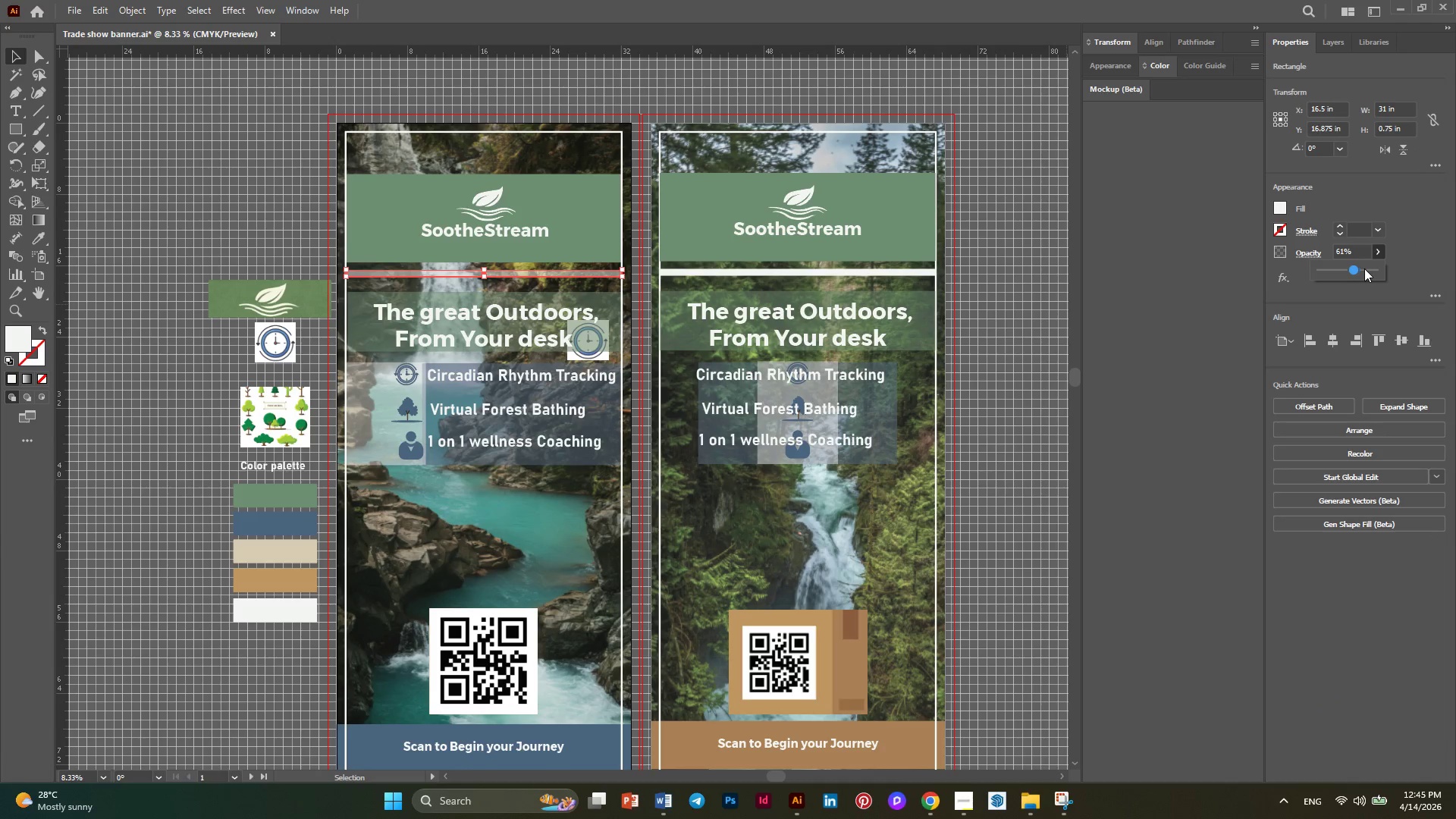 
left_click([1364, 268])
 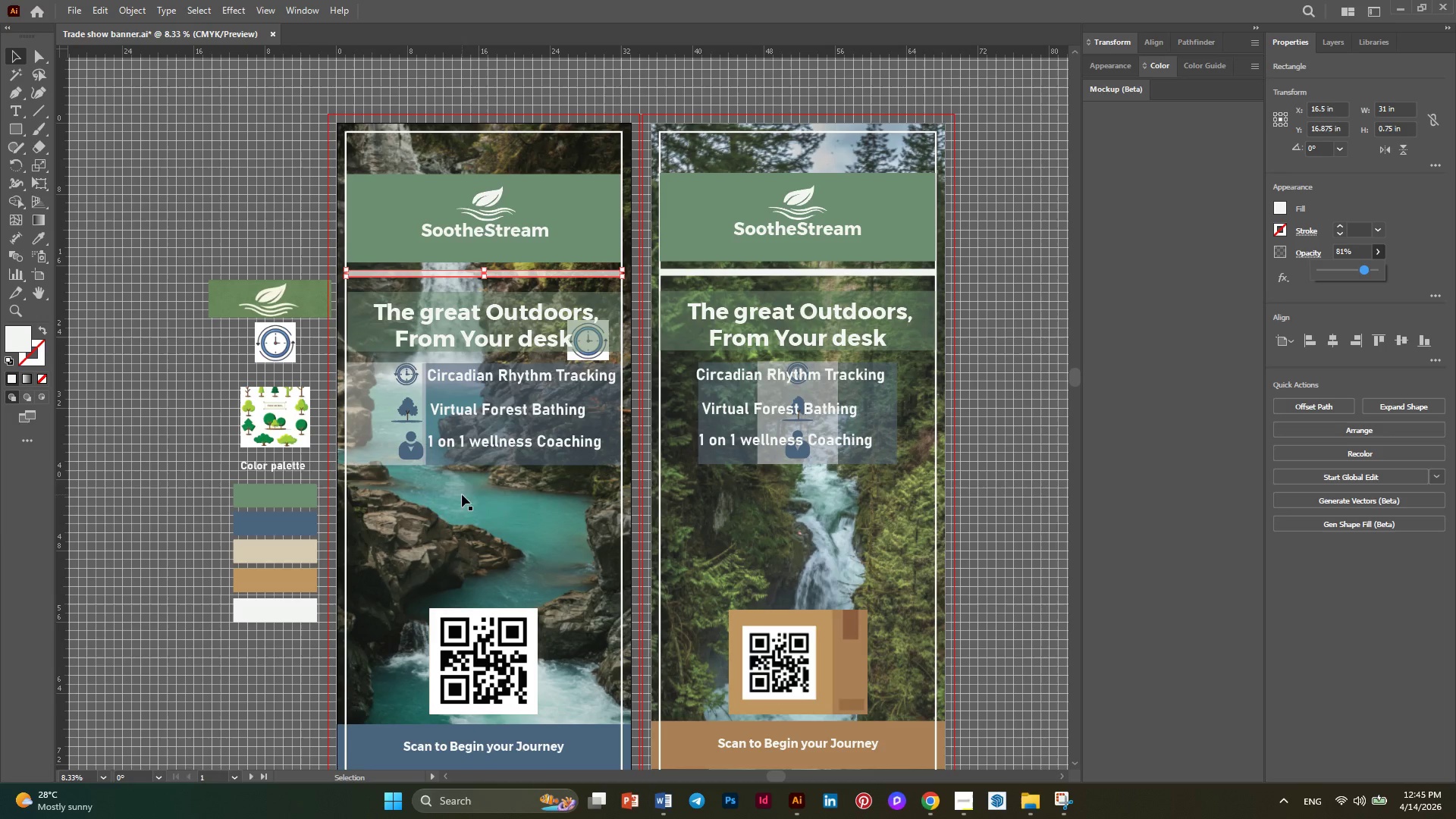 
wait(5.17)
 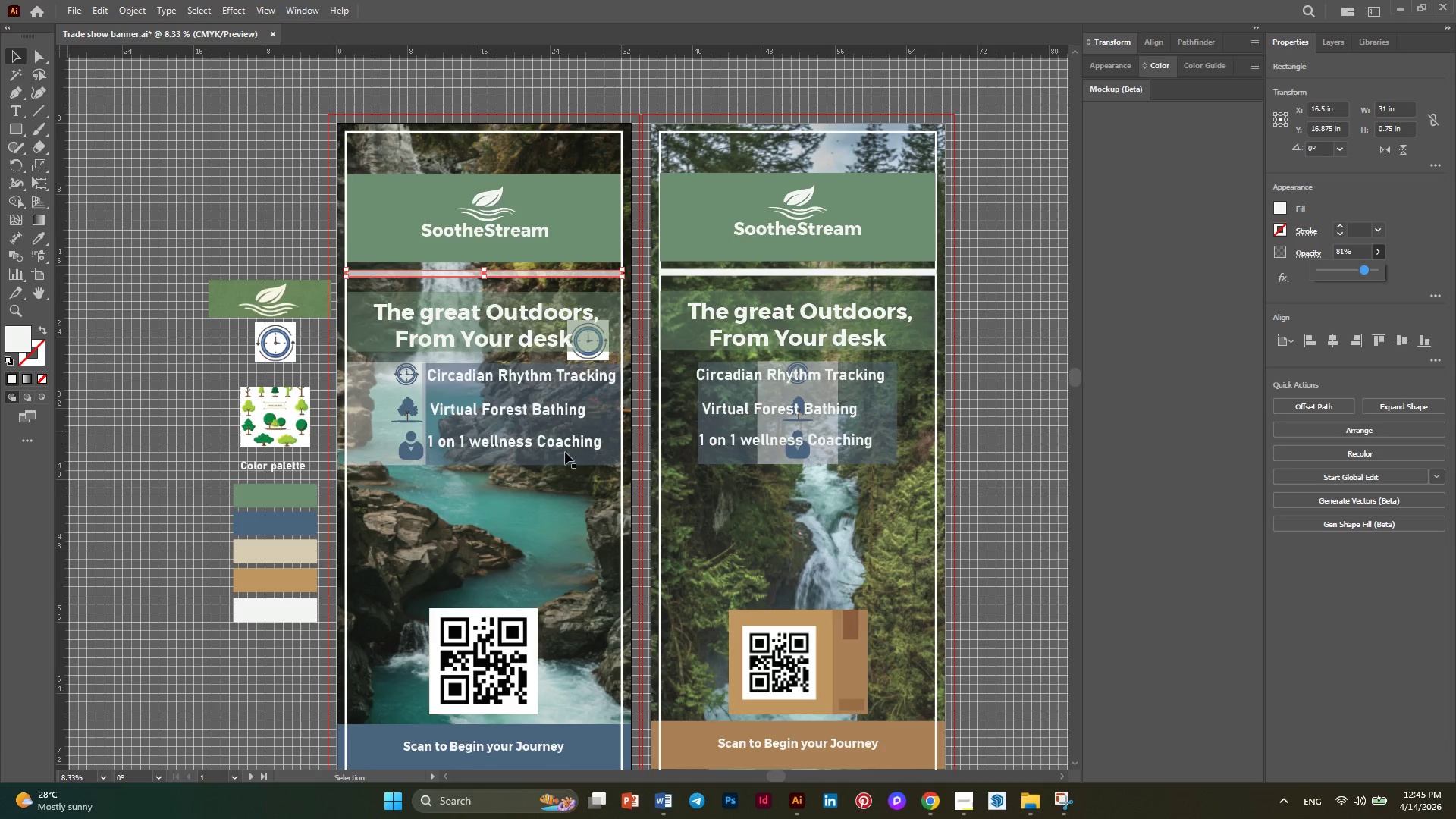 
scroll: coordinate [348, 397], scroll_direction: down, amount: 3.0
 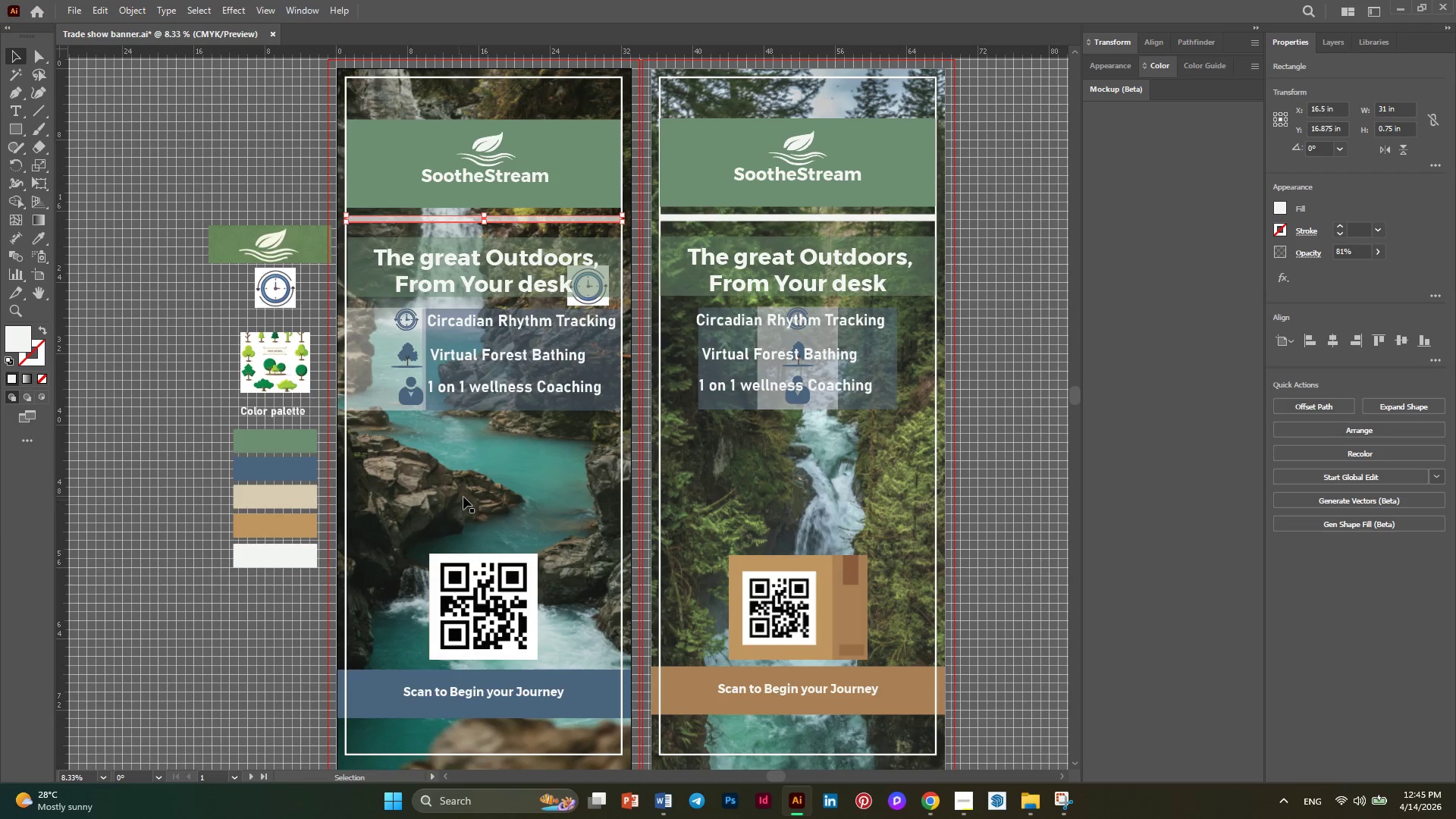 
left_click([505, 453])
 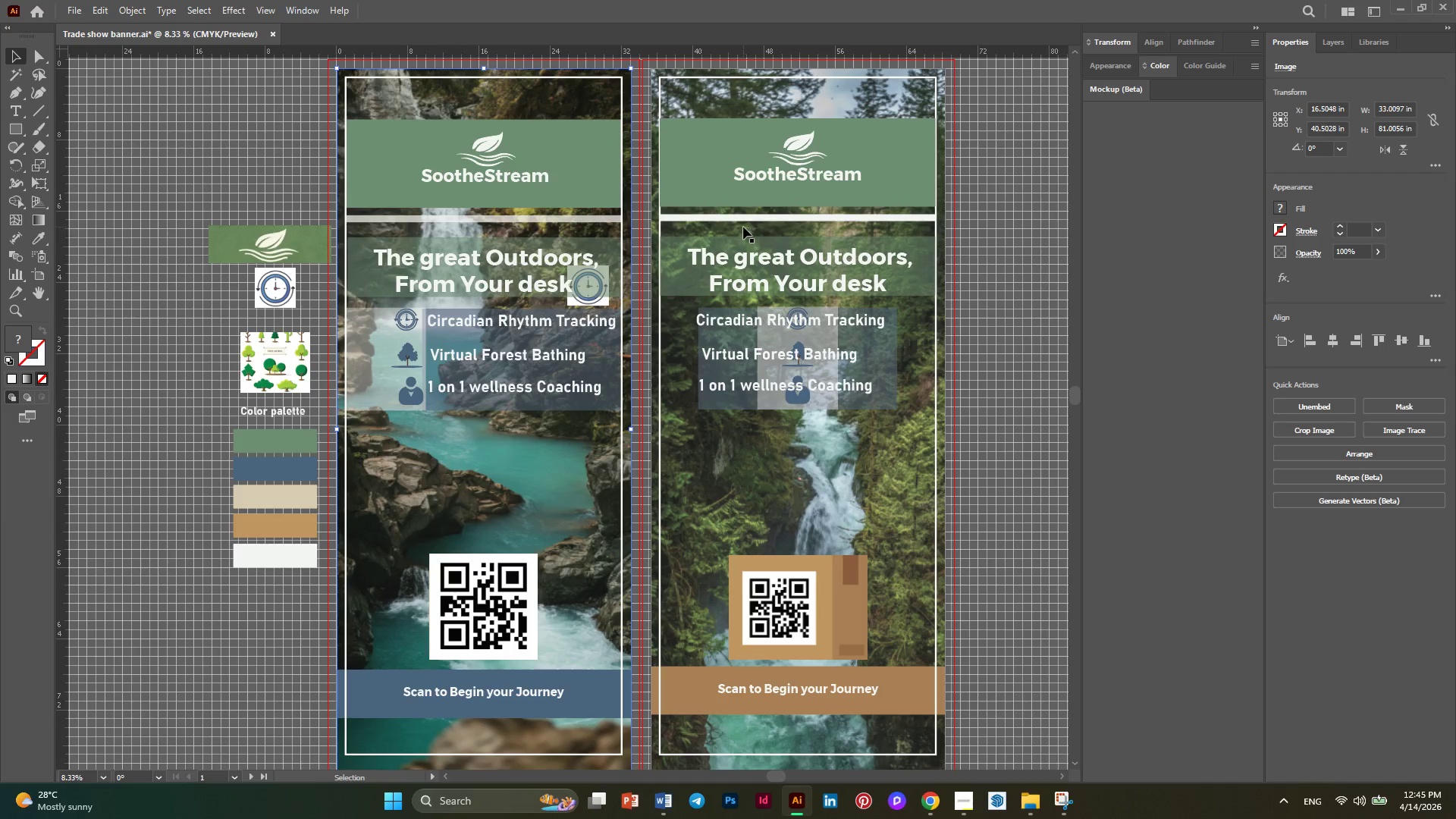 
left_click([711, 218])
 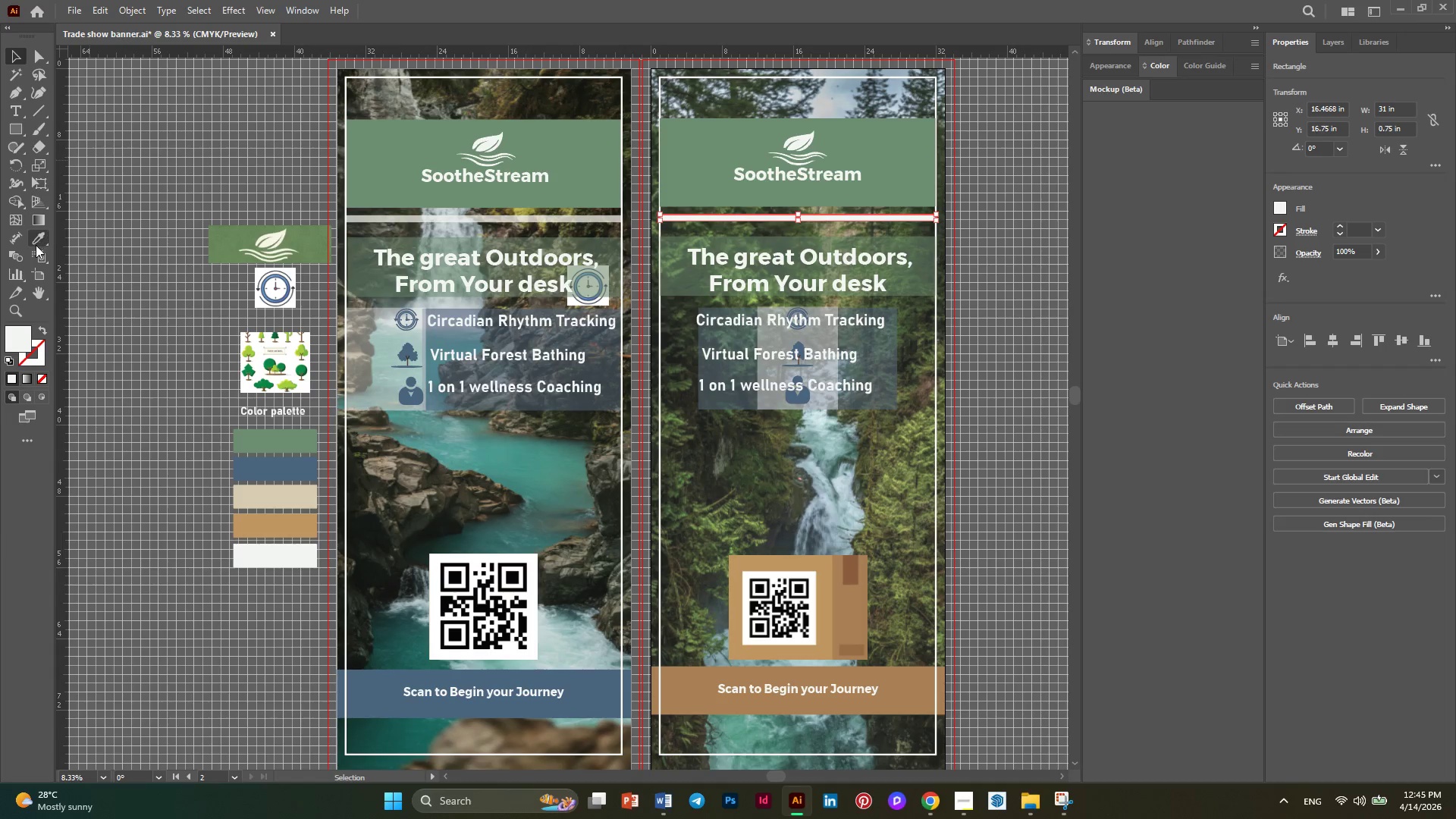 
left_click([36, 243])
 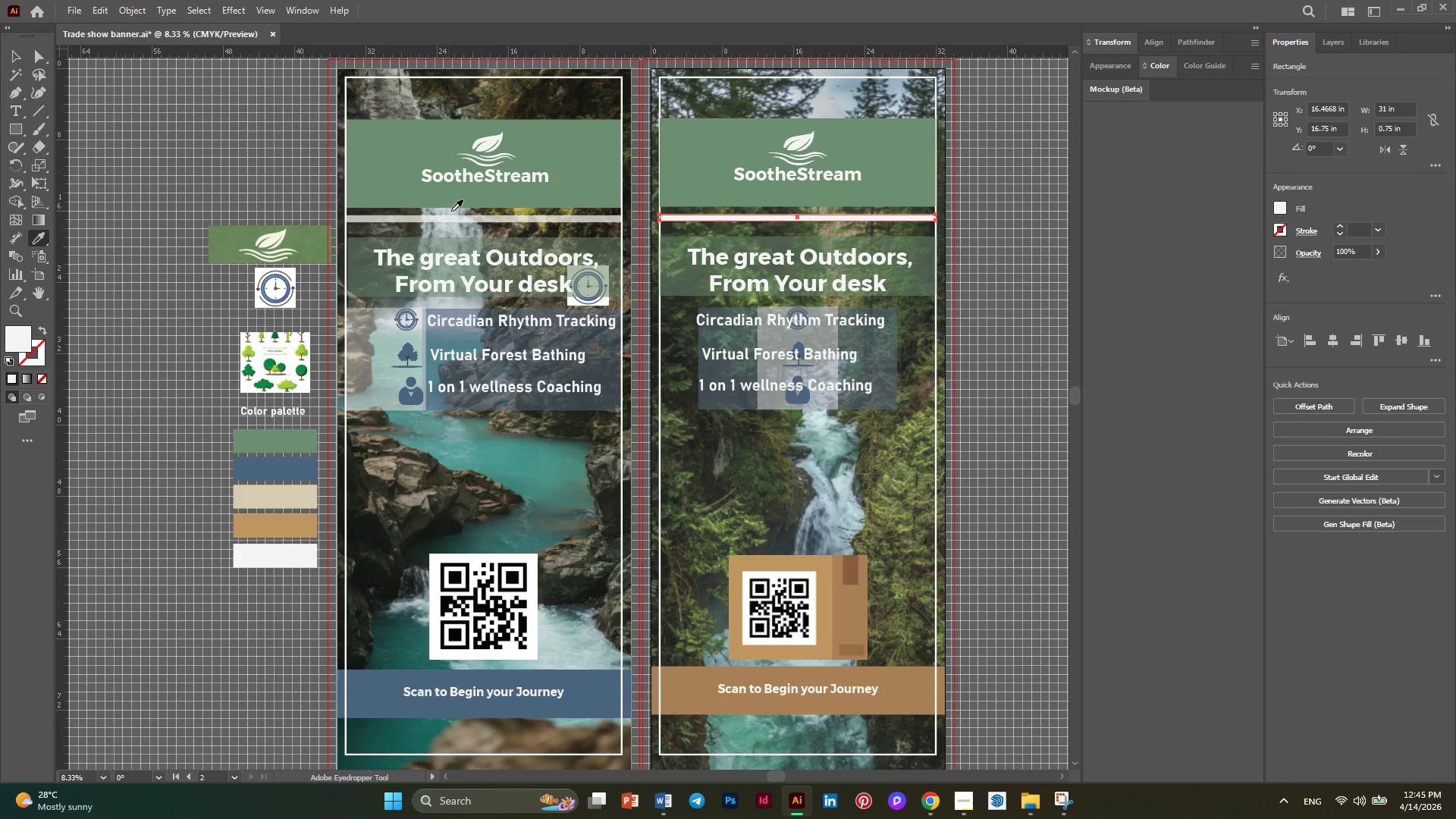 
hold_key(key=AltLeft, duration=0.34)
scroll: coordinate [457, 224], scroll_direction: up, amount: 1.0
 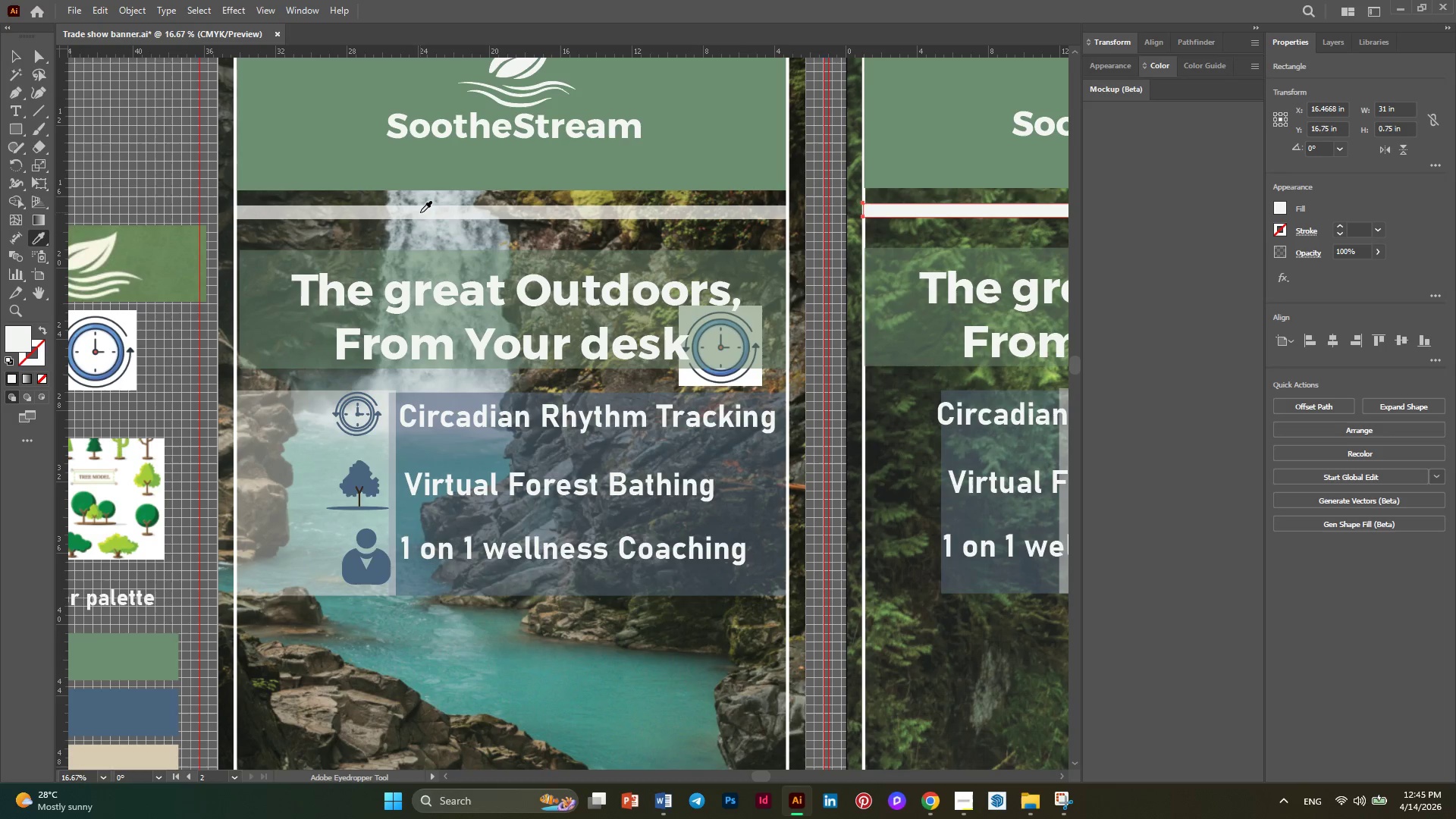 
left_click([420, 212])
 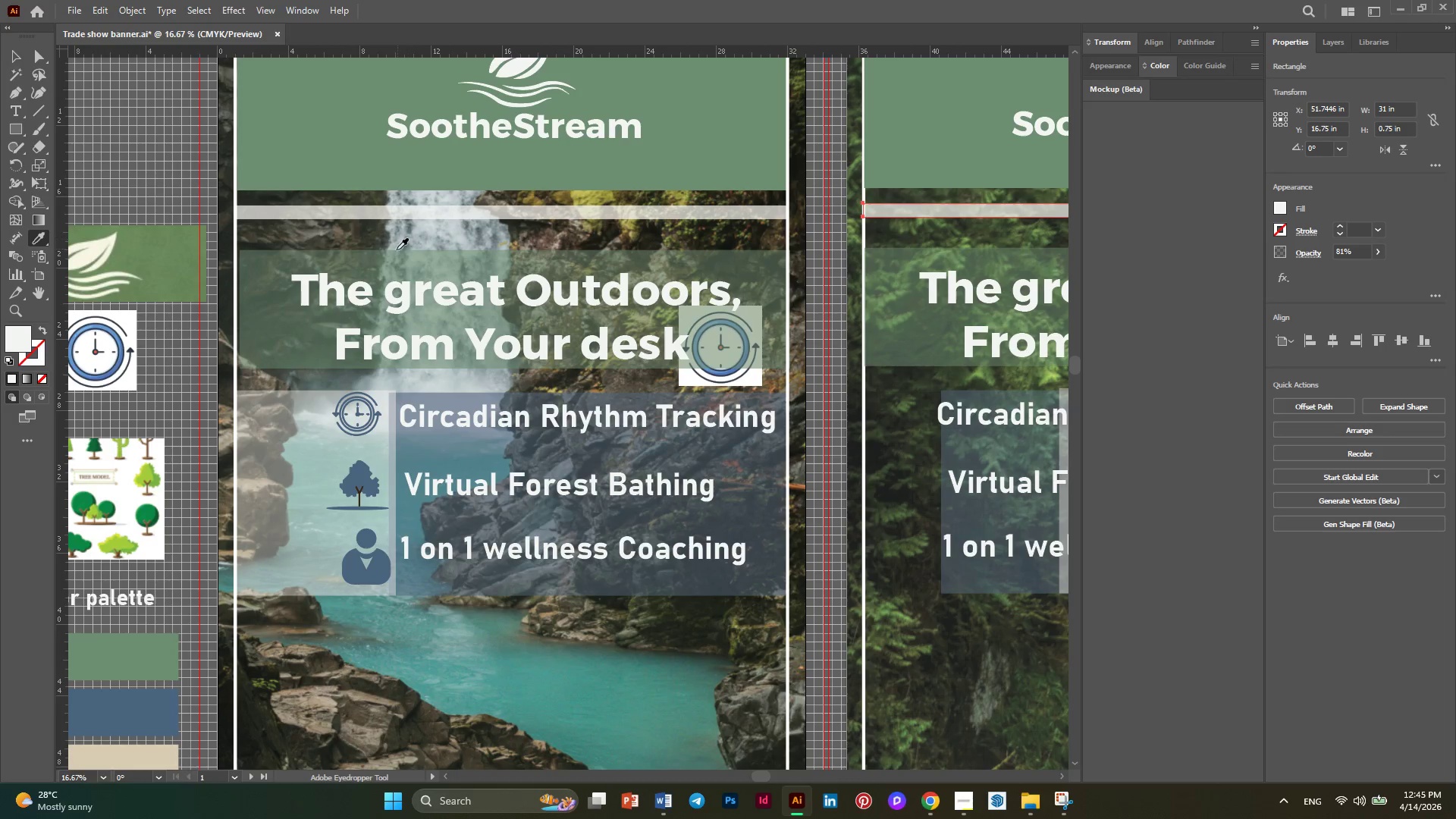 
hold_key(key=AltLeft, duration=0.33)
scroll: coordinate [381, 293], scroll_direction: down, amount: 2.0
 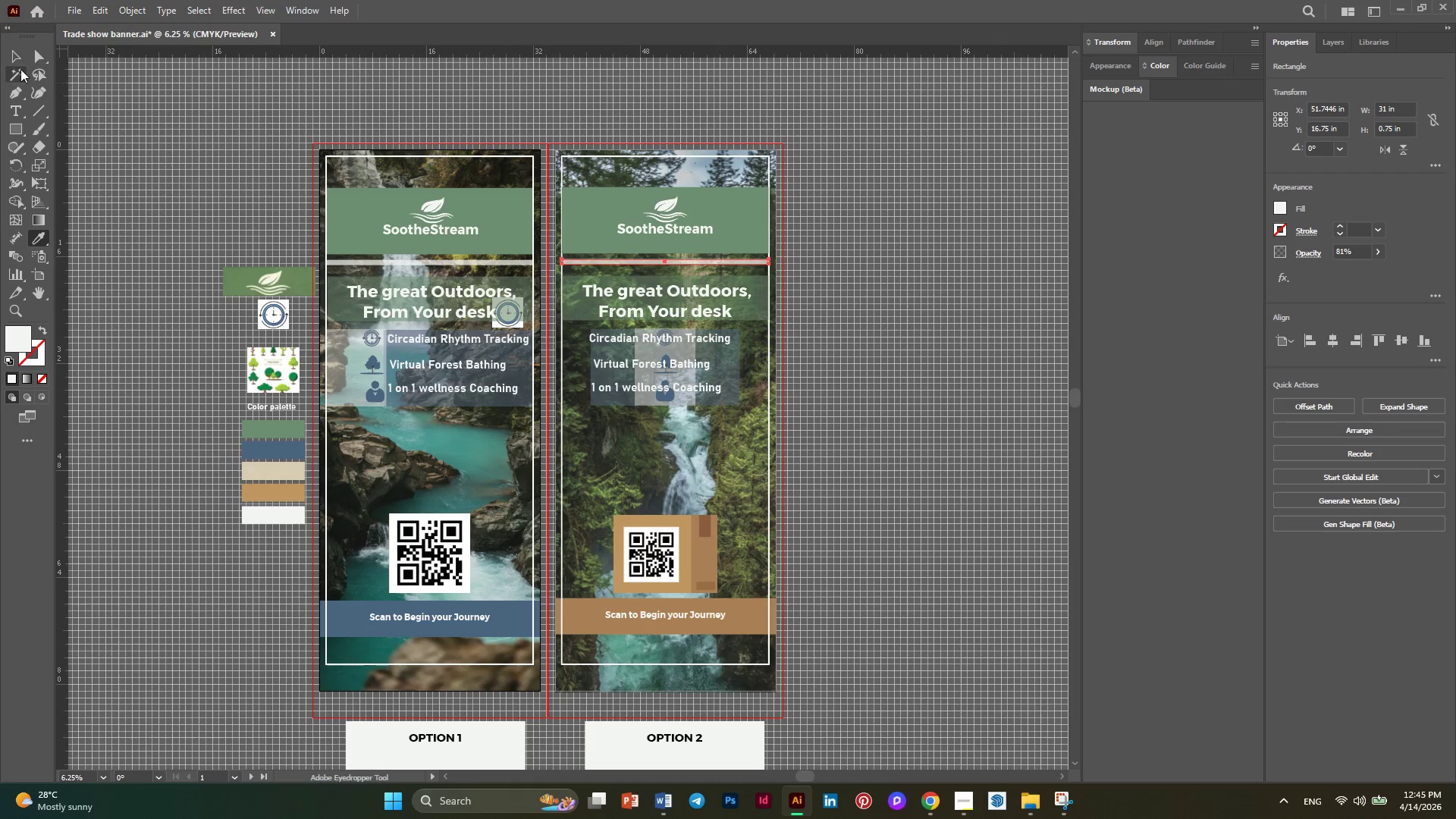 
left_click([21, 60])
 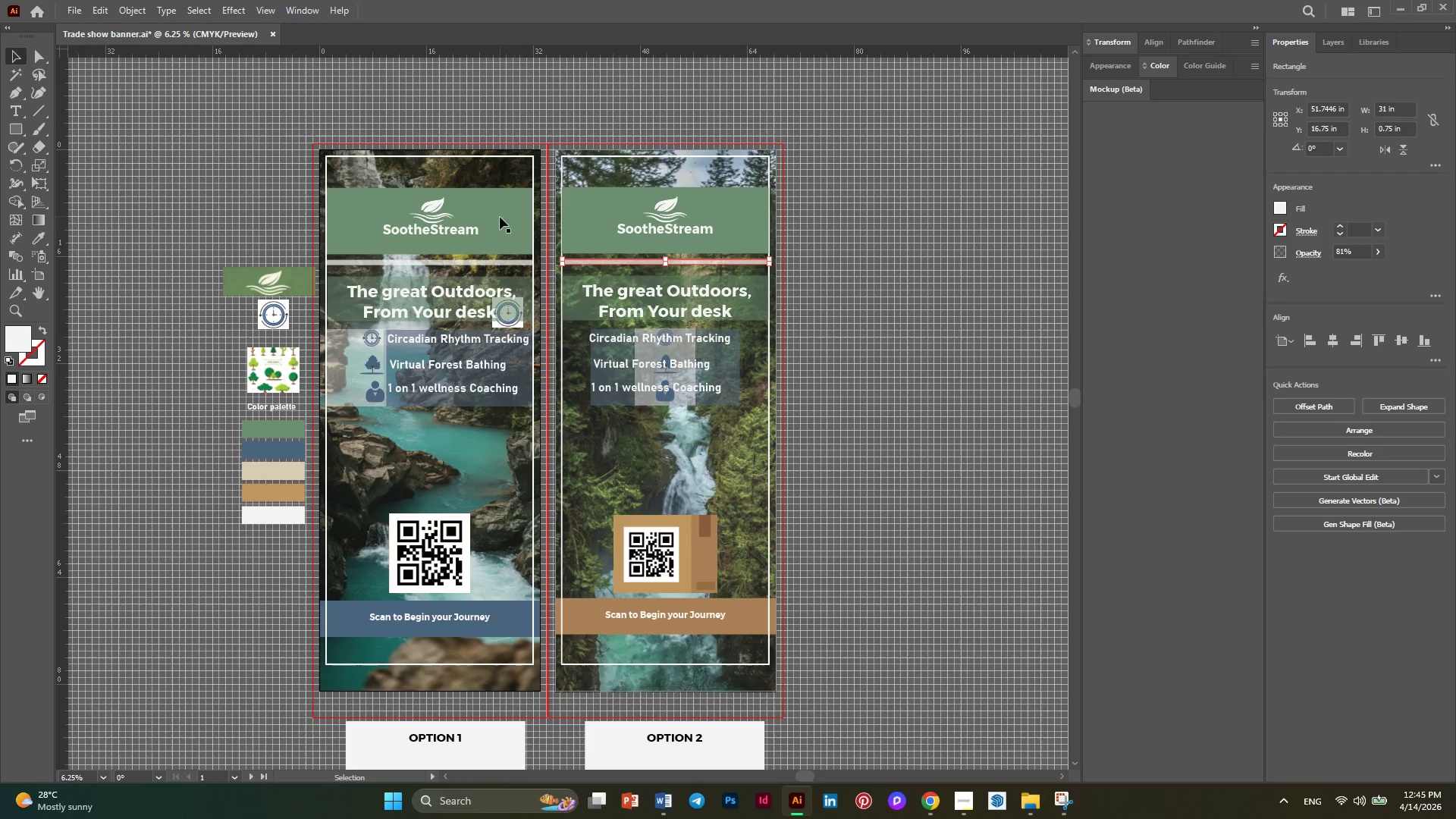 
hold_key(key=AltLeft, duration=0.42)
scroll: coordinate [507, 264], scroll_direction: none, amount: 0.0
 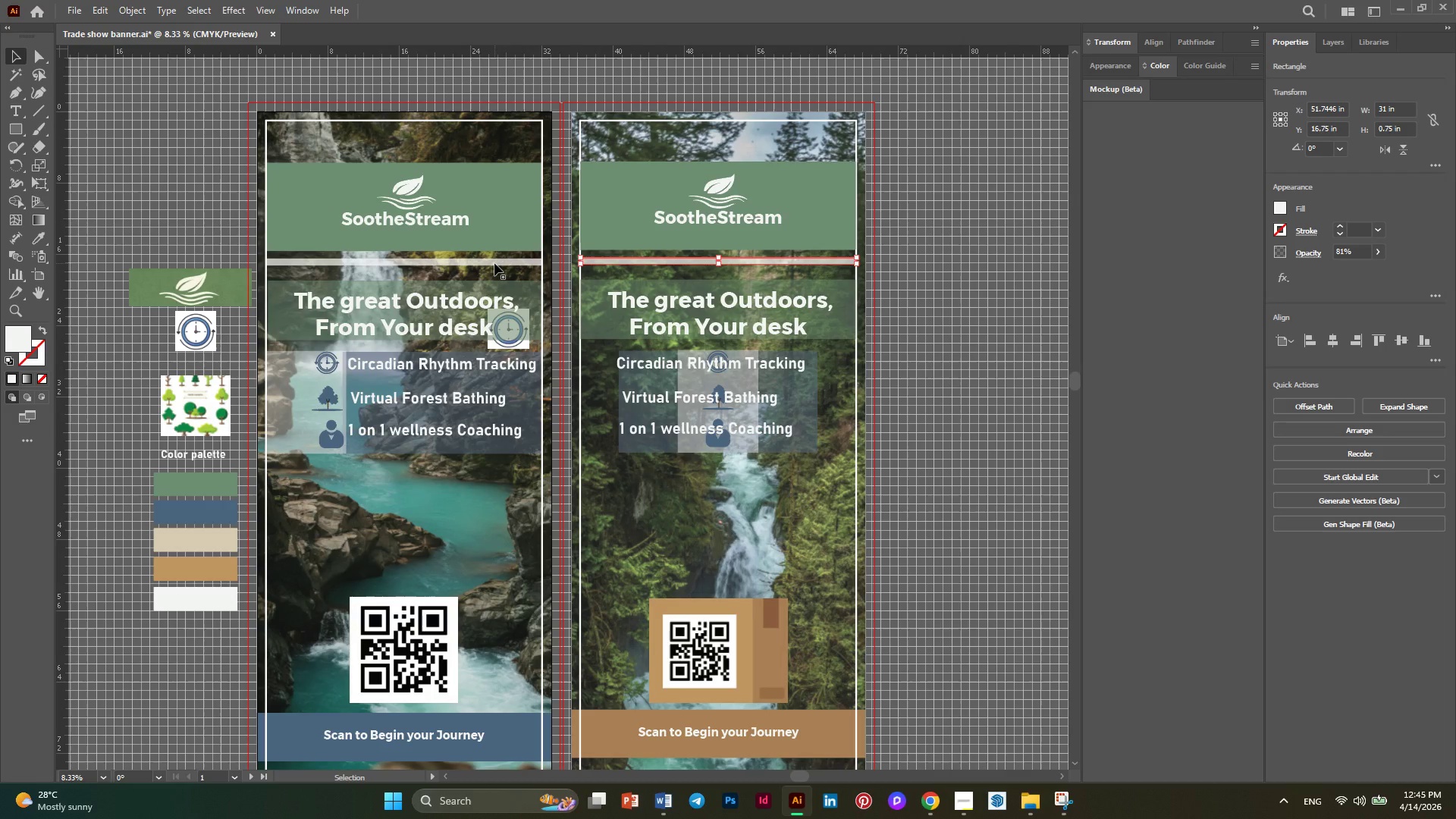 
hold_key(key=ShiftLeft, duration=1.23)
left_click([494, 263])
 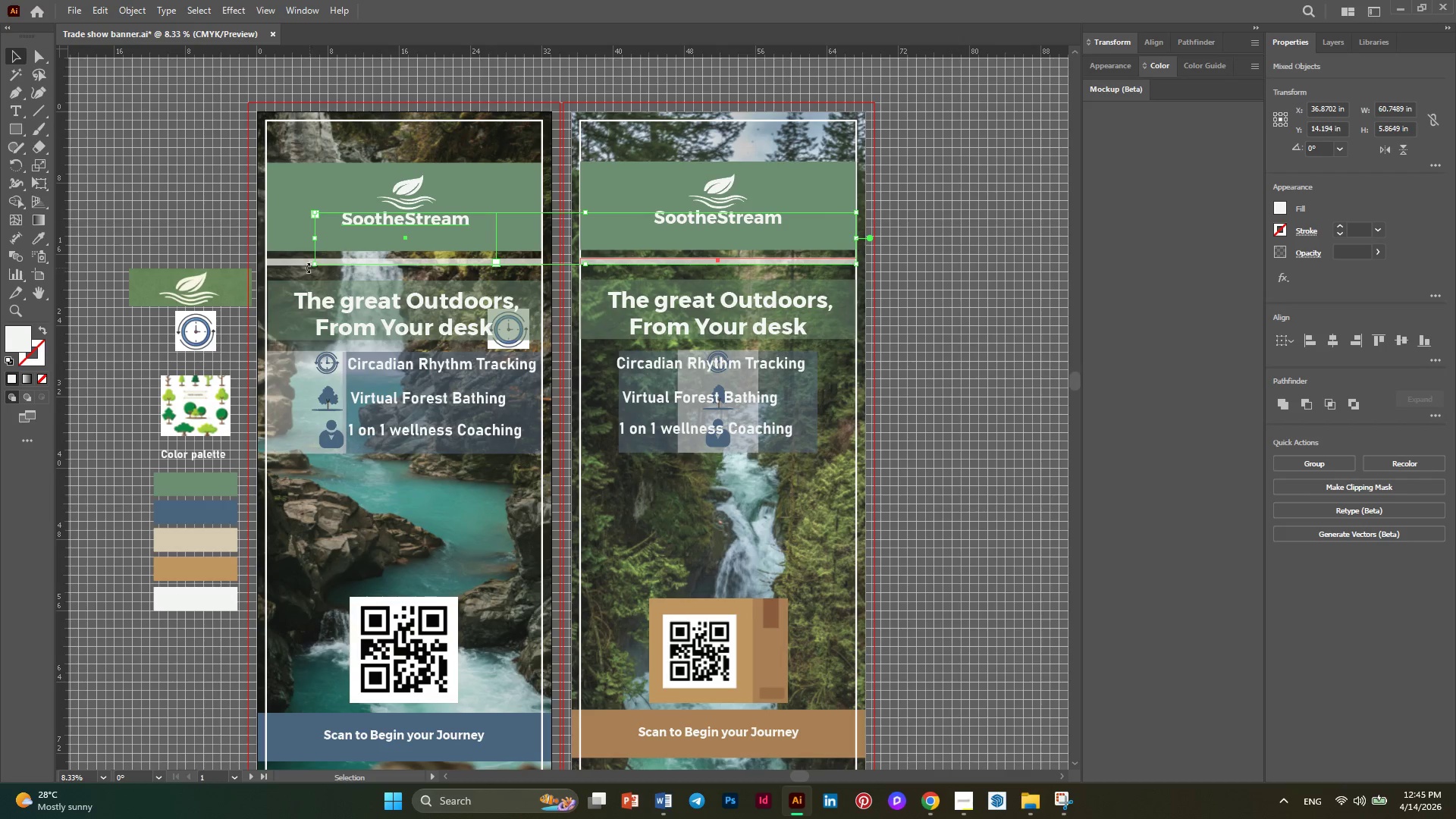 
left_click([297, 264])
 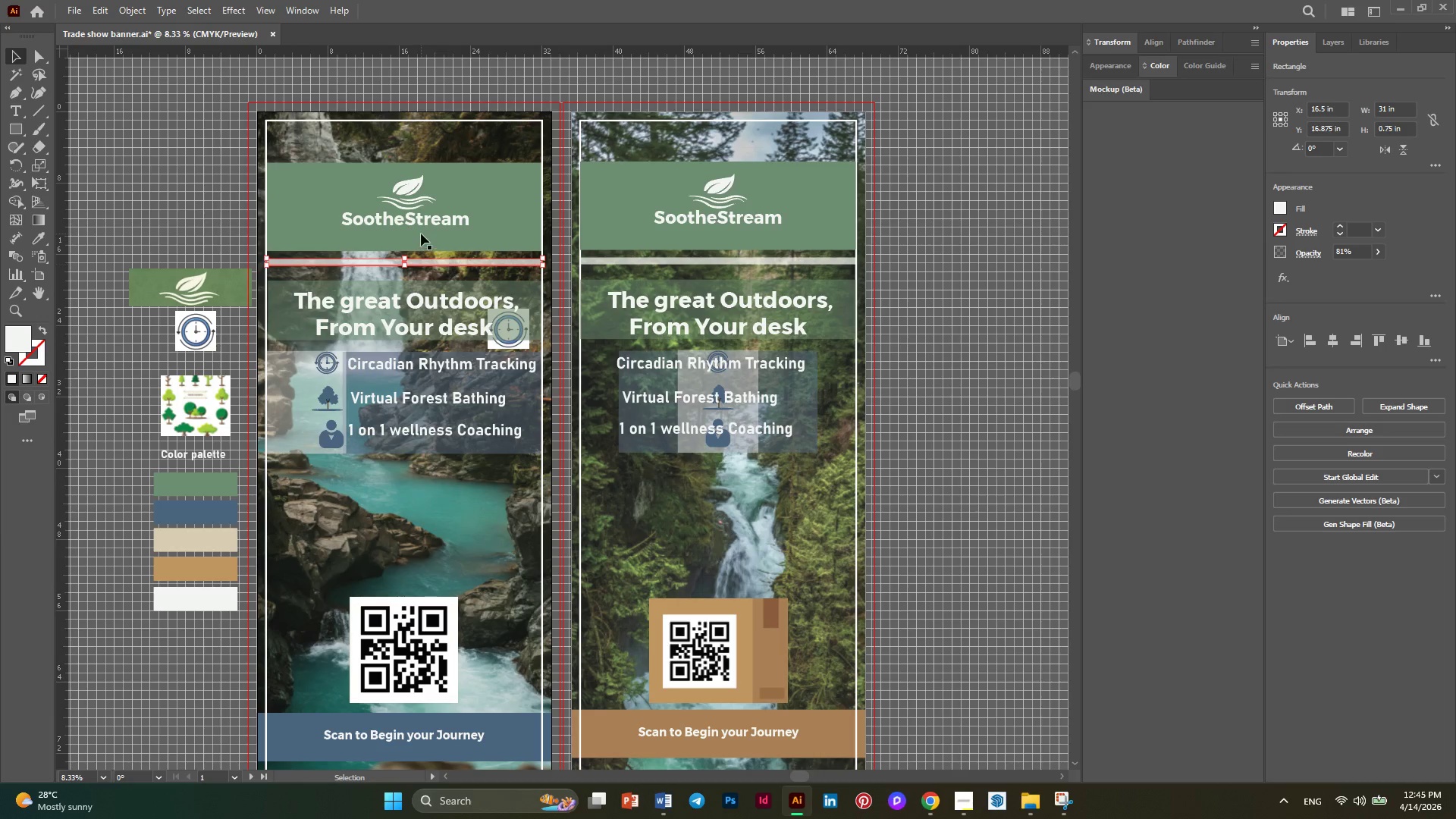 
left_click([419, 223])
 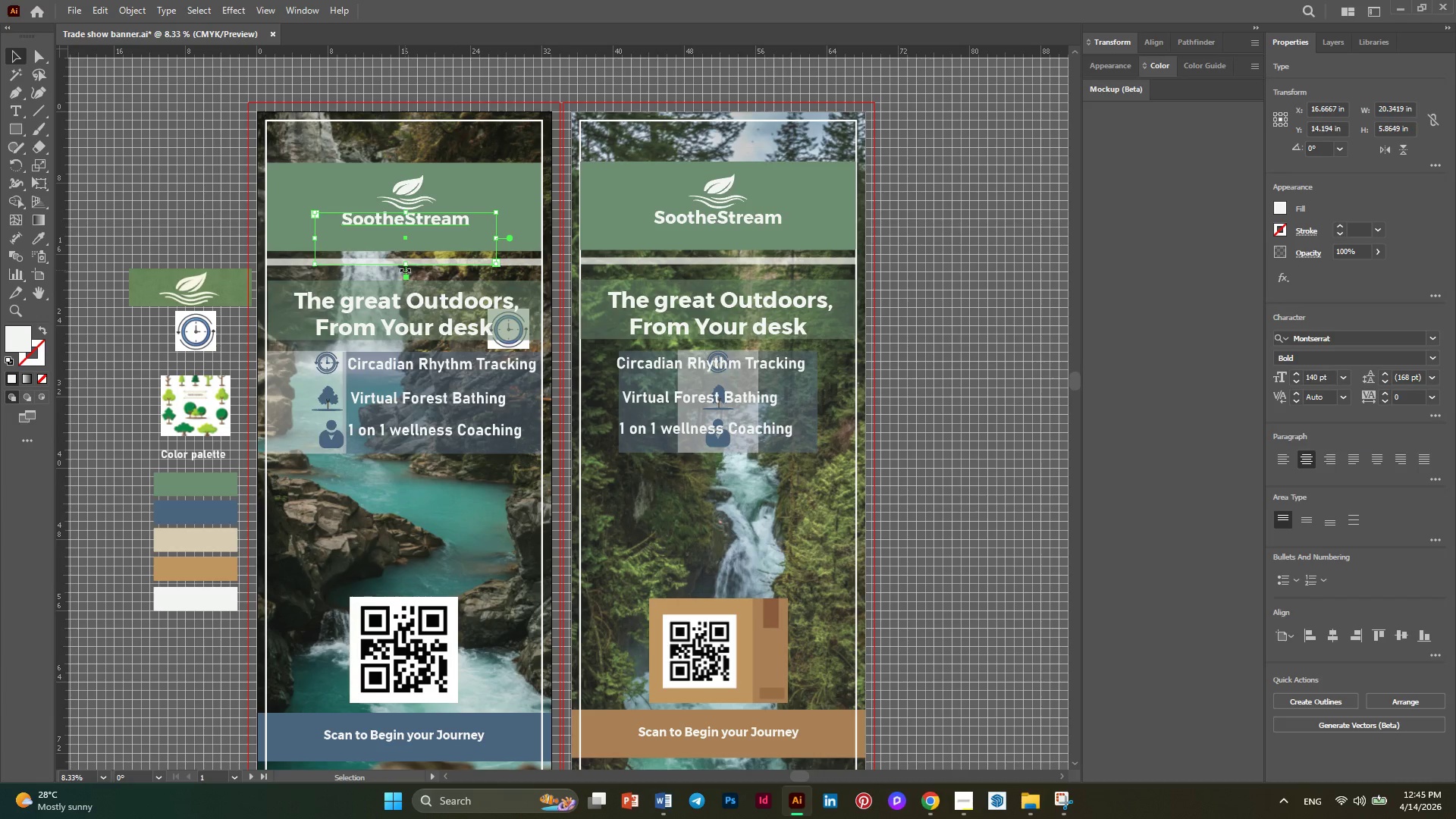 
left_click_drag(start_coordinate=[405, 265], to_coordinate=[413, 232])
 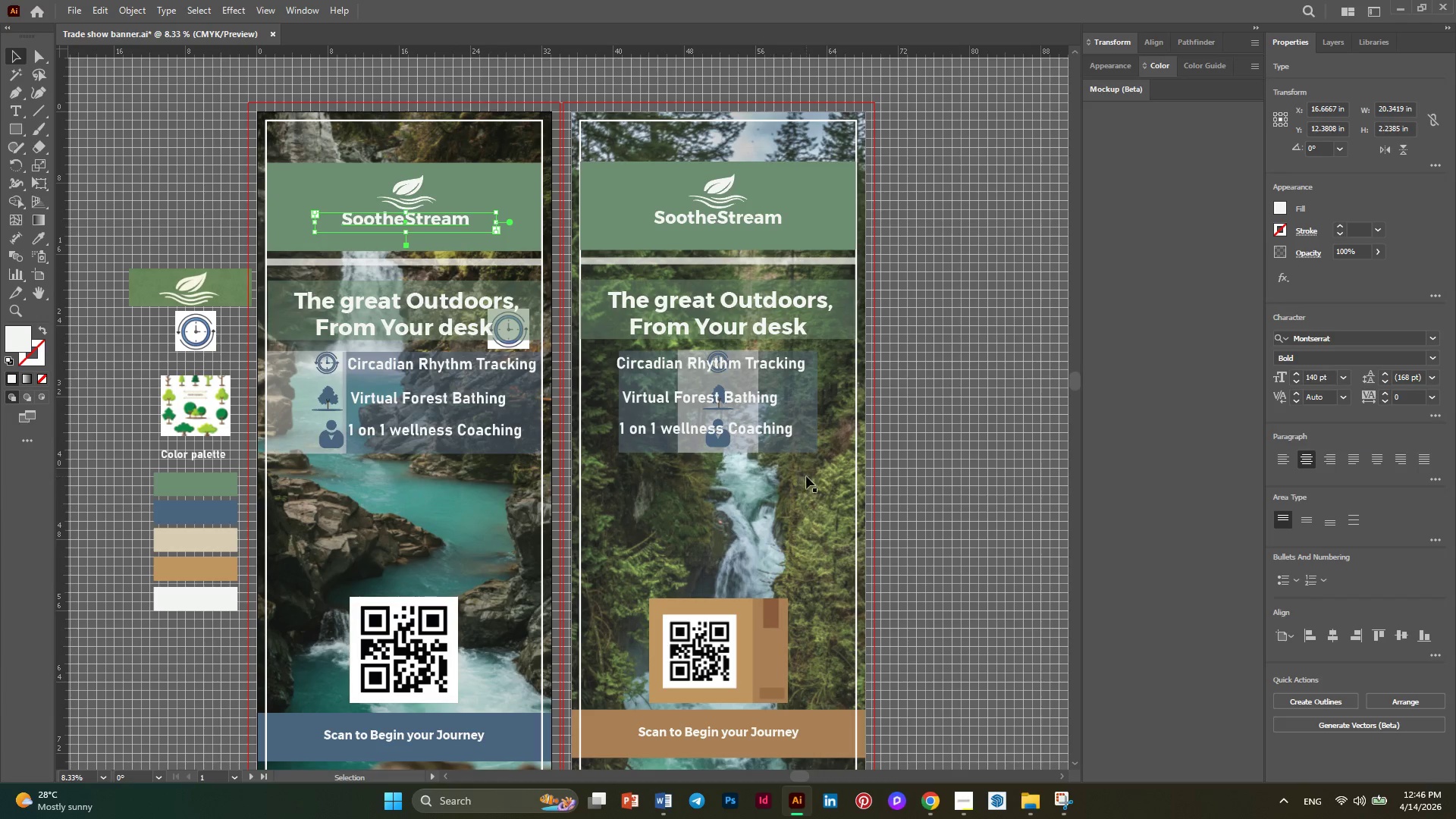 
scroll: coordinate [780, 443], scroll_direction: down, amount: 1.0
 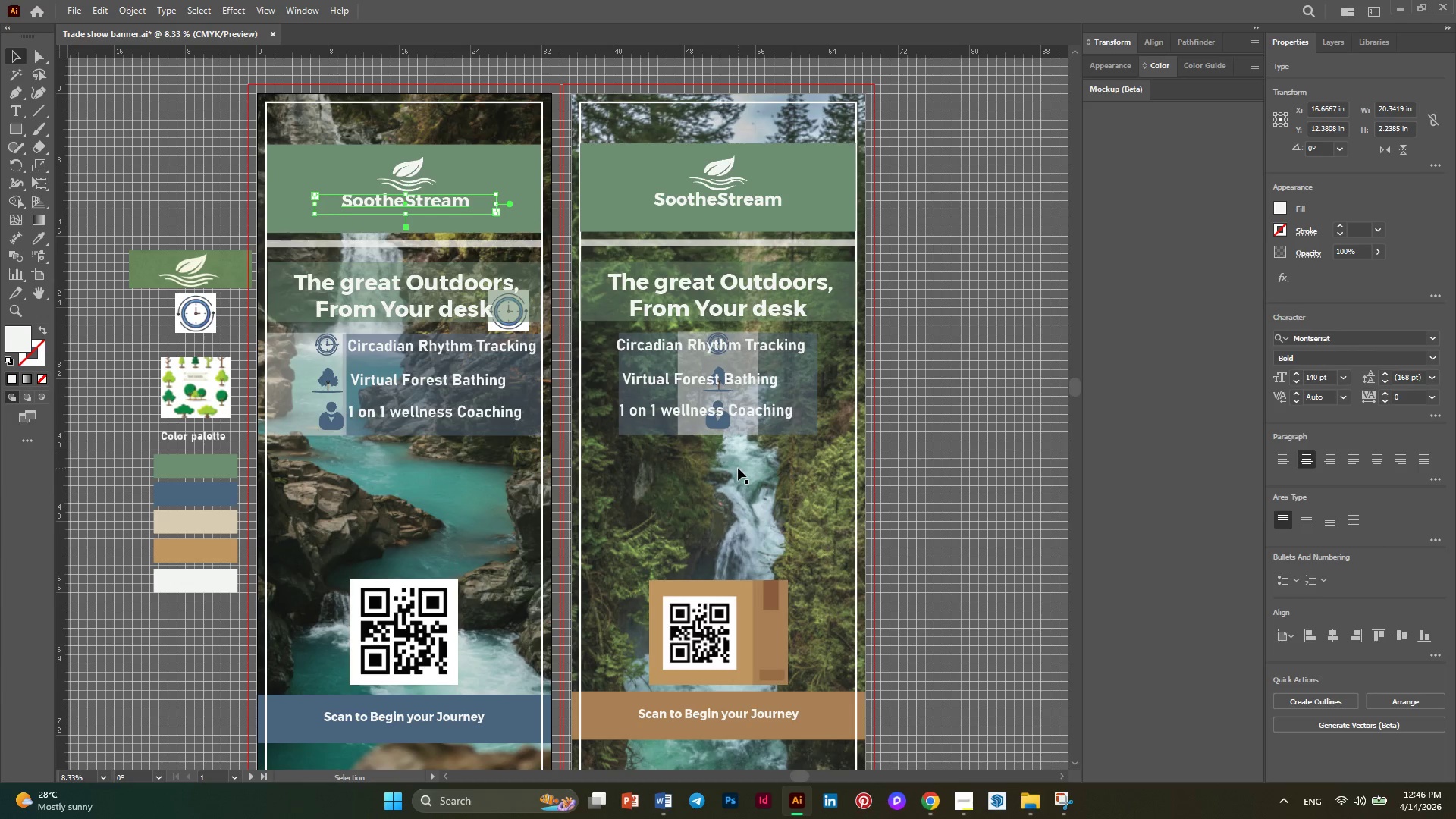 
left_click([728, 479])
 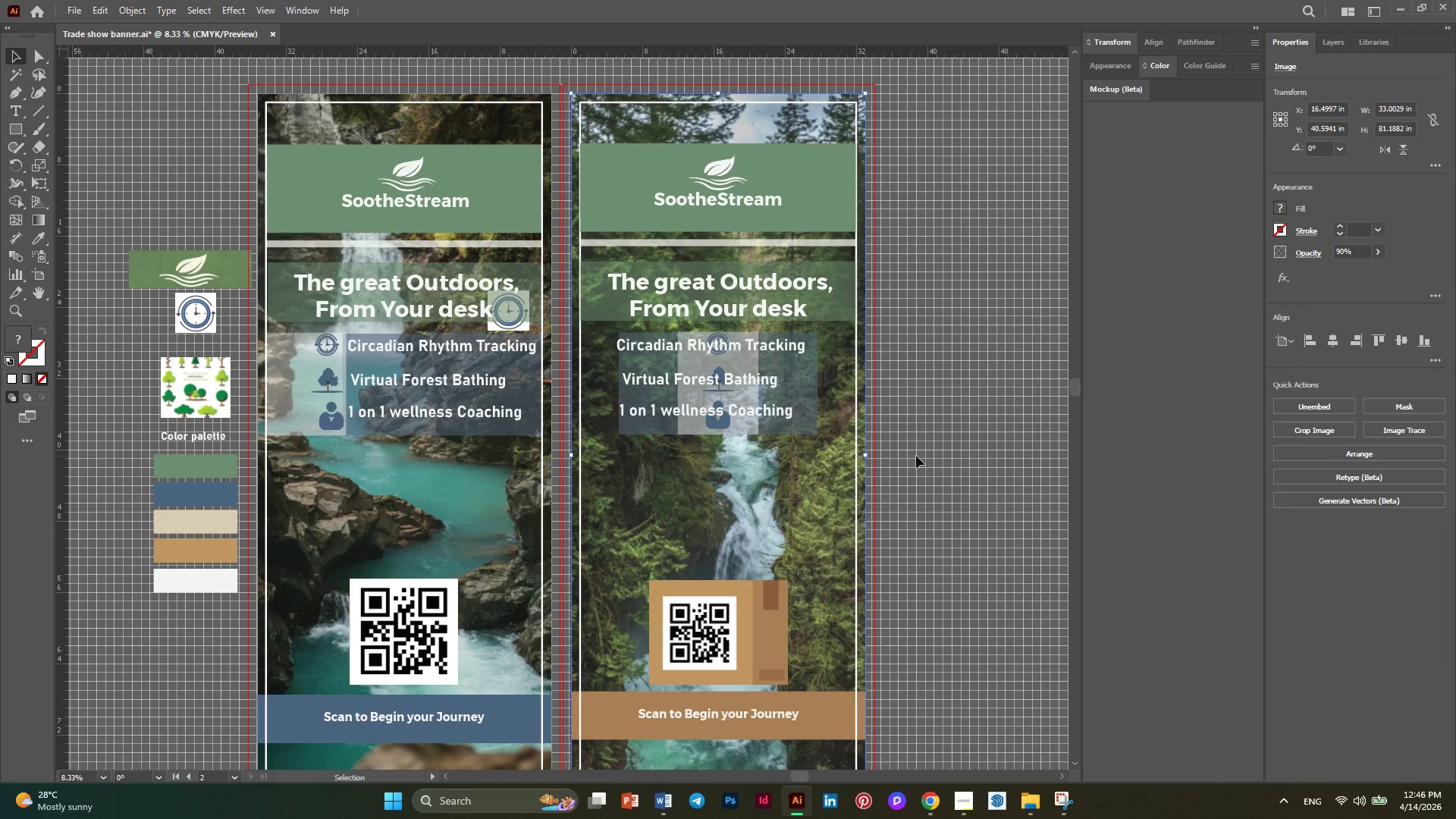 
left_click([930, 456])
 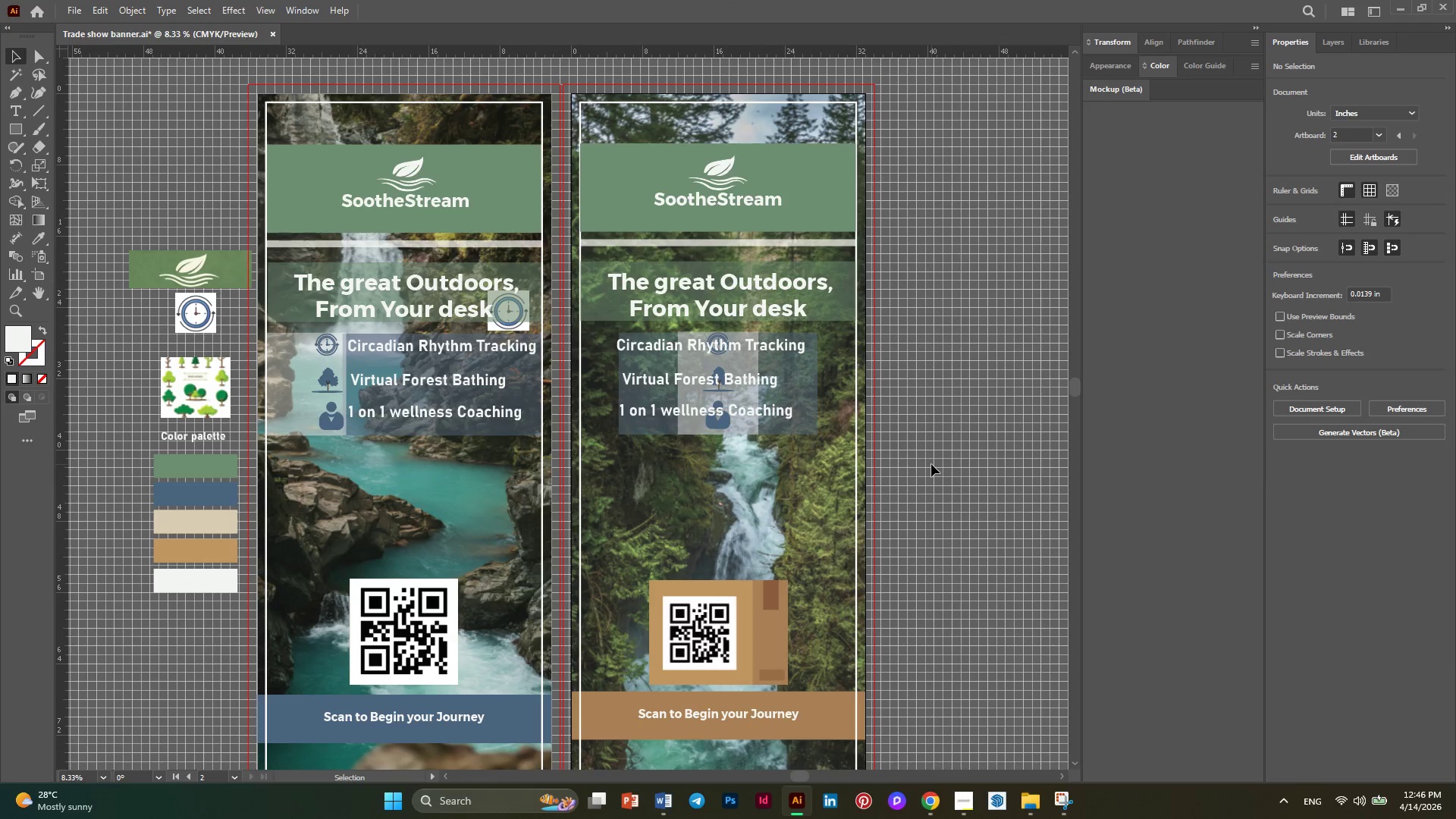 
left_click_drag(start_coordinate=[931, 464], to_coordinate=[309, 294])
 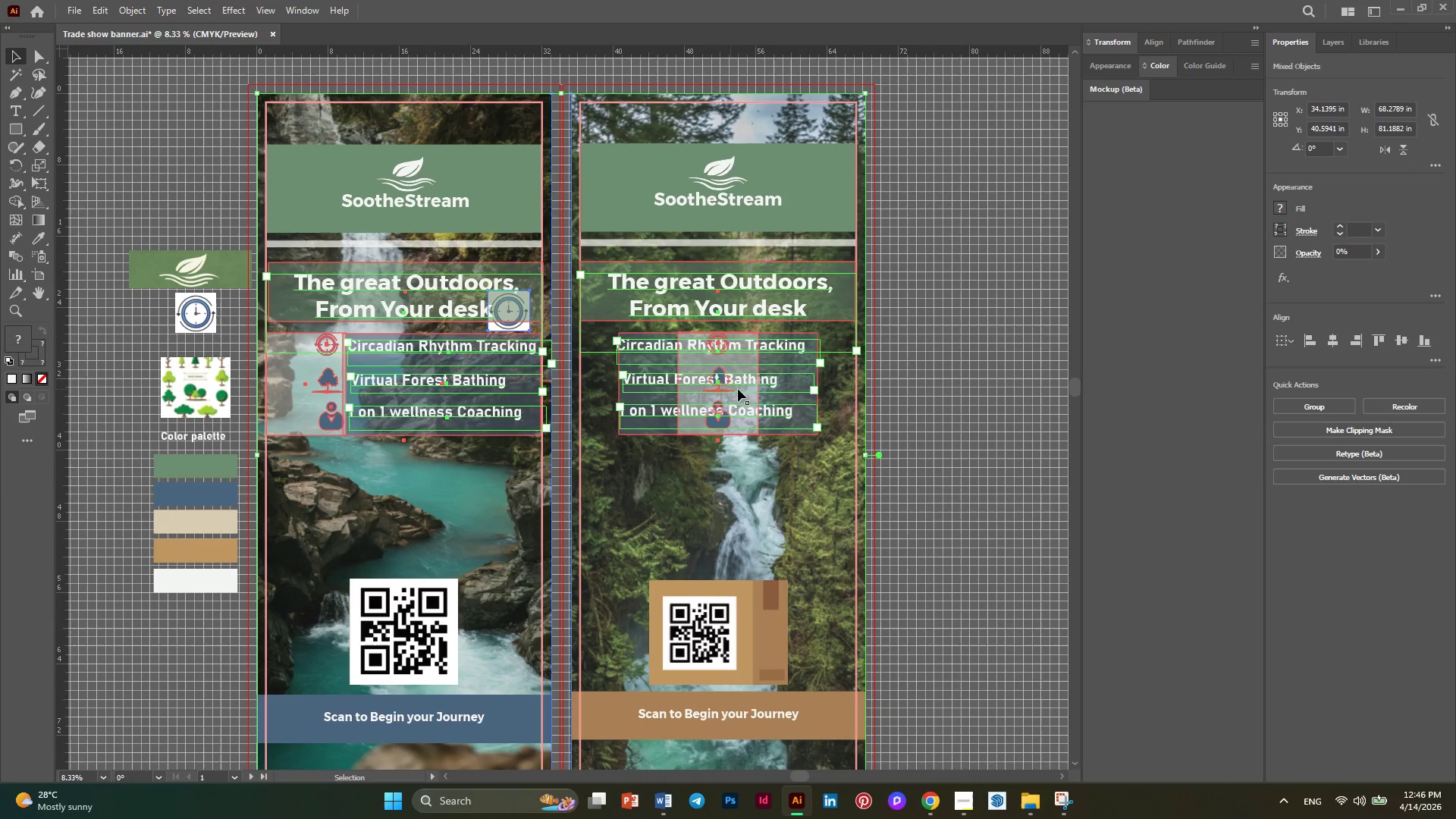 
left_click([948, 324])
 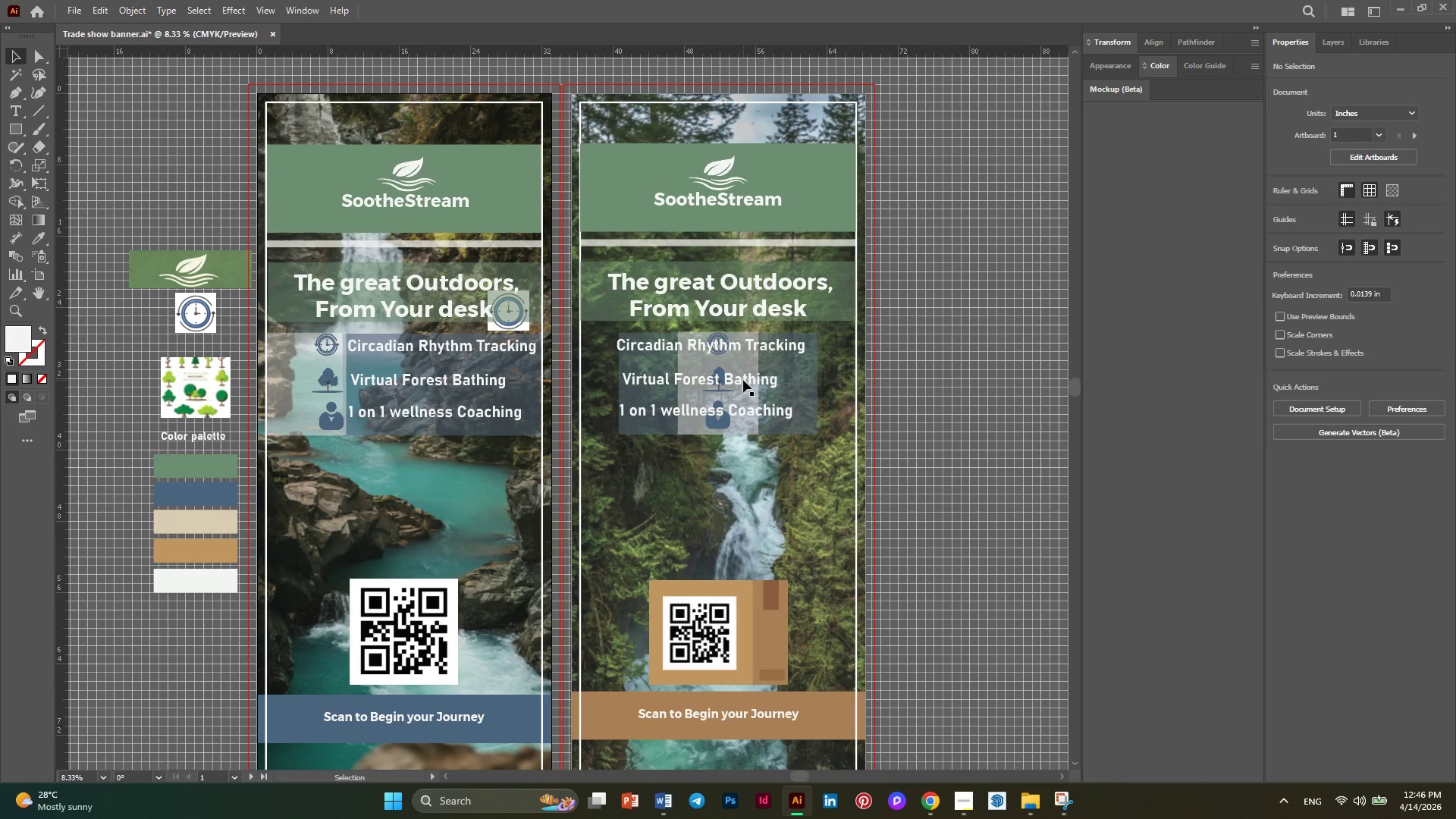 
hold_key(key=AltLeft, duration=0.44)
scroll: coordinate [791, 385], scroll_direction: up, amount: 2.0
 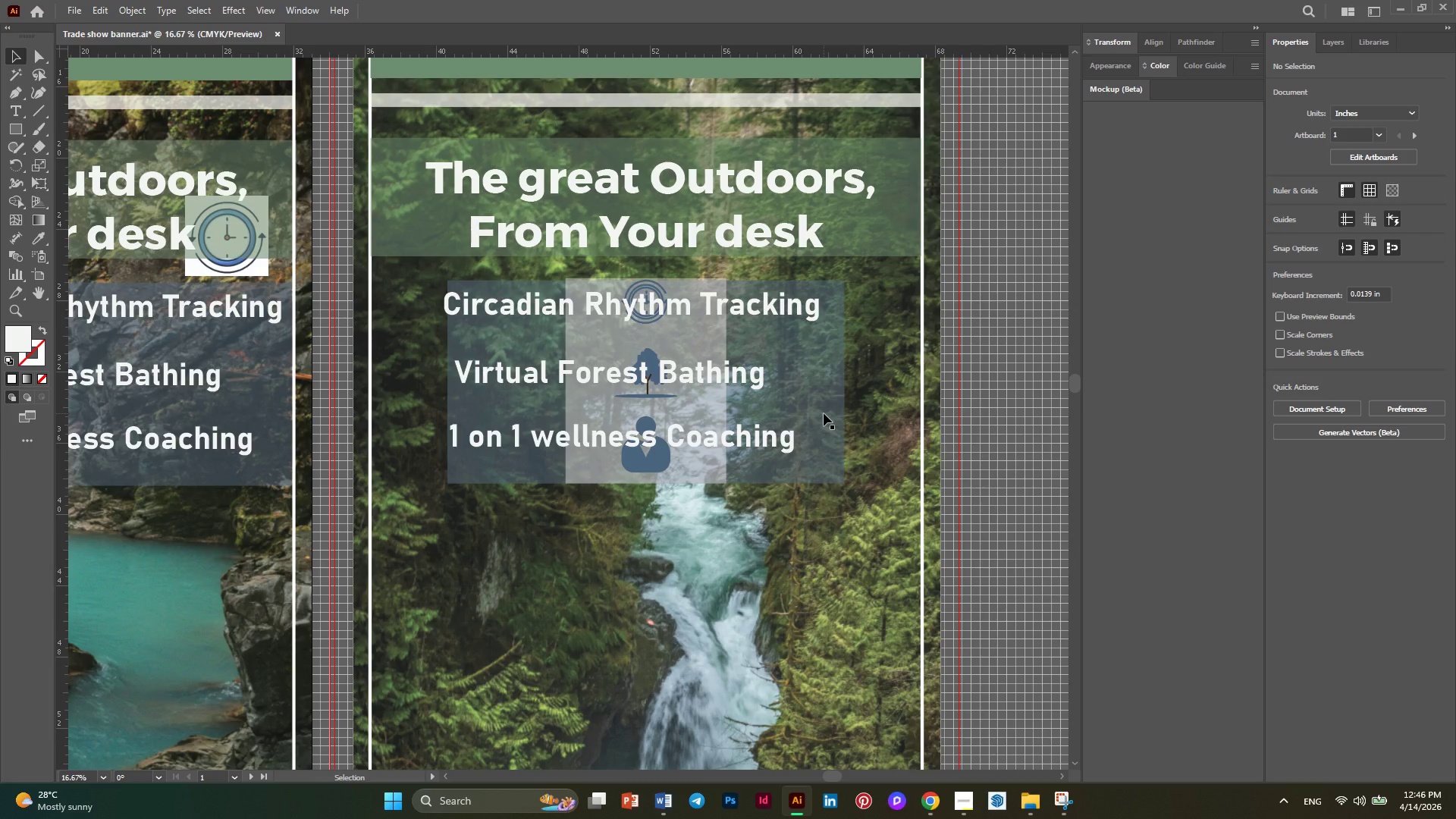 
key(Control+Y)
 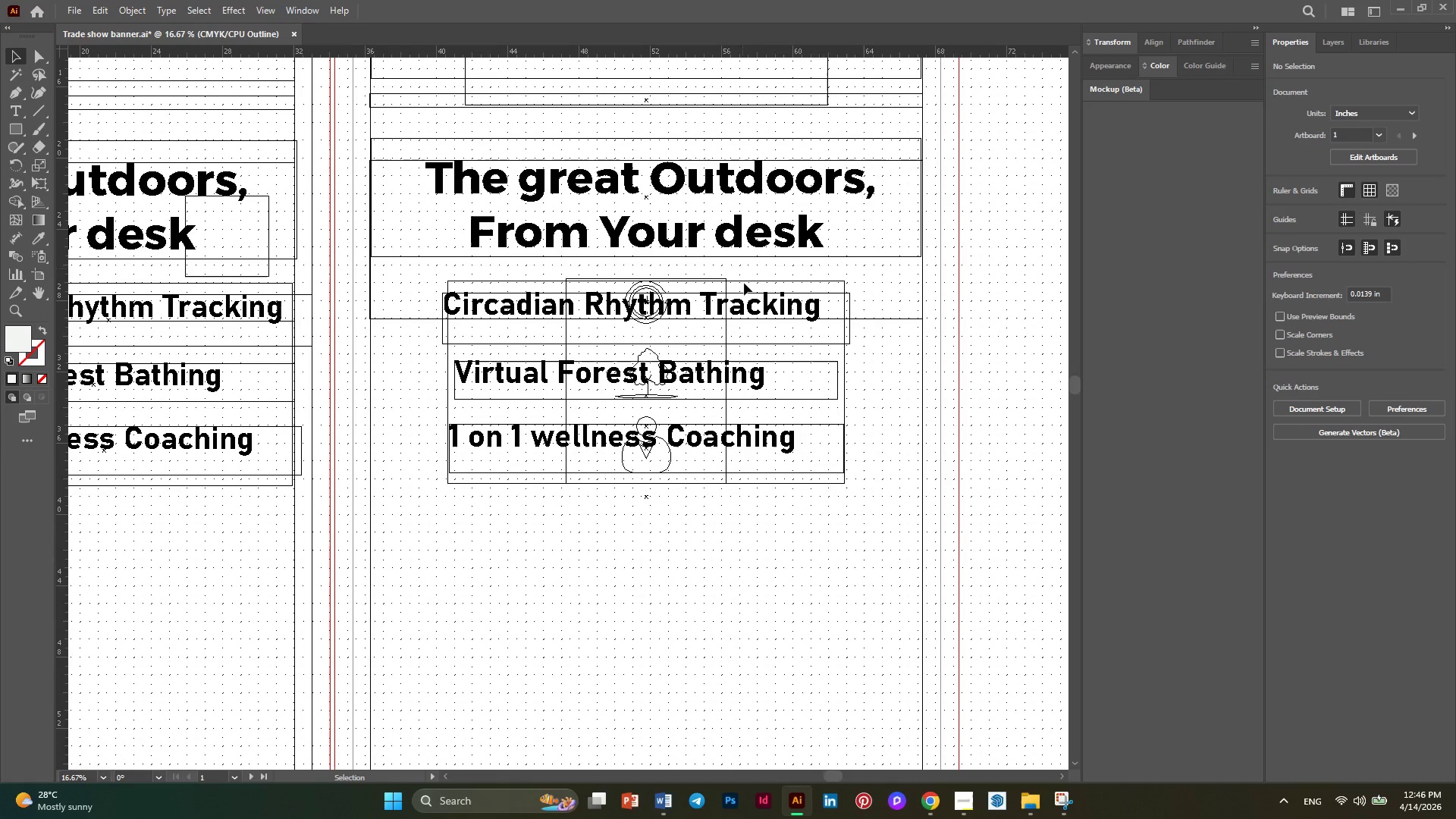 
left_click([772, 304])
 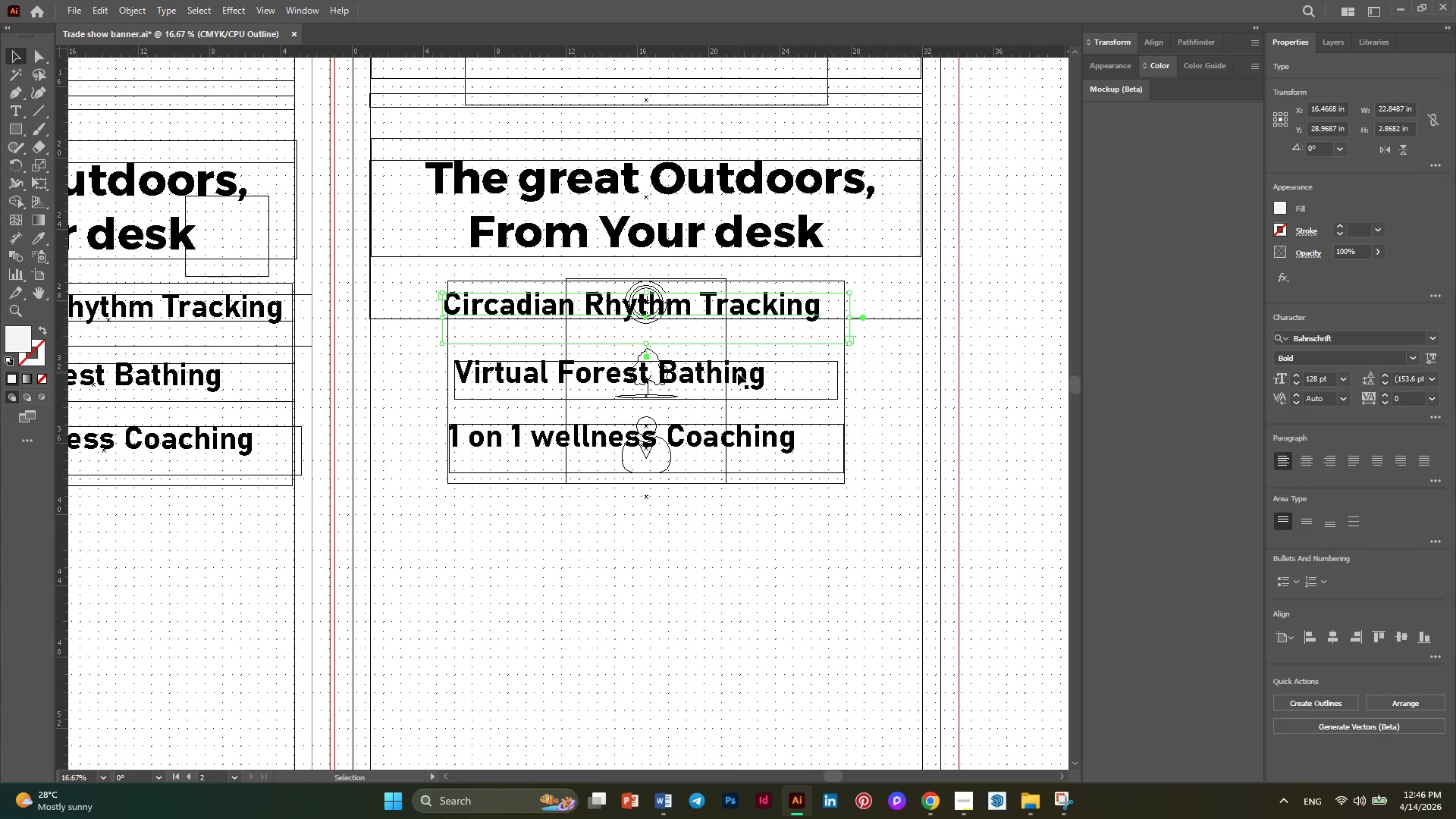 
hold_key(key=ShiftLeft, duration=1.53)
left_click([738, 373])
 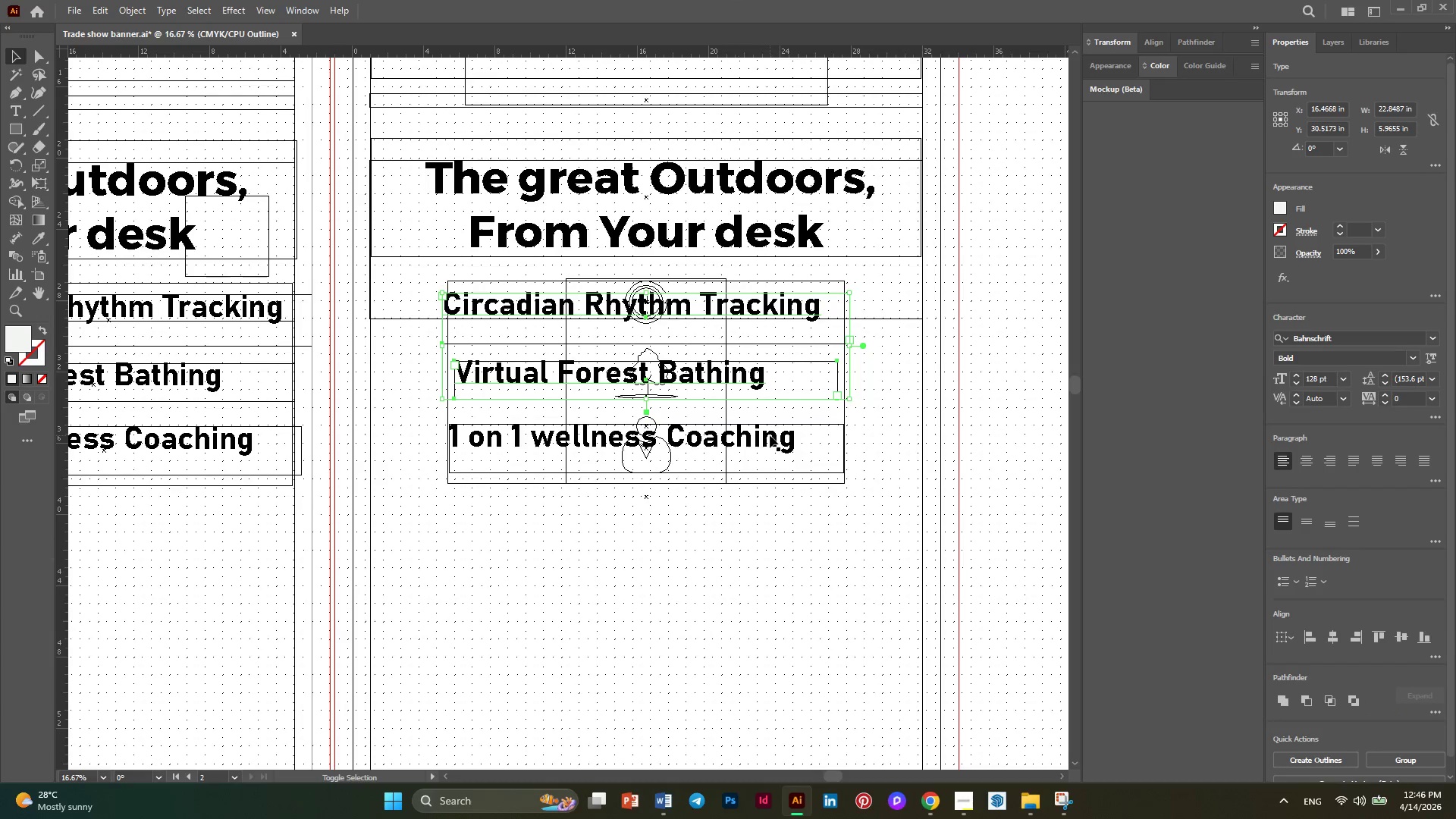 
left_click([770, 435])
 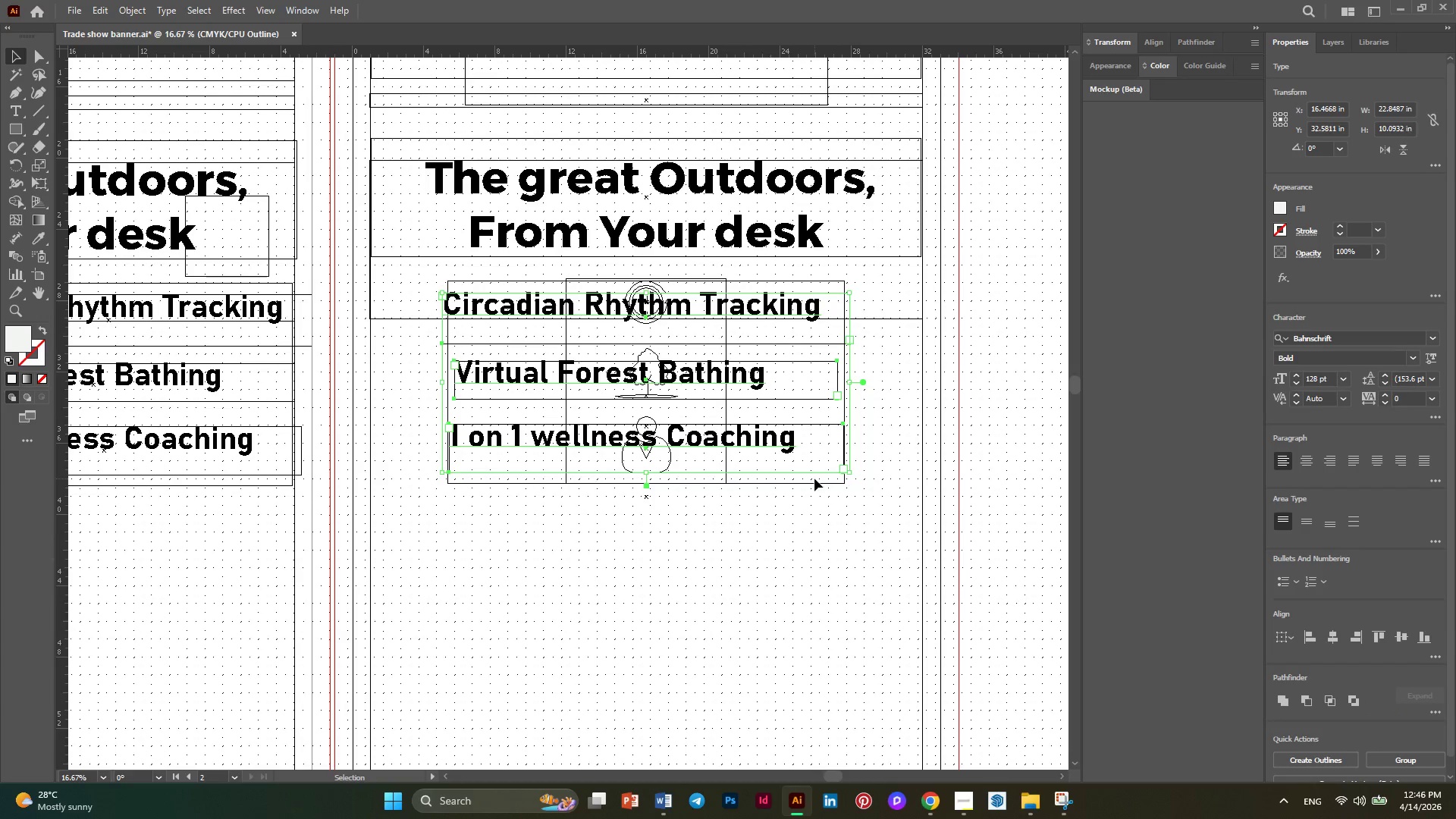 
hold_key(key=ShiftLeft, duration=0.52)
left_click([813, 482])
 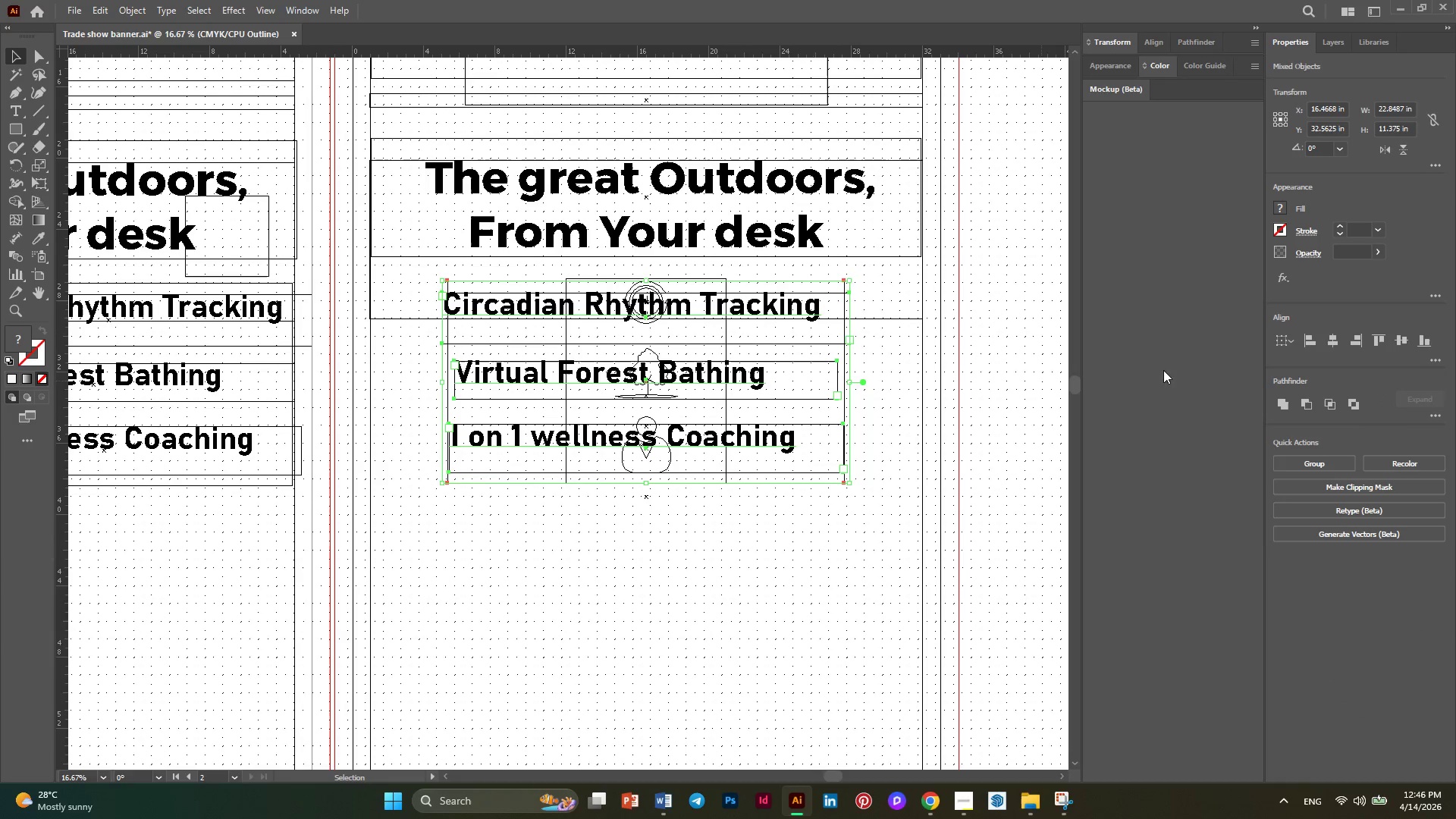 
left_click([1354, 344])
 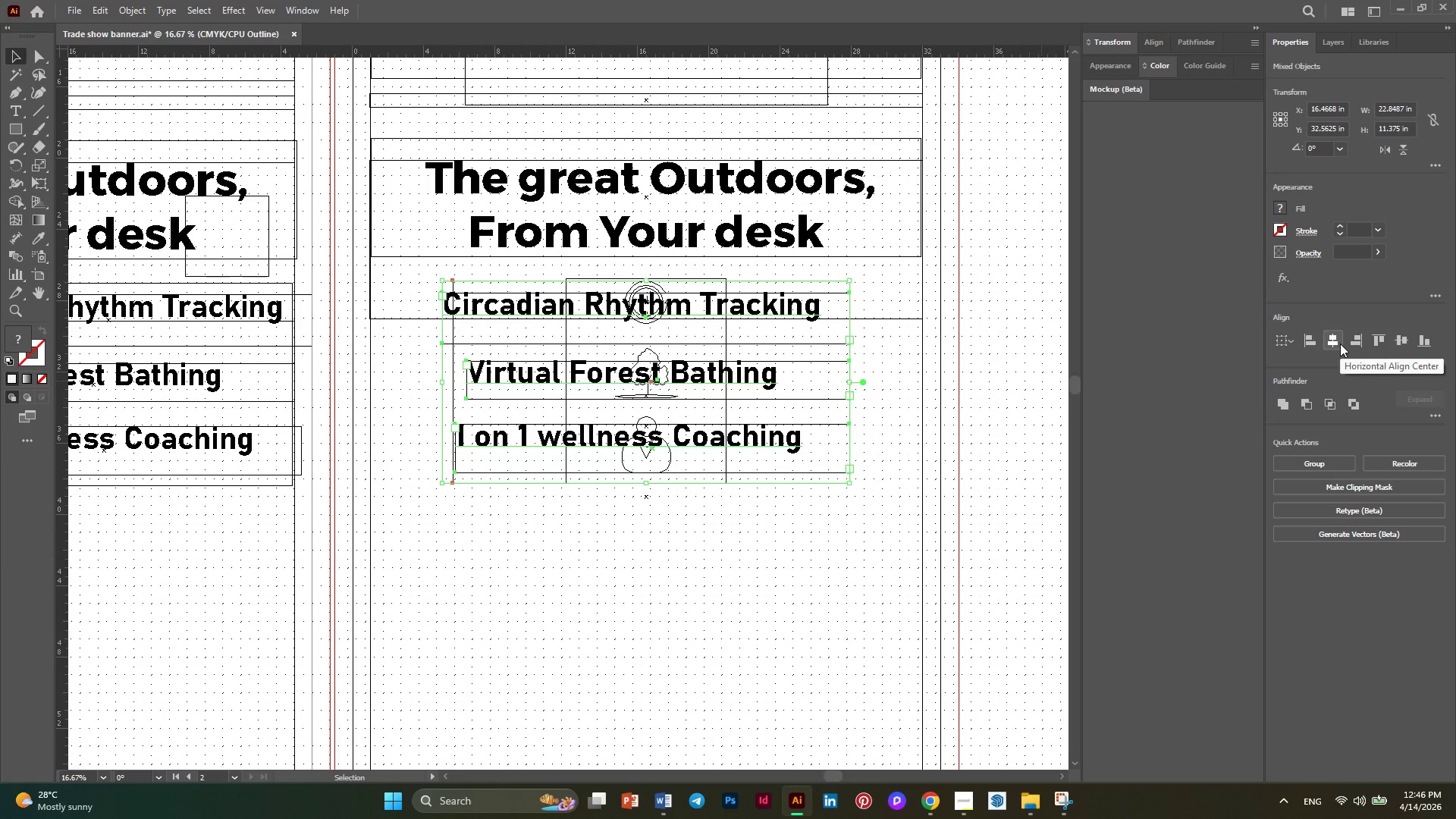 
left_click([1340, 344])
 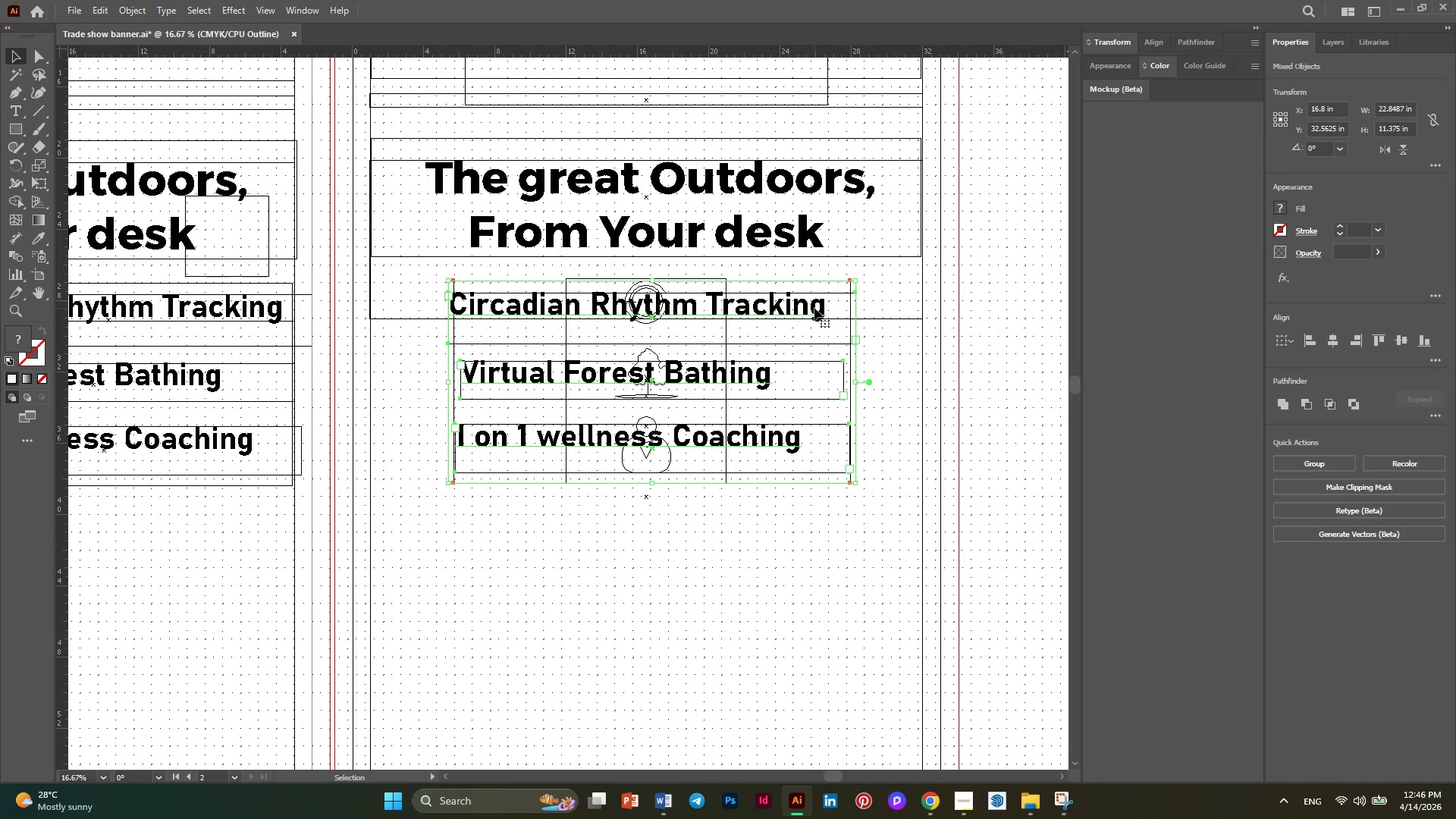 
left_click_drag(start_coordinate=[814, 308], to_coordinate=[886, 308])
 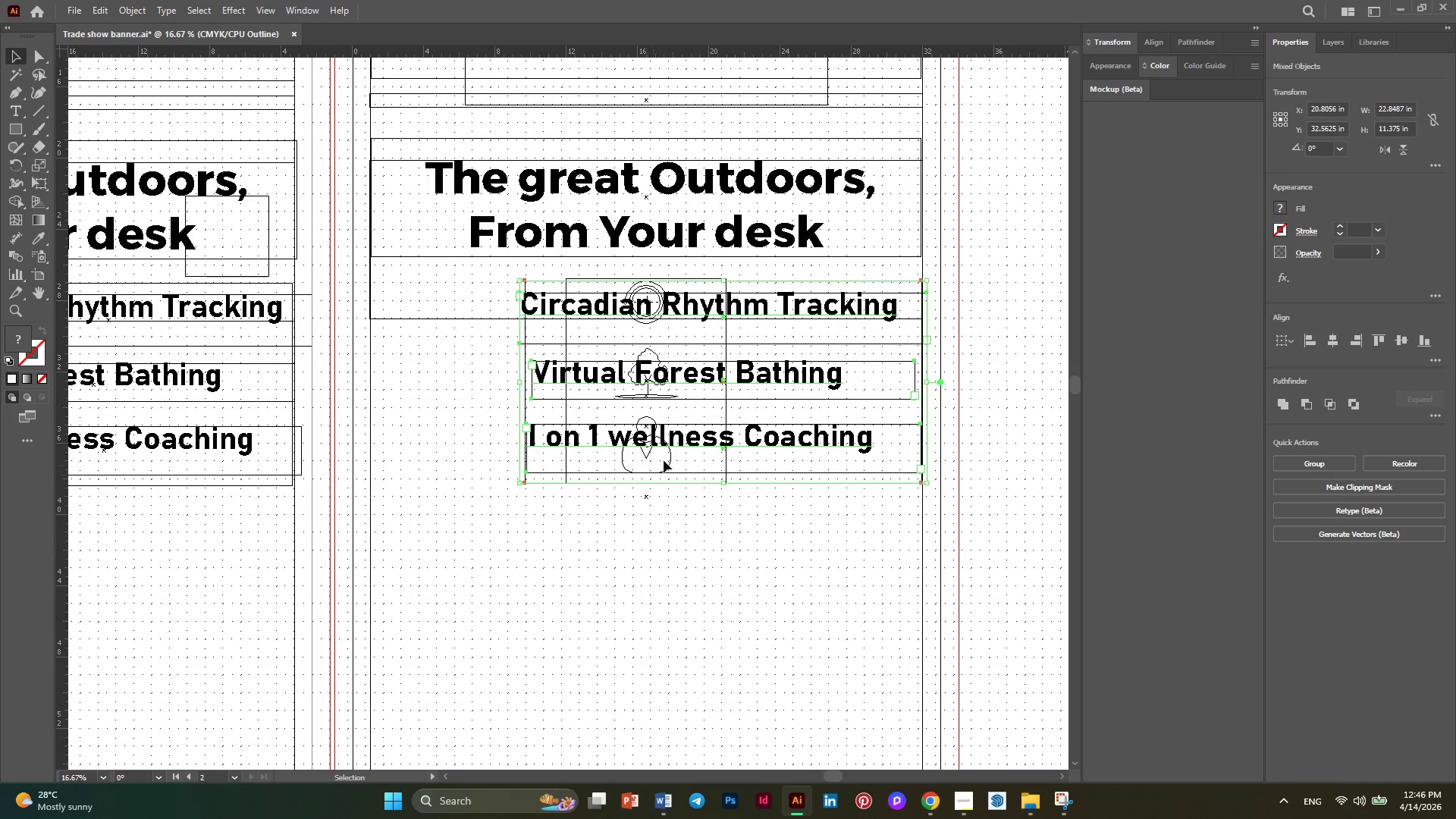 
left_click([670, 458])
 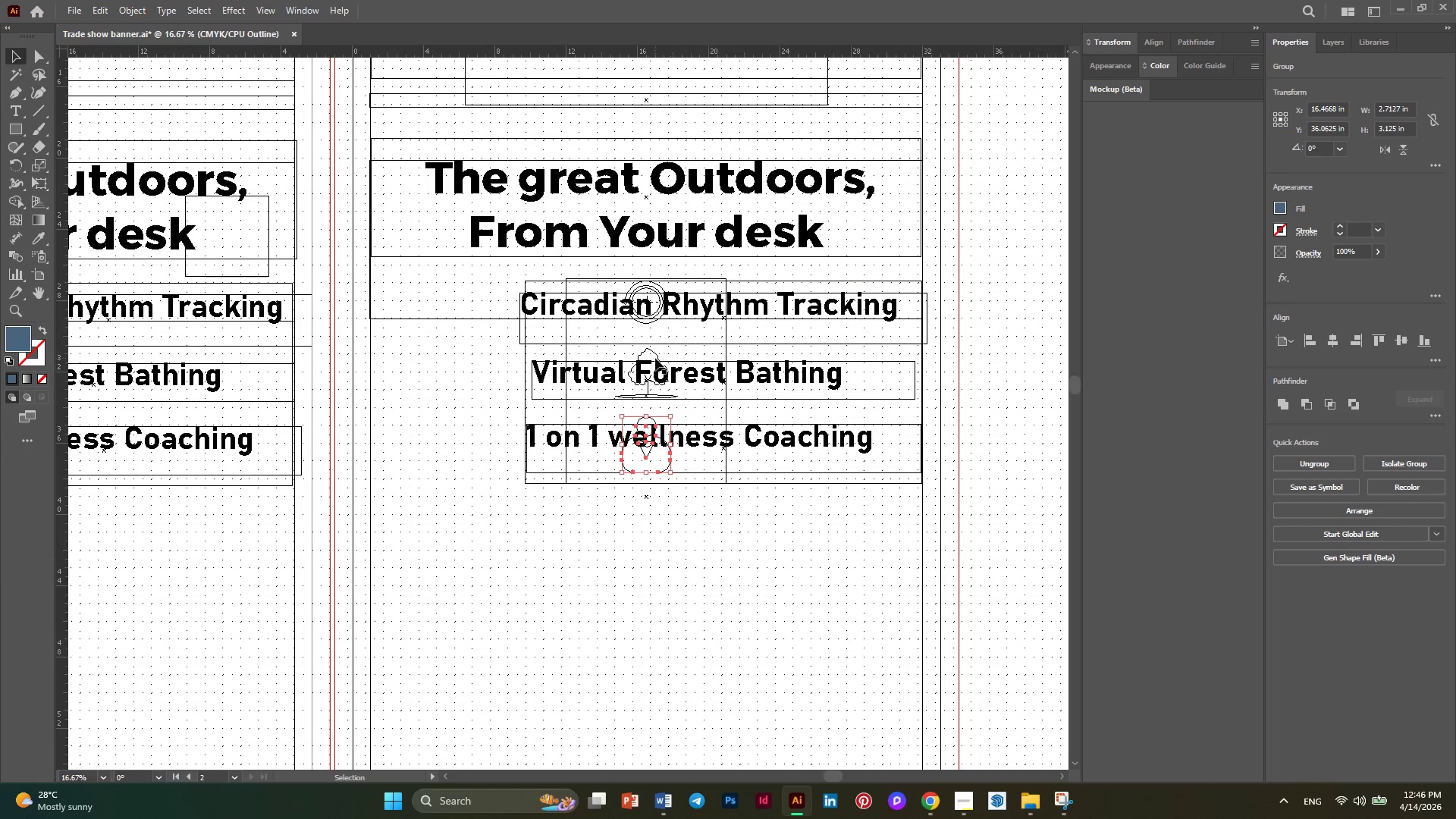 
hold_key(key=ShiftLeft, duration=1.39)
left_click([655, 358])
 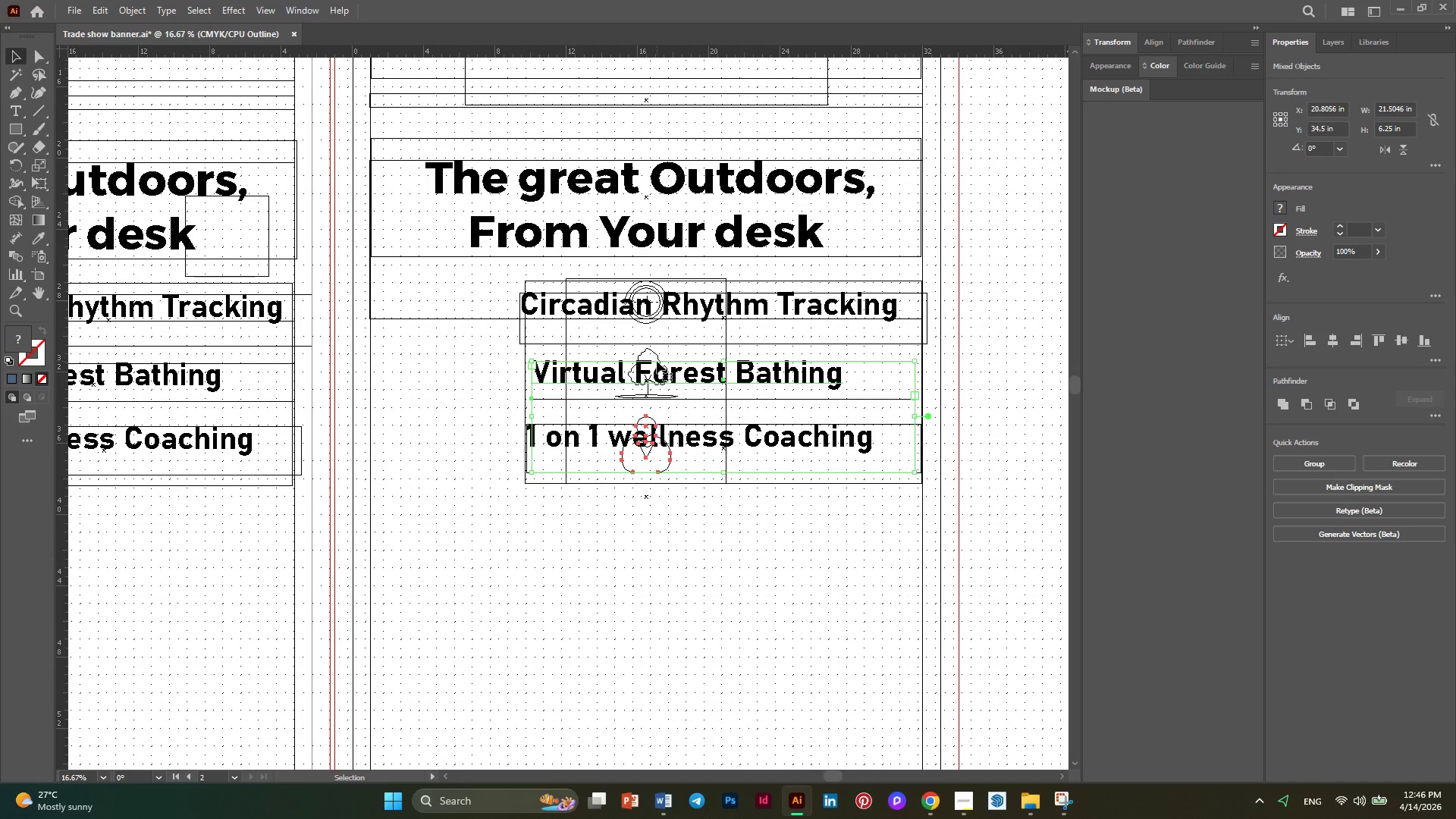 
hold_key(key=ShiftLeft, duration=9.45)
left_click([611, 371])
 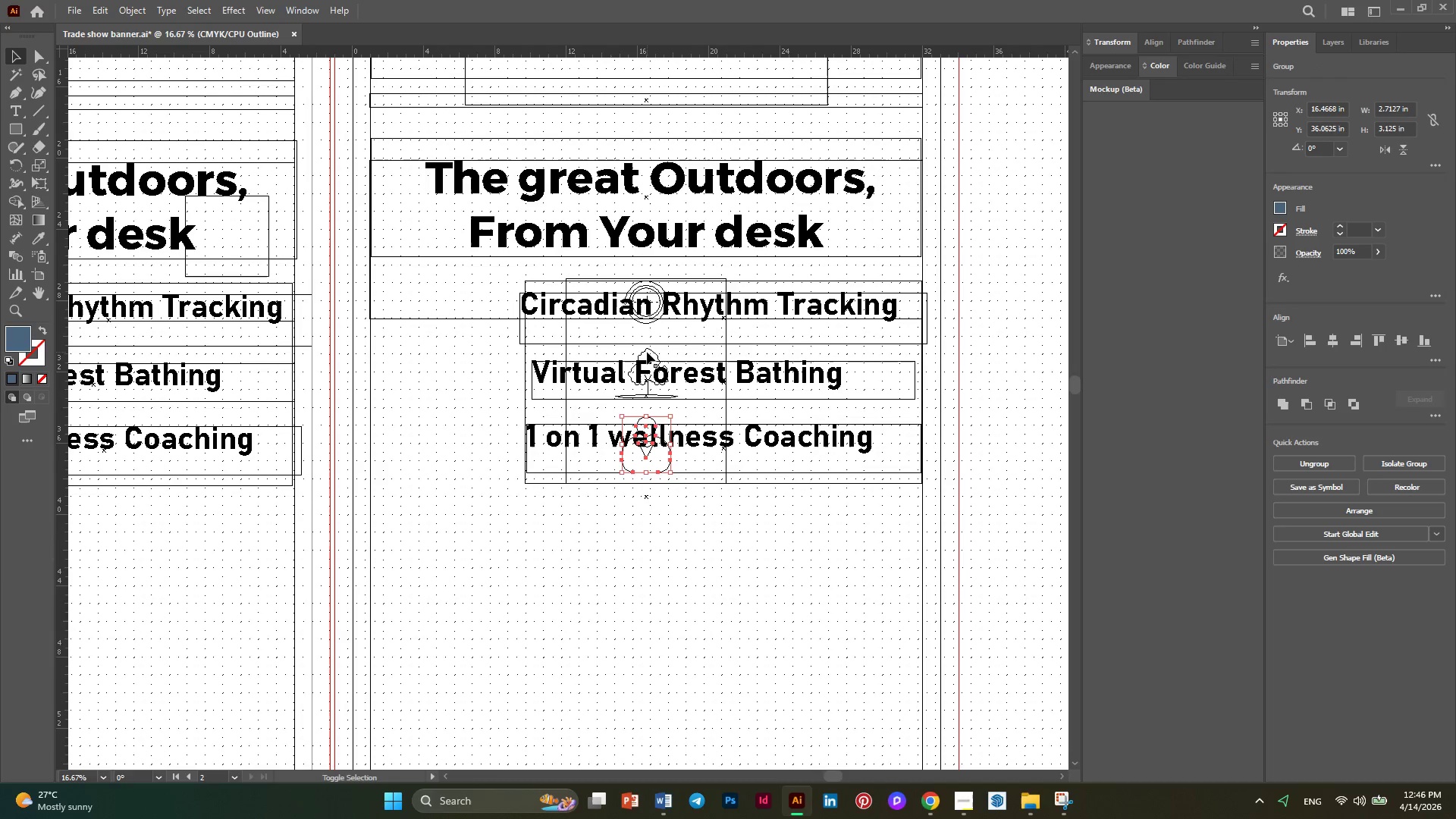 
left_click([647, 352])
 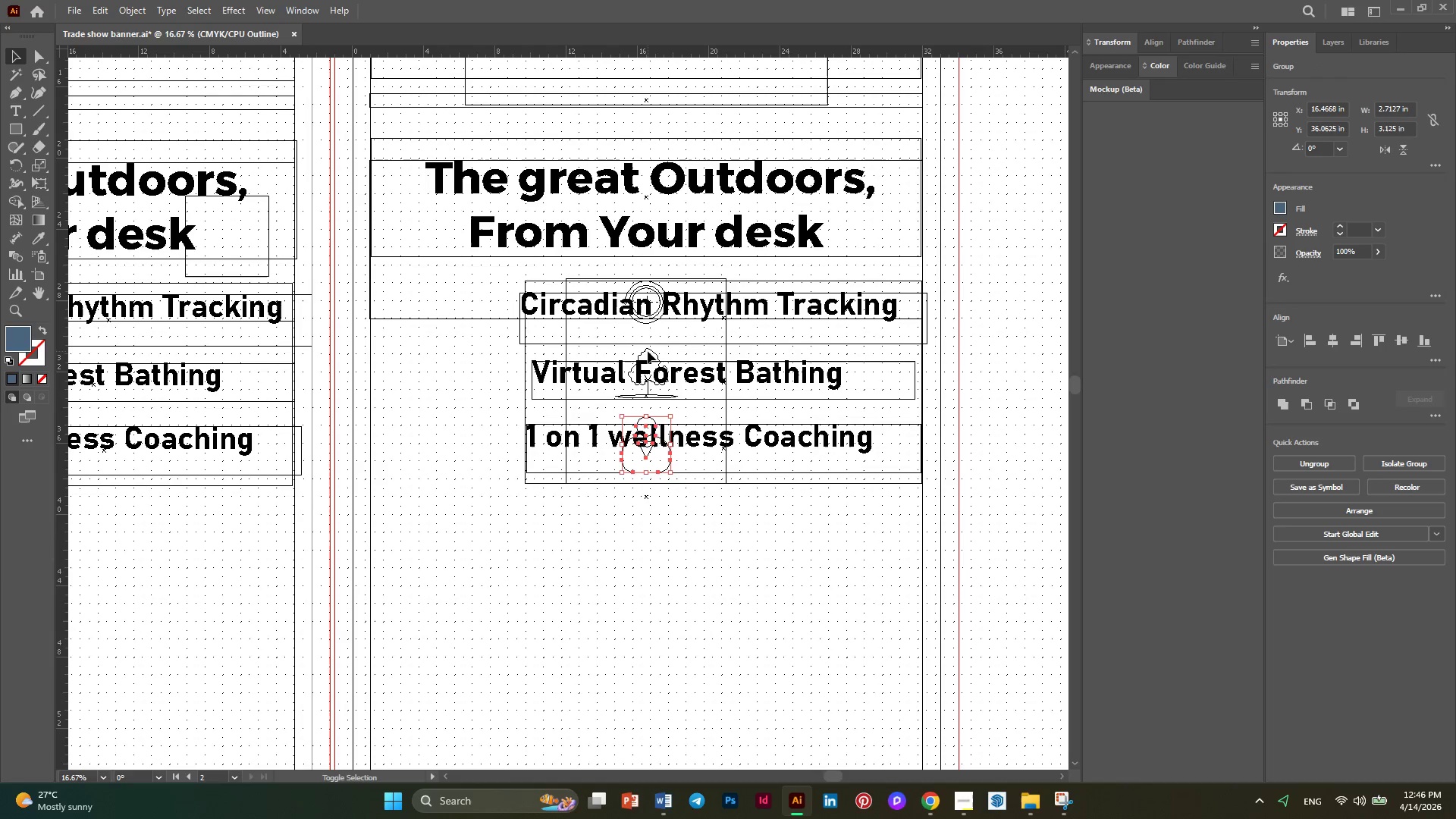 
double_click([651, 351])
 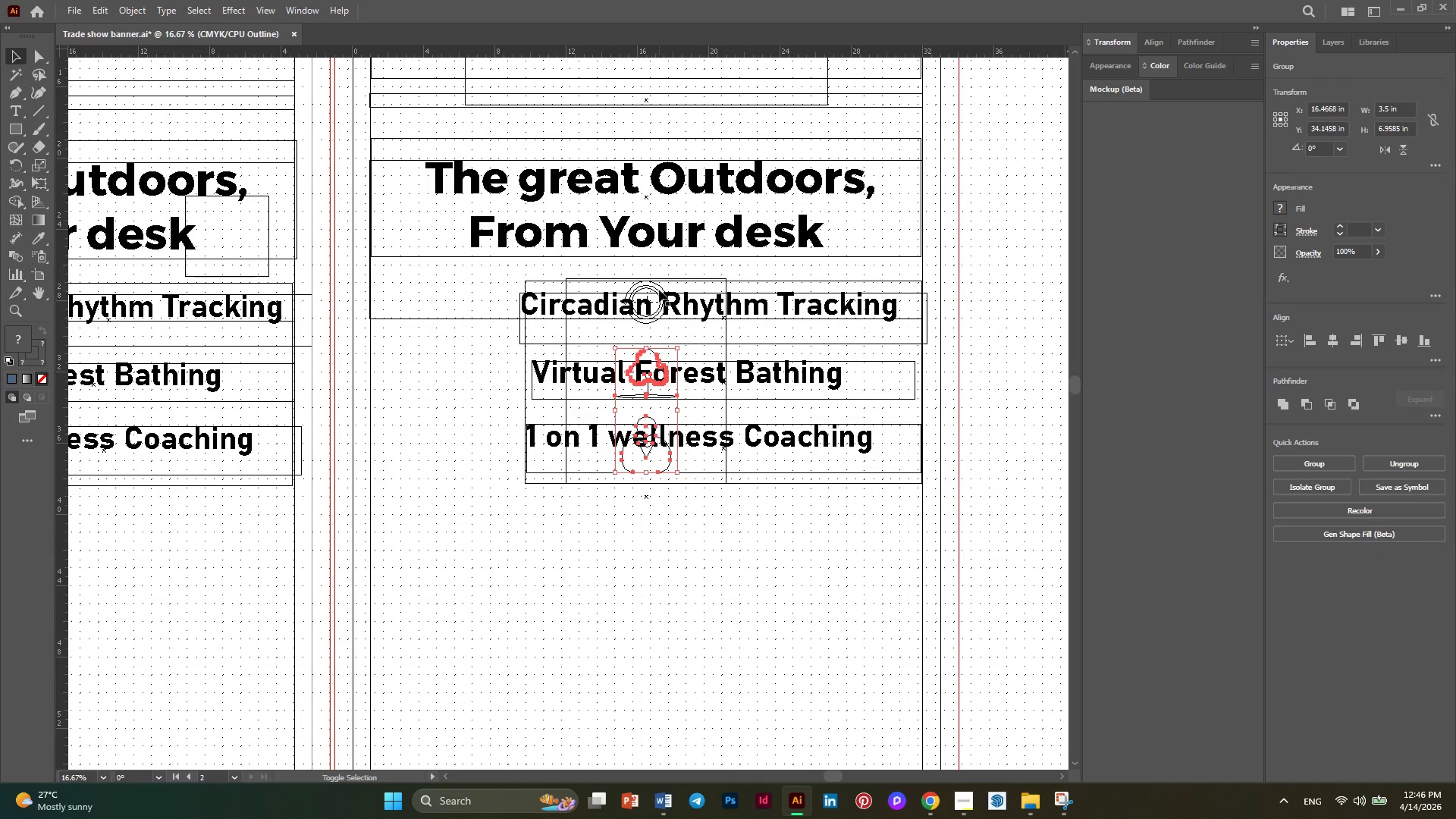 
left_click([659, 287])
 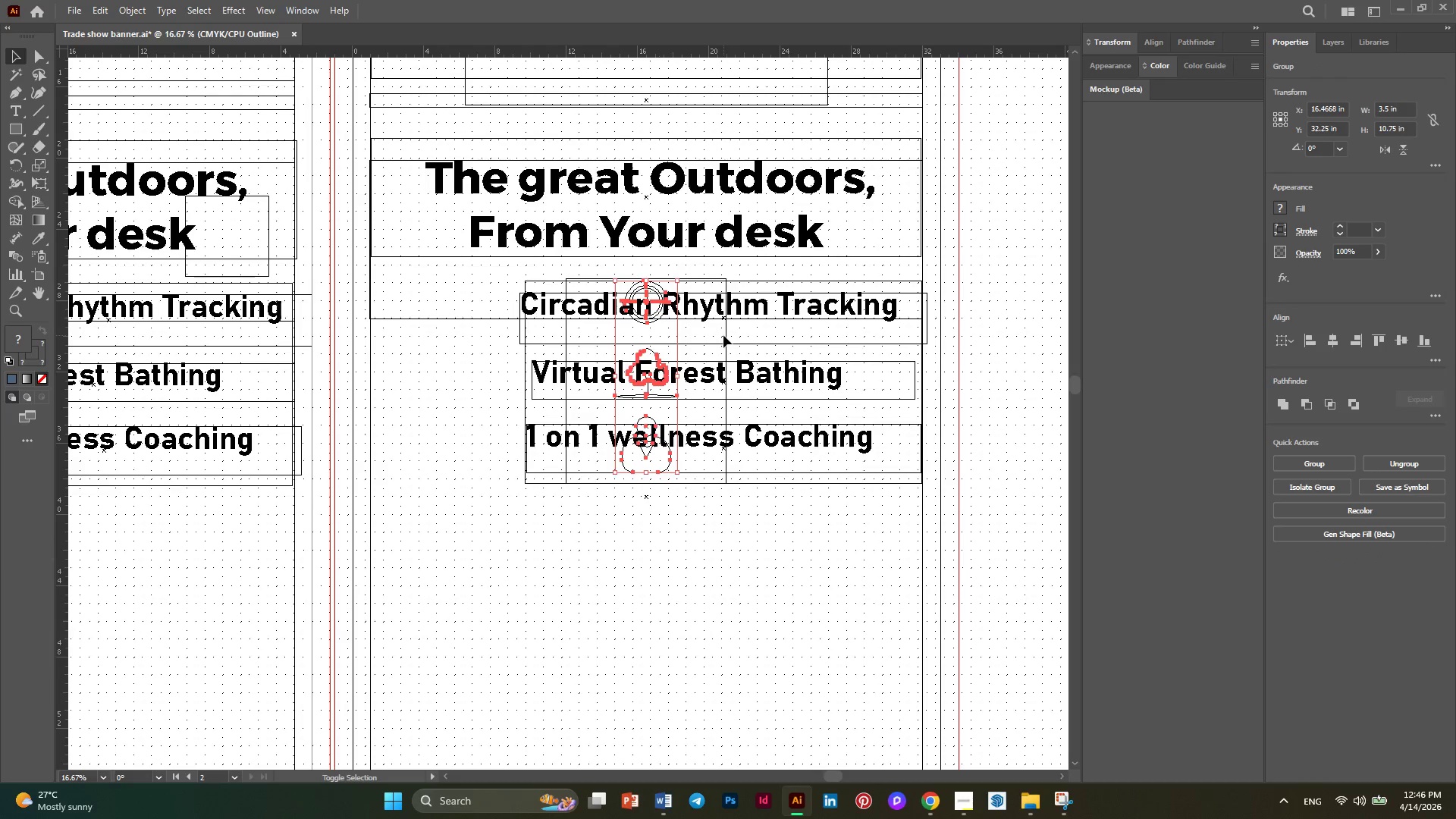 
left_click([724, 334])
 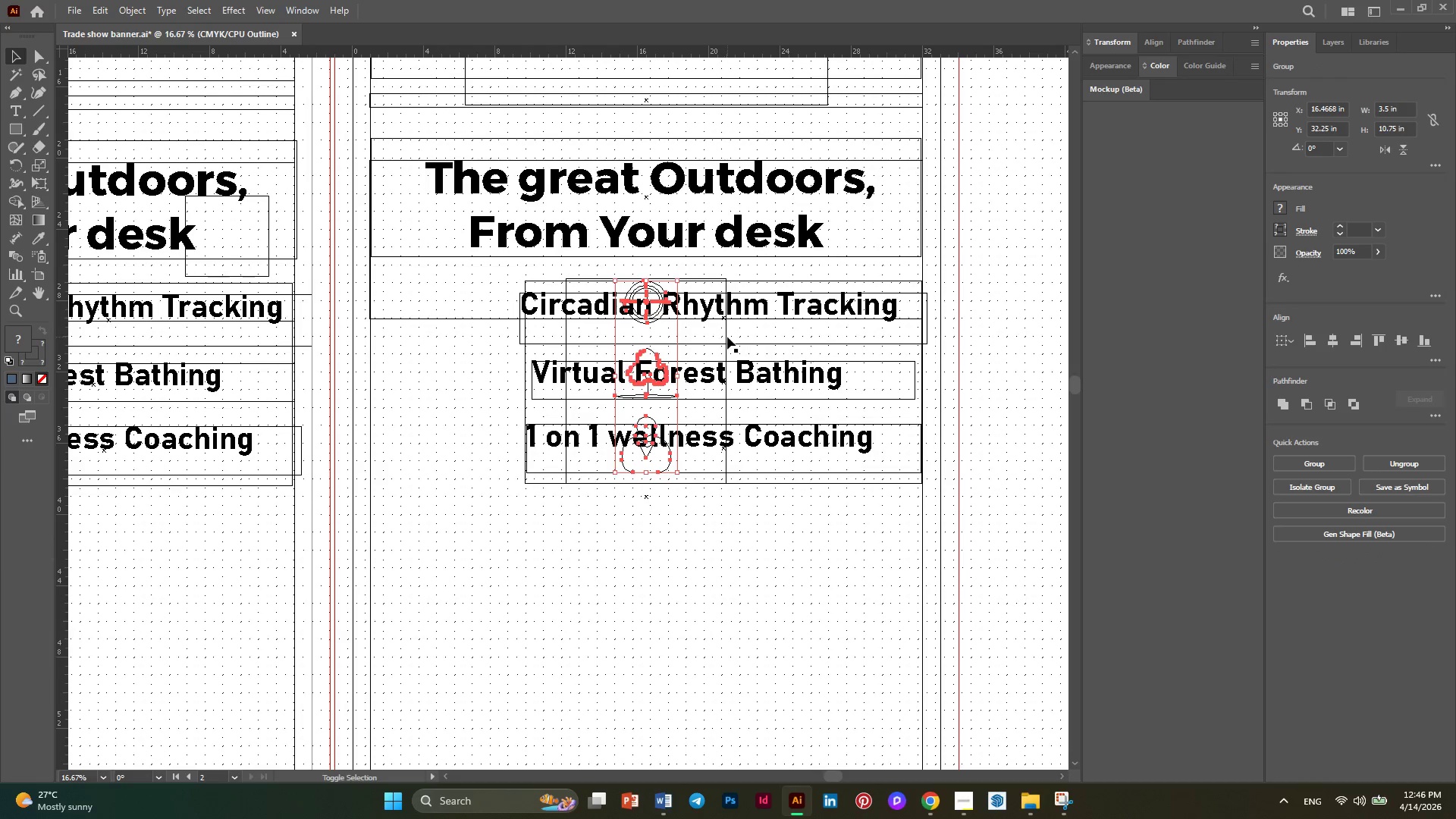 
left_click([727, 337])
 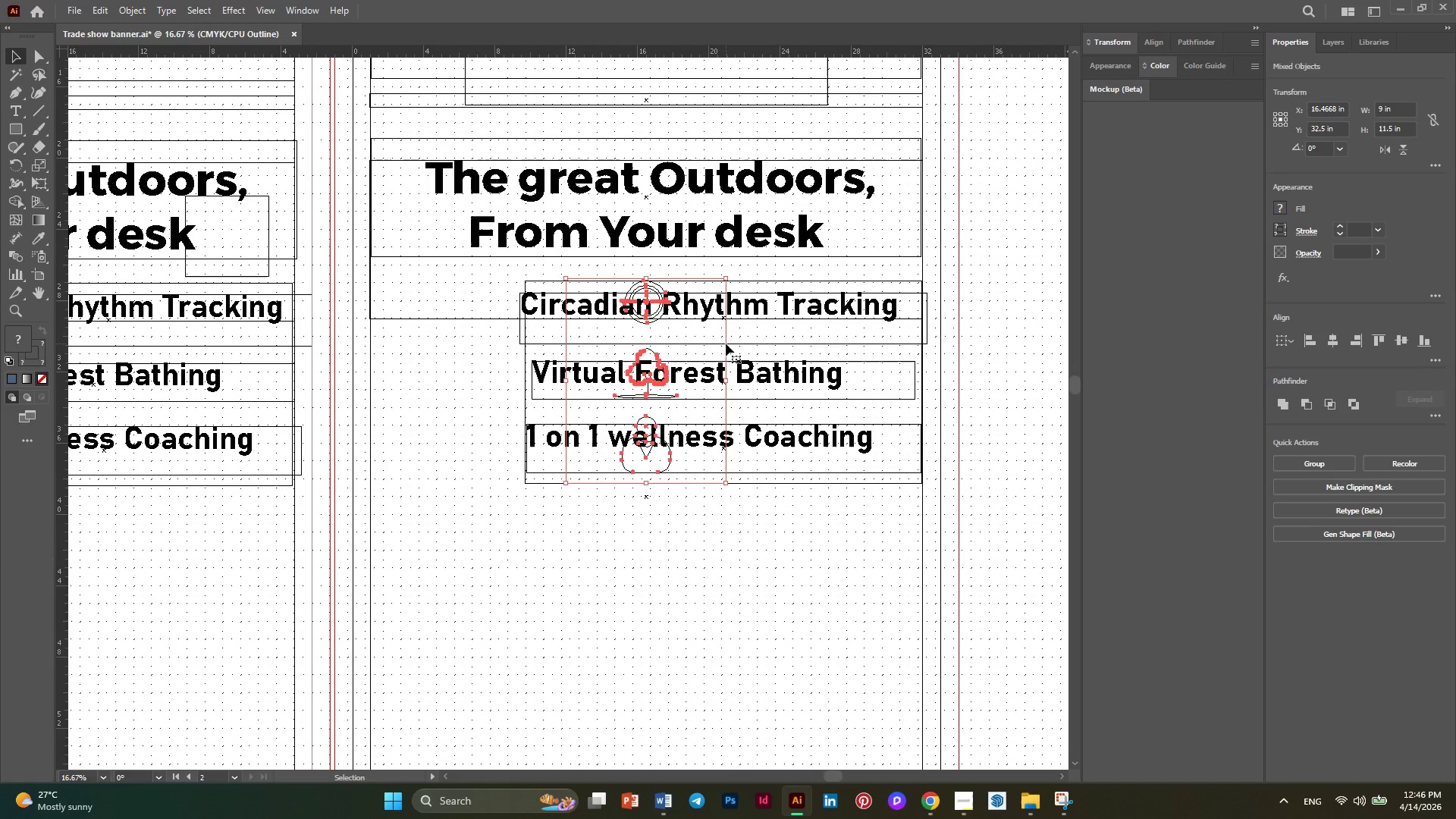 
left_click_drag(start_coordinate=[726, 344], to_coordinate=[618, 353])
 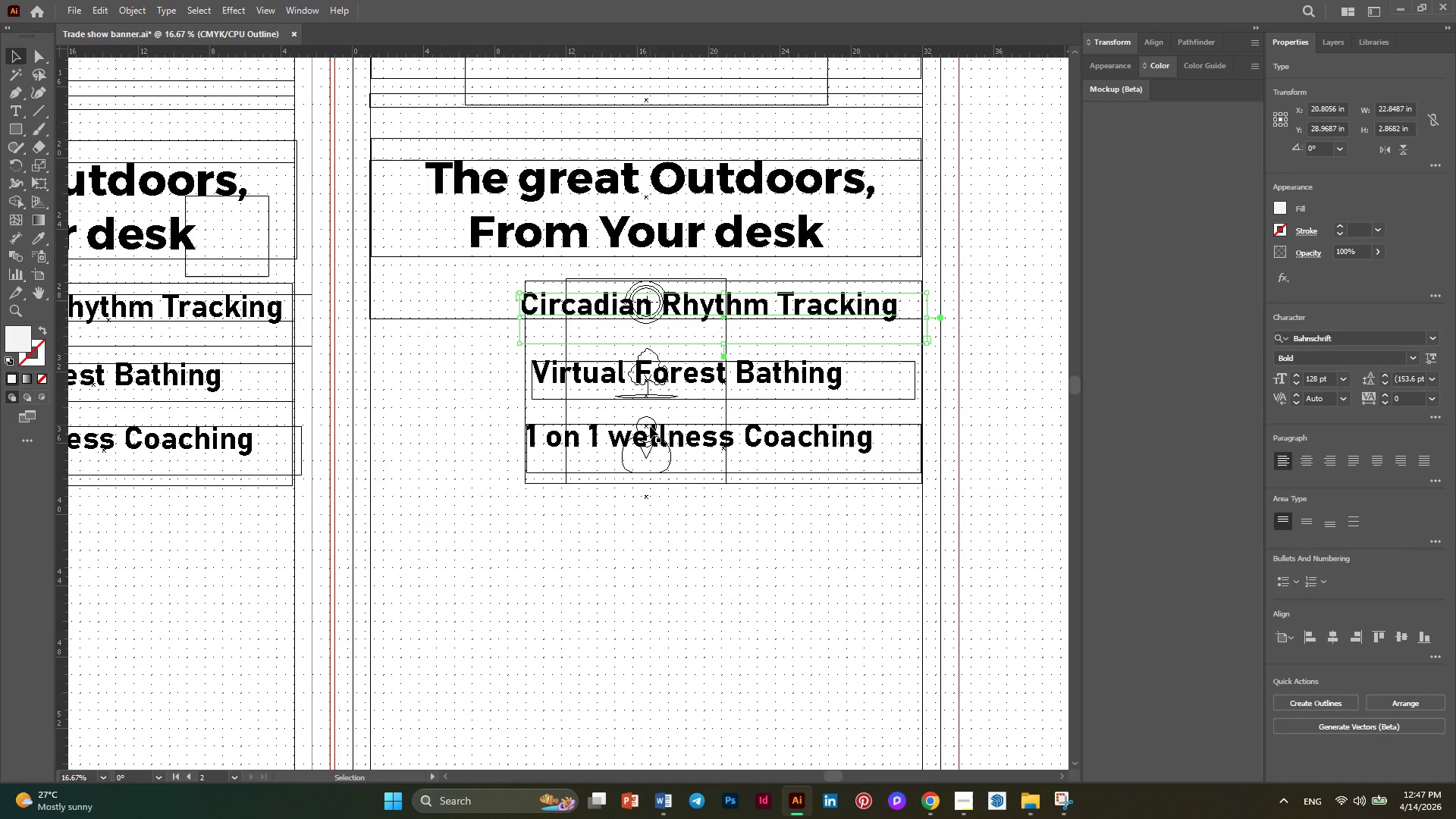 
key(Escape)
 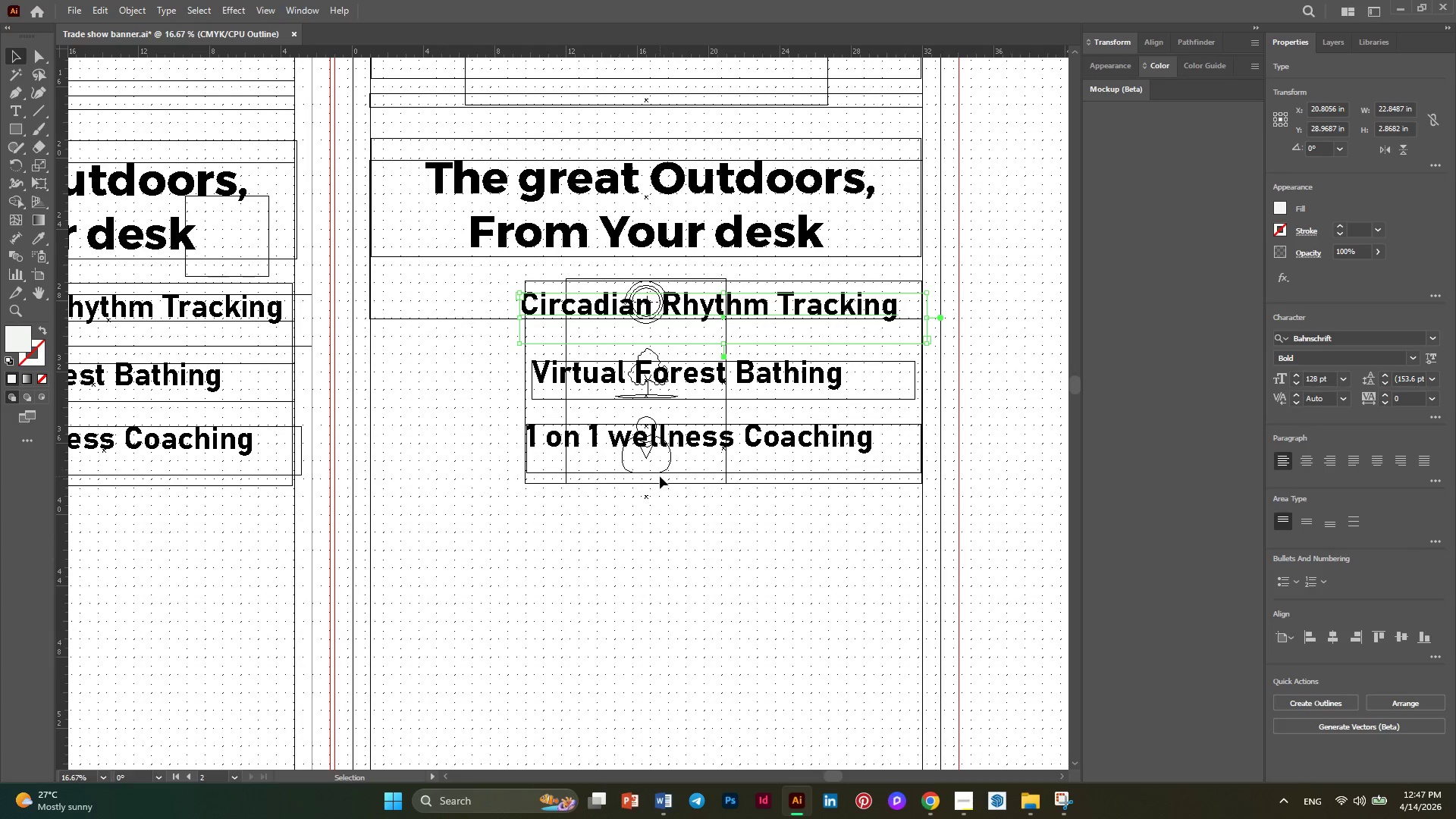 
left_click([649, 453])
 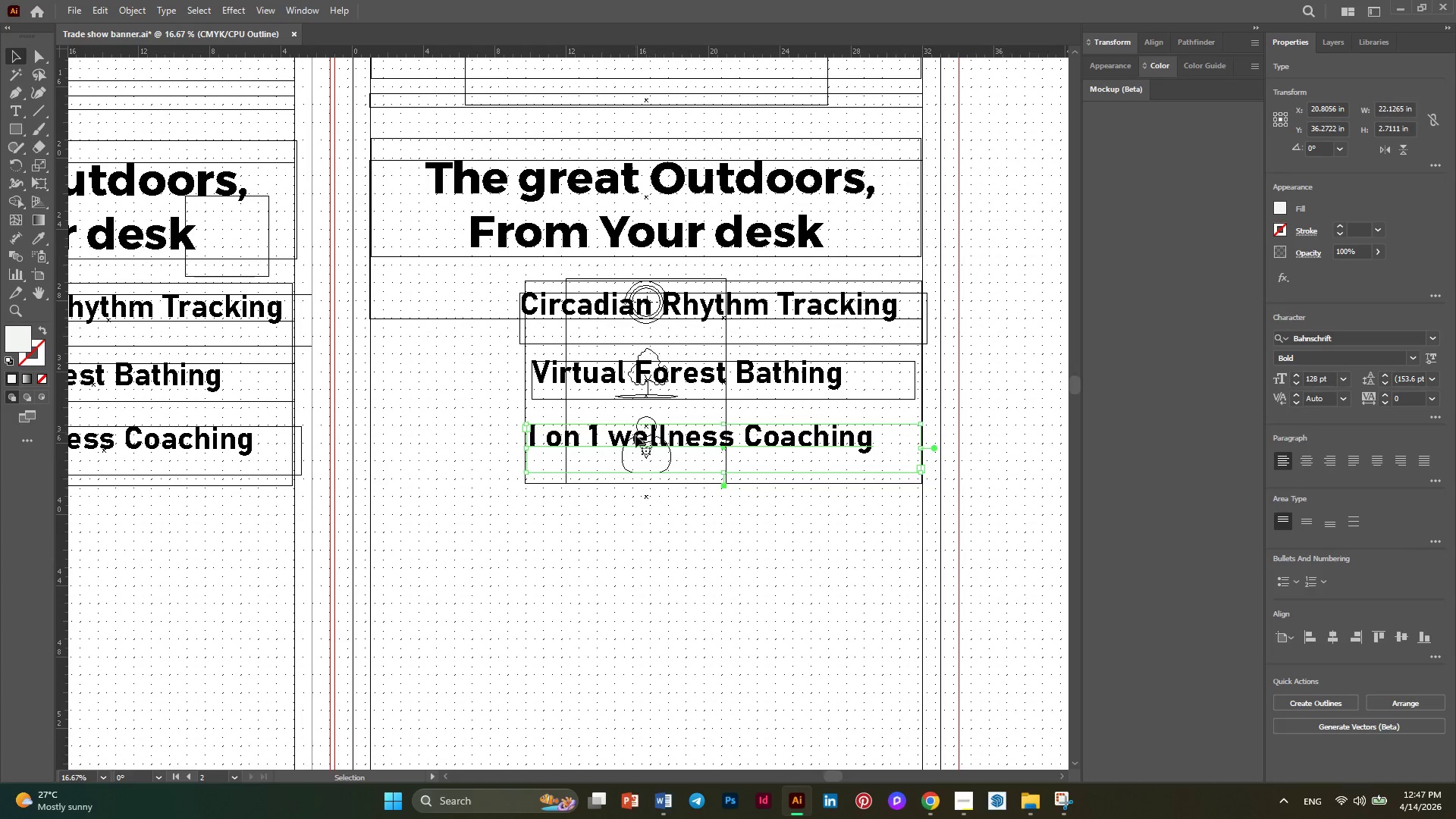 
left_click([636, 544])
 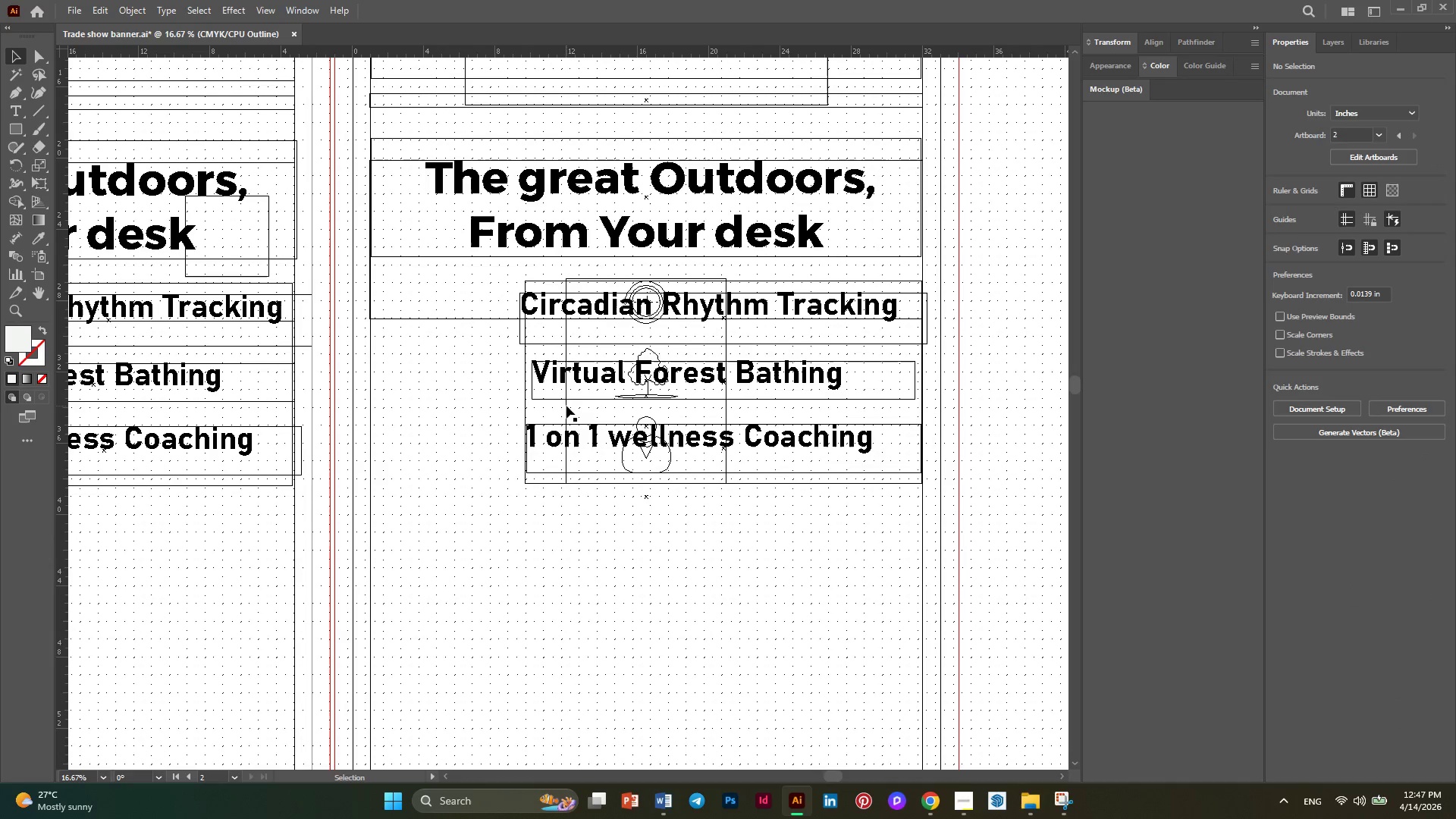 
left_click([566, 407])
 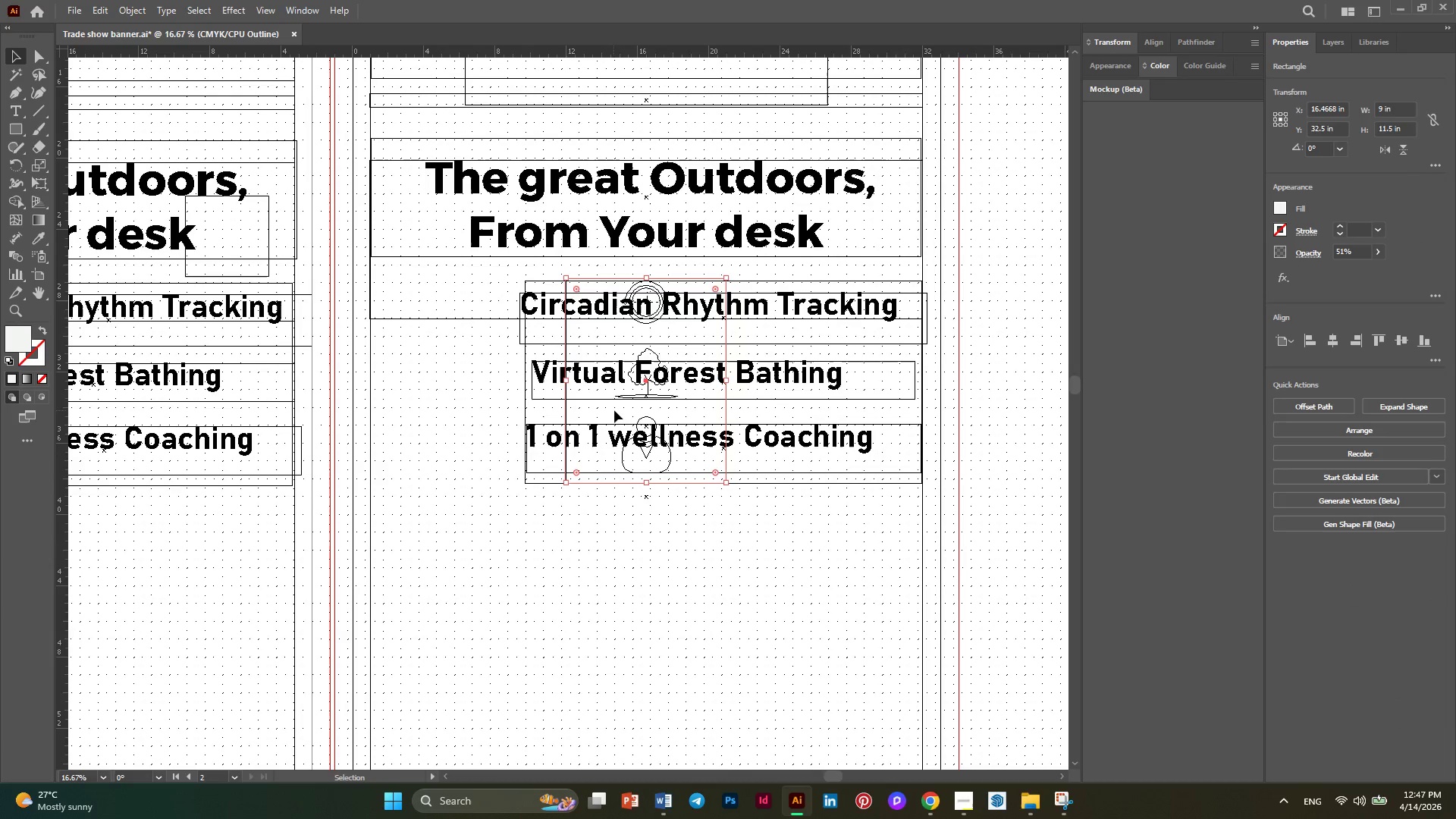 
hold_key(key=ShiftLeft, duration=1.66)
left_click([644, 416])
 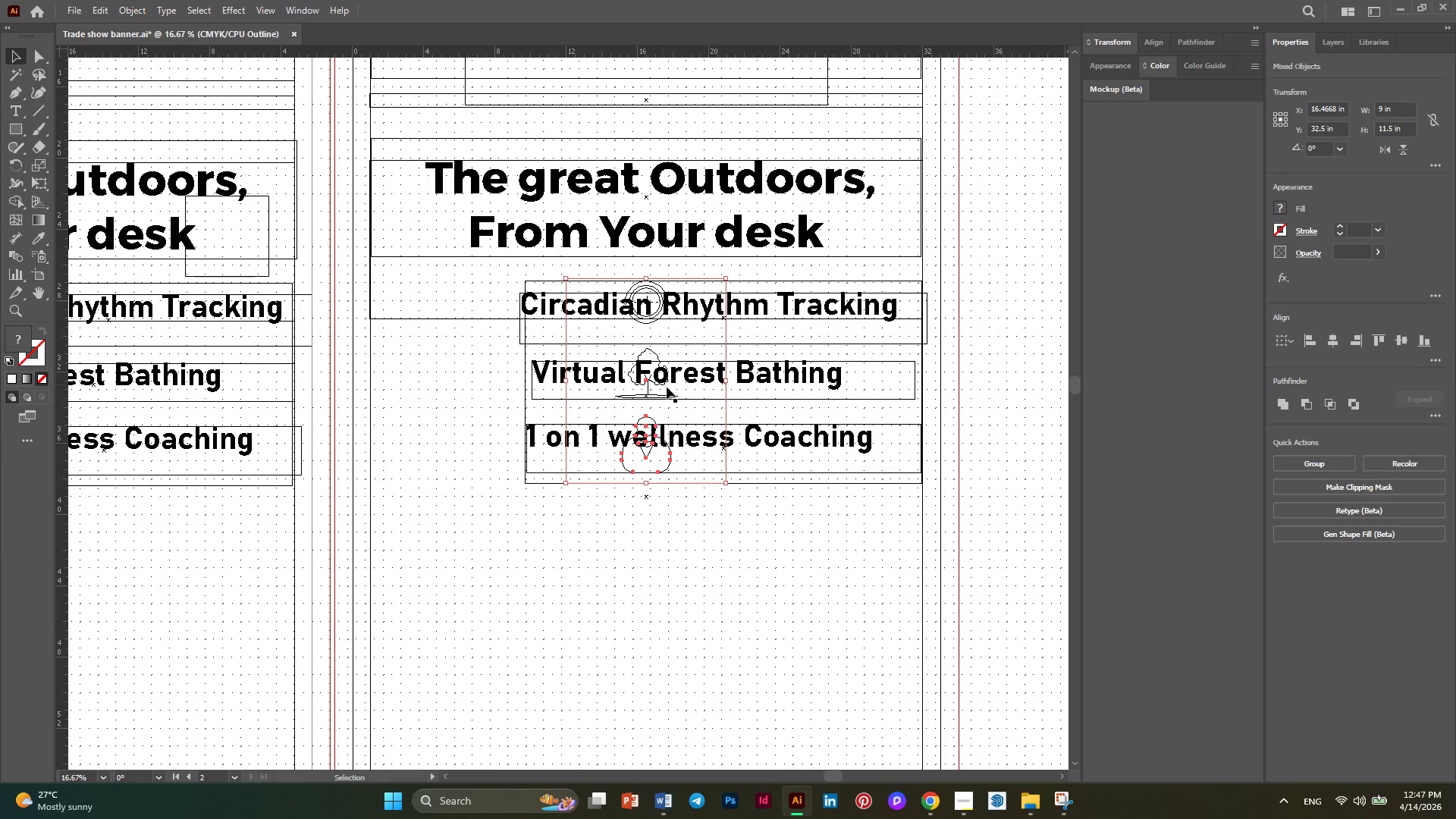 
hold_key(key=AltLeft, duration=0.41)
scroll: coordinate [697, 403], scroll_direction: up, amount: 4.0
 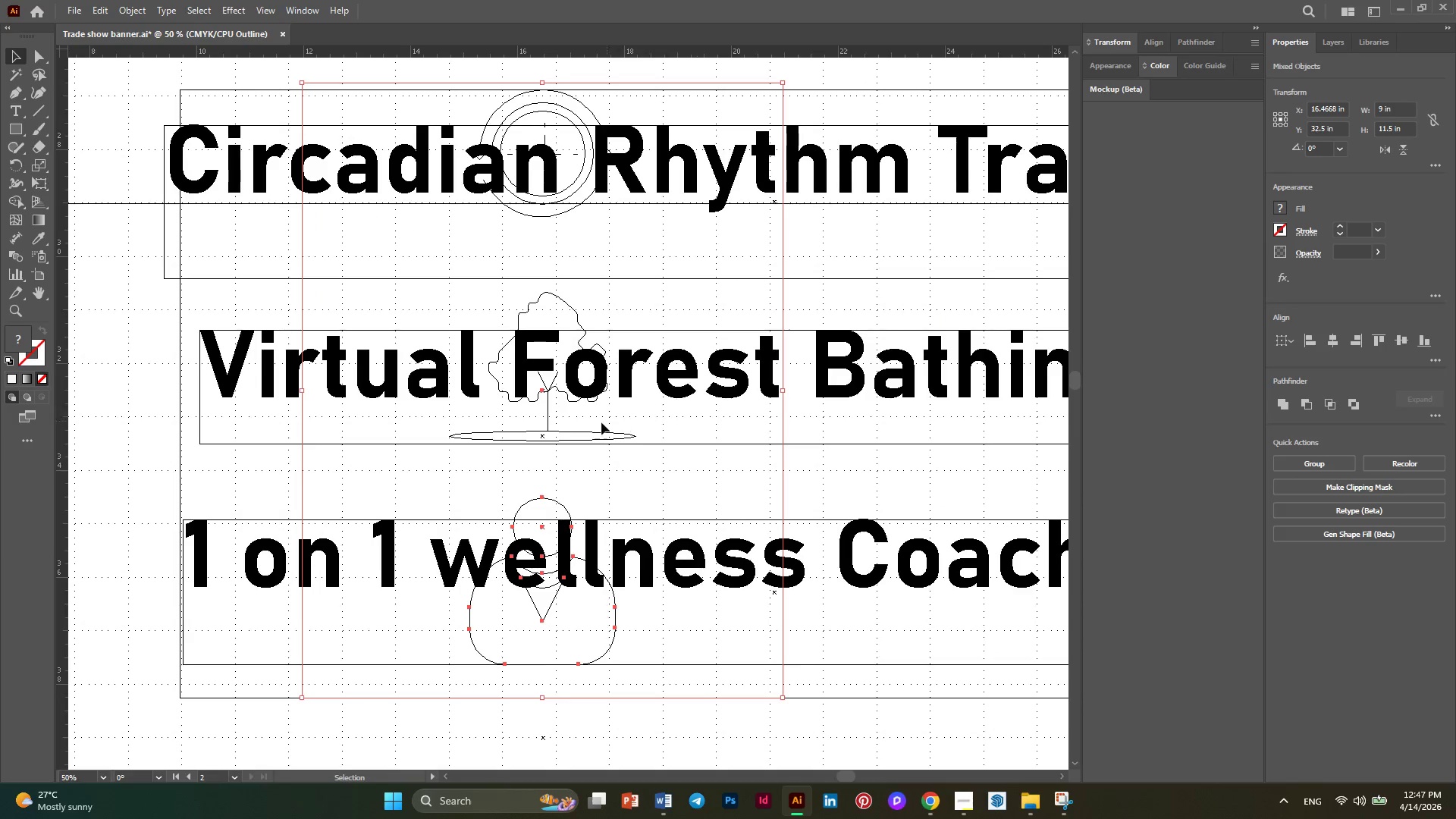 
hold_key(key=ShiftLeft, duration=3.48)
left_click([563, 431])
 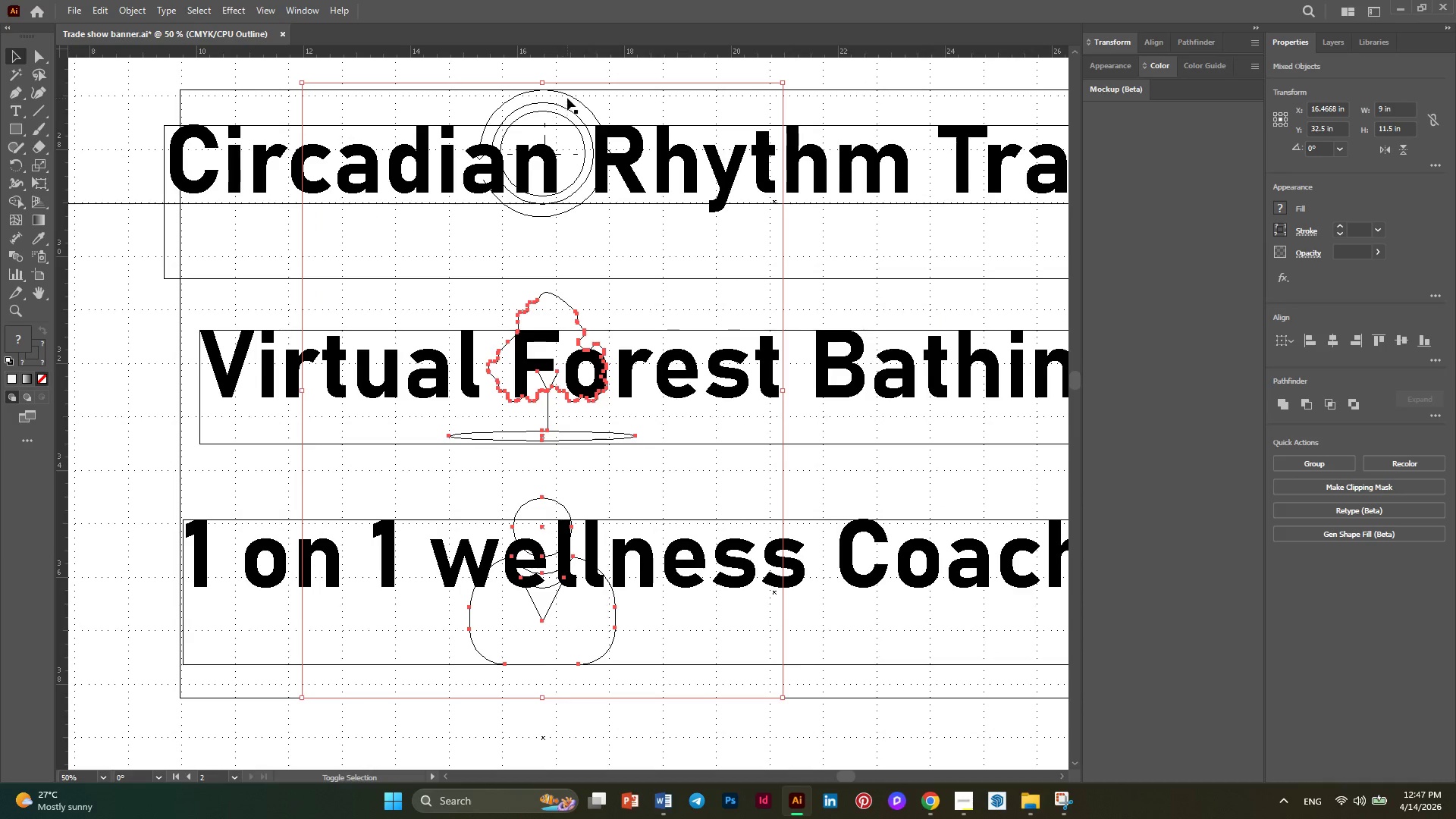 
left_click([572, 96])
 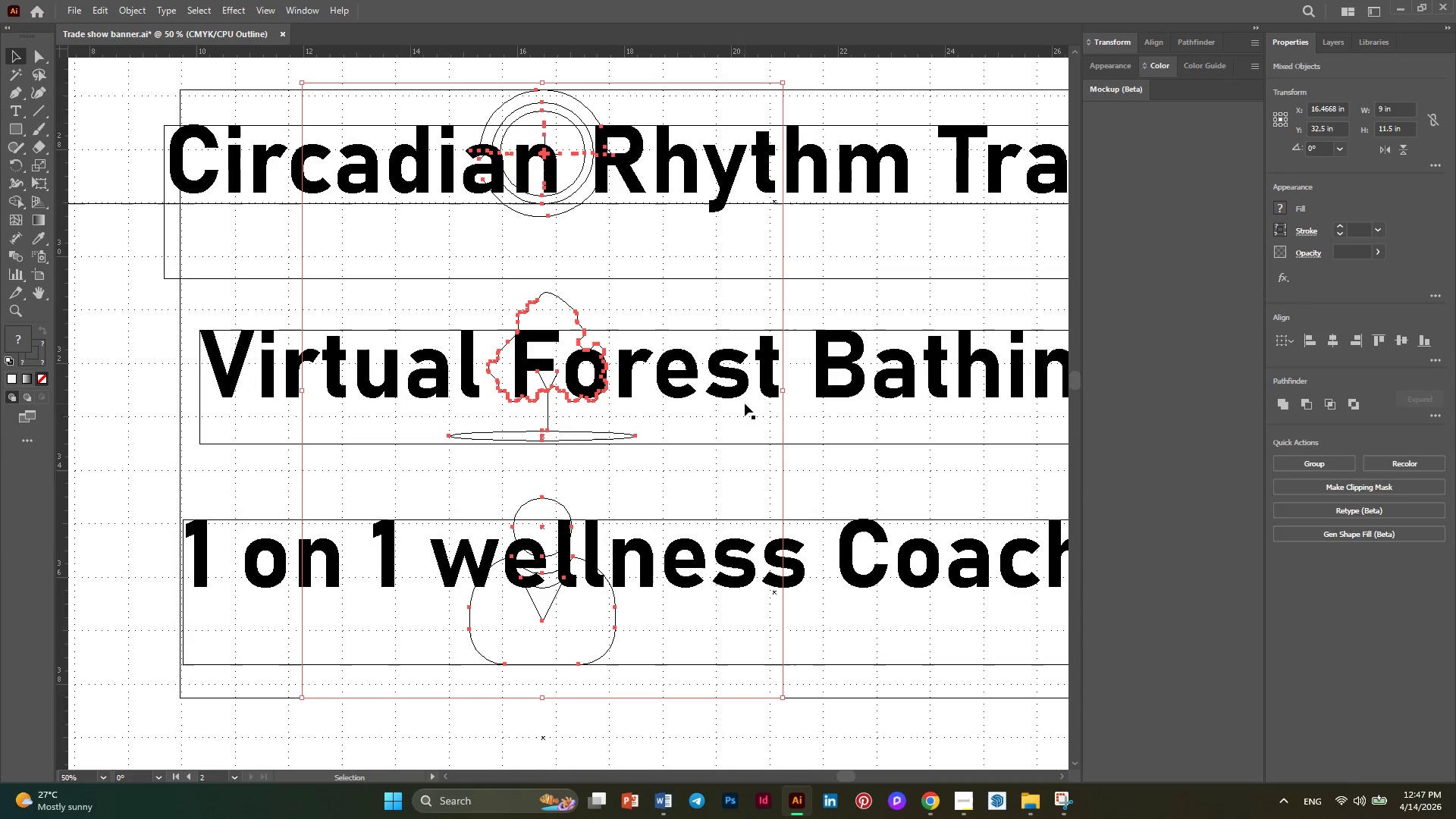 
hold_key(key=AltLeft, duration=0.42)
scroll: coordinate [727, 396], scroll_direction: down, amount: 1.0
 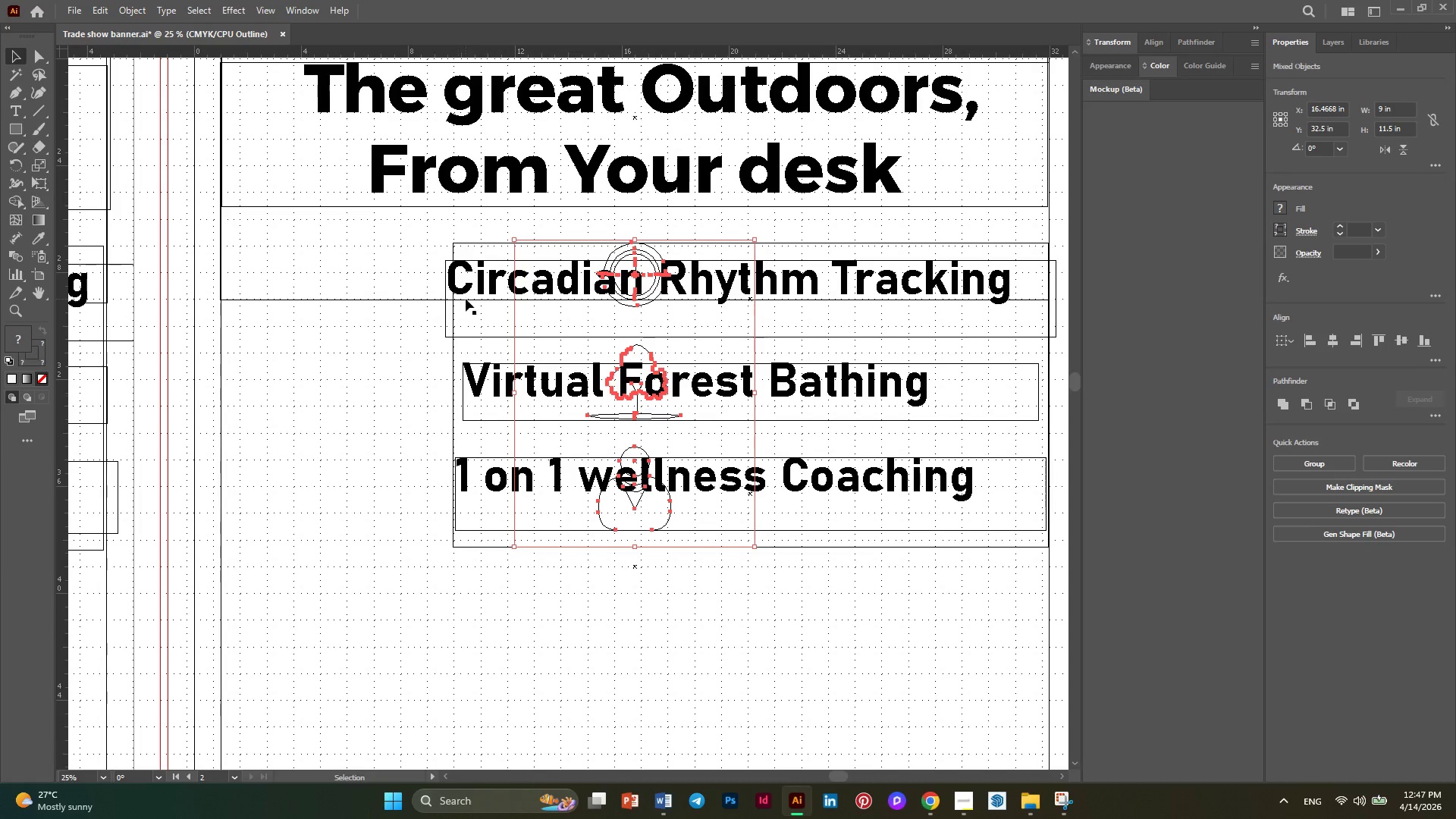 
left_click_drag(start_coordinate=[515, 324], to_coordinate=[220, 325])
 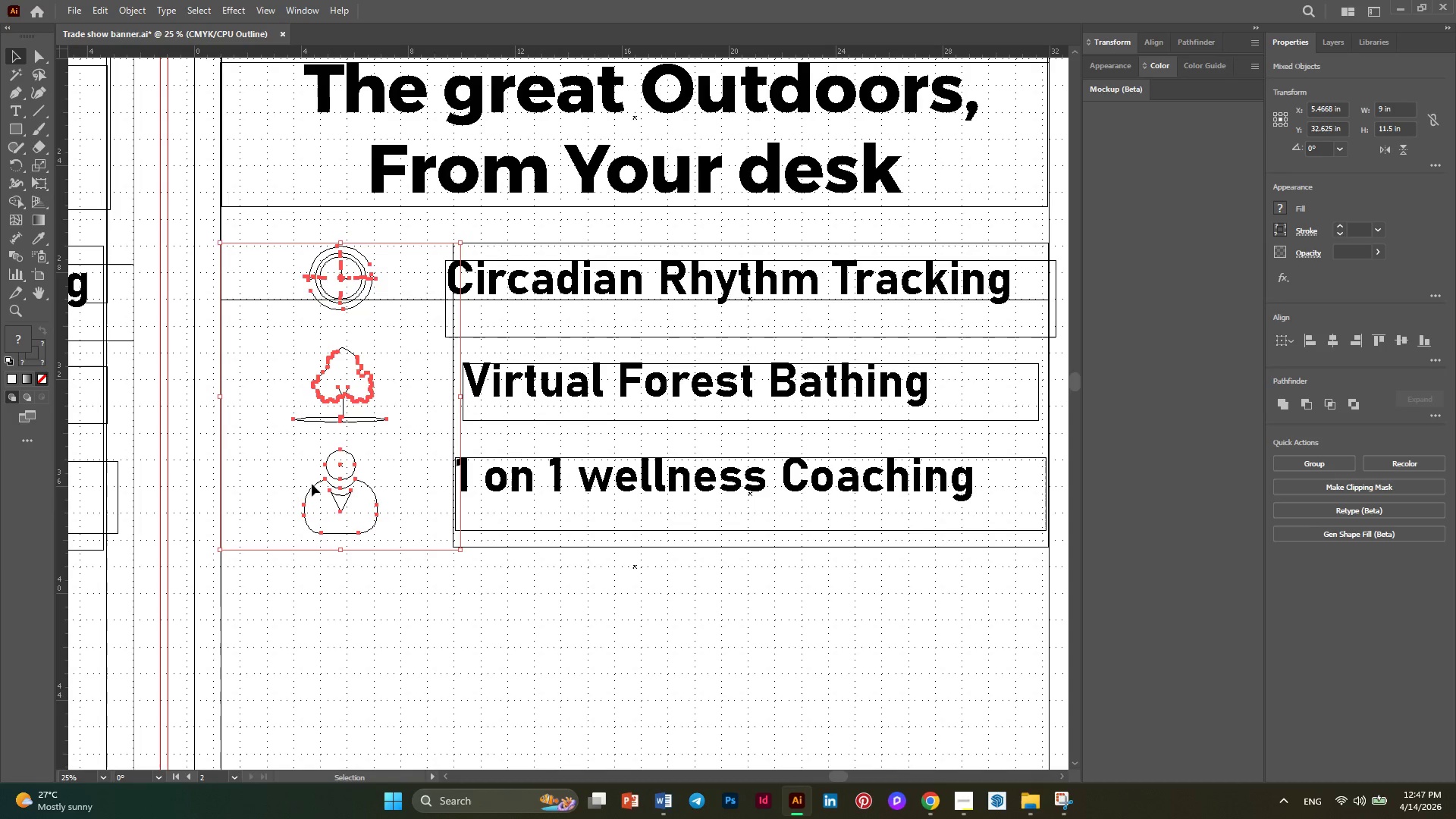 
left_click([409, 612])
 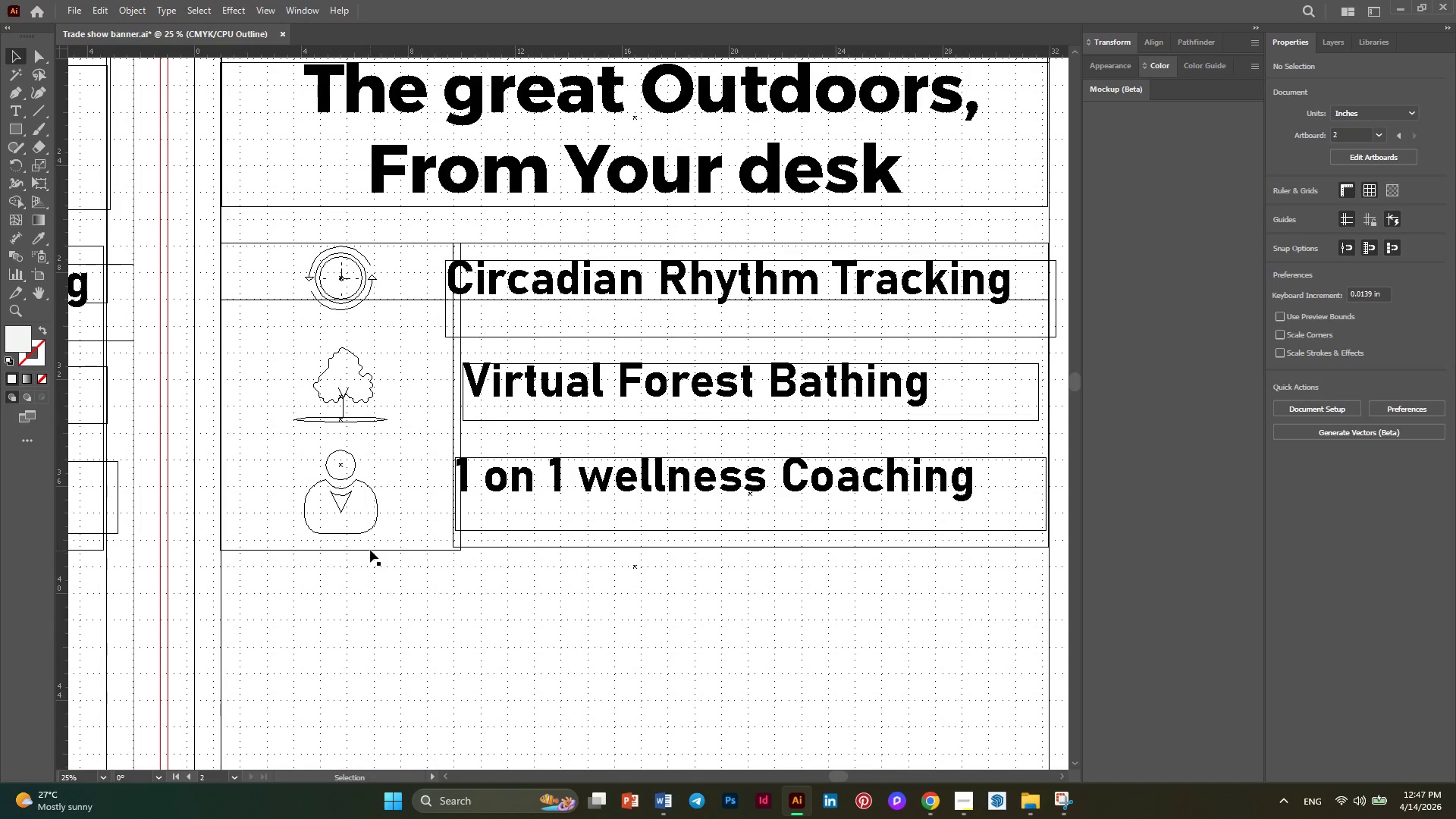 
left_click([369, 549])
 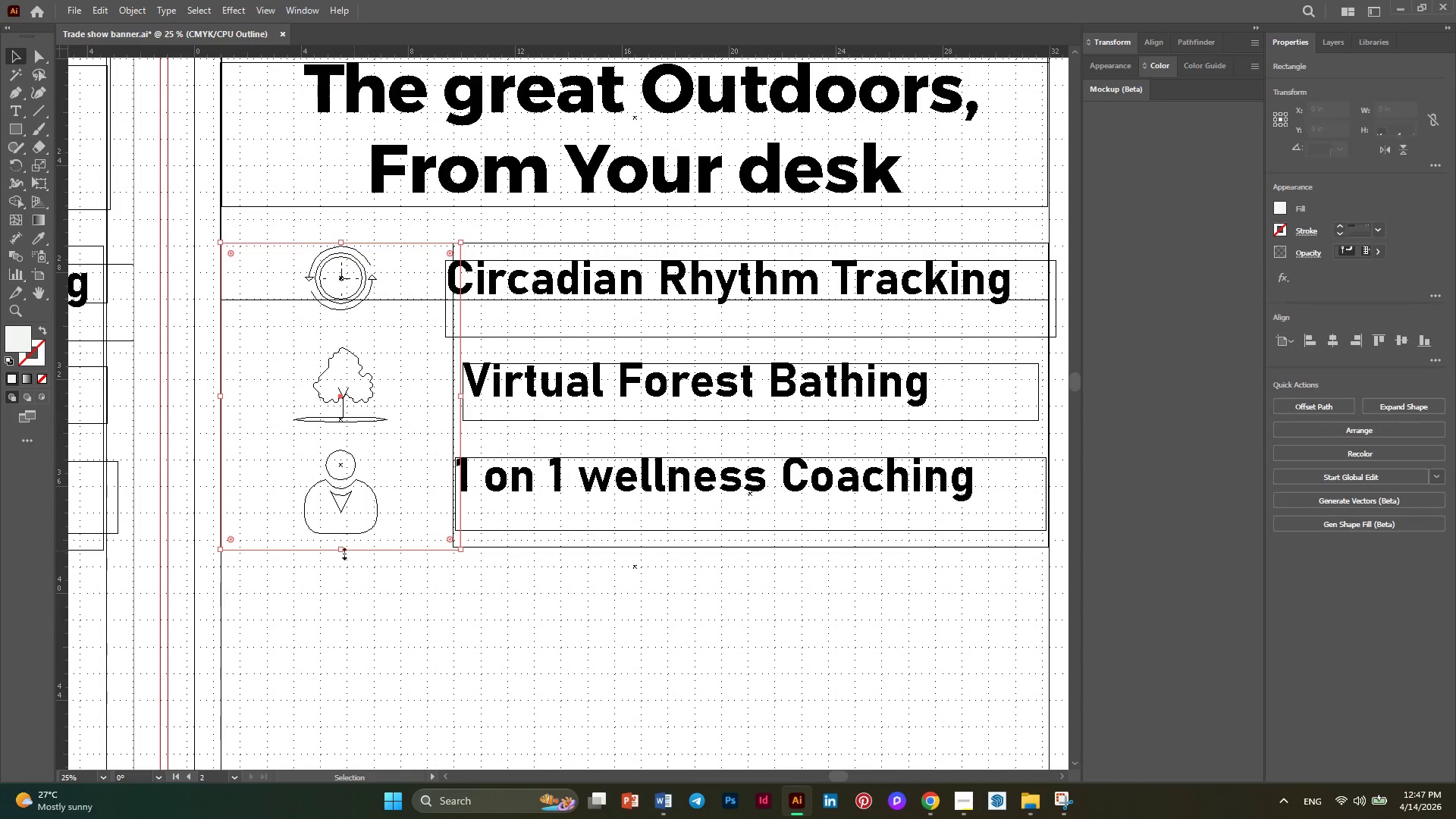 
hold_key(key=AltLeft, duration=0.36)
scroll: coordinate [355, 557], scroll_direction: up, amount: 1.0
 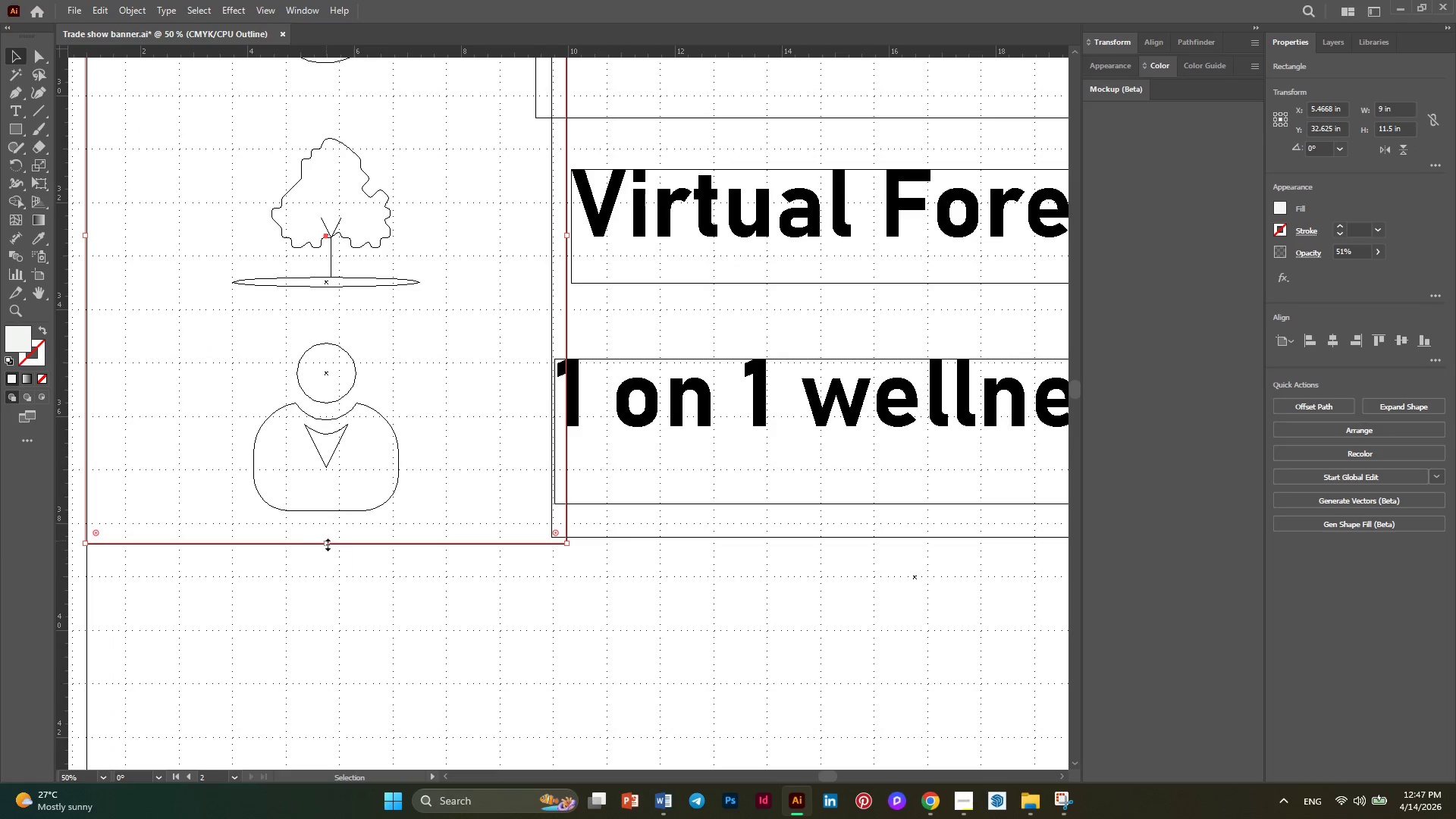 
left_click_drag(start_coordinate=[326, 544], to_coordinate=[325, 535])
 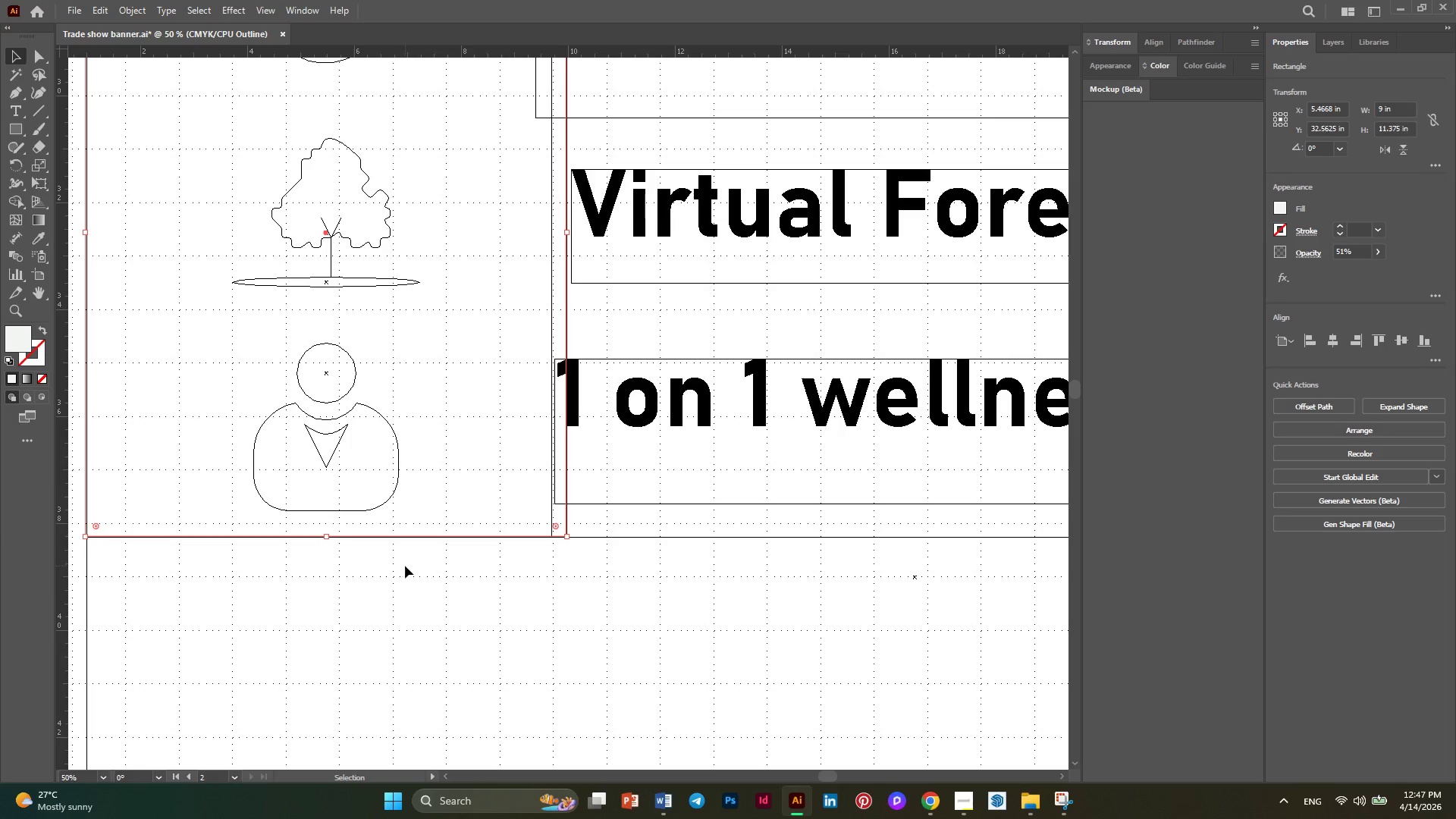 
left_click([405, 566])
 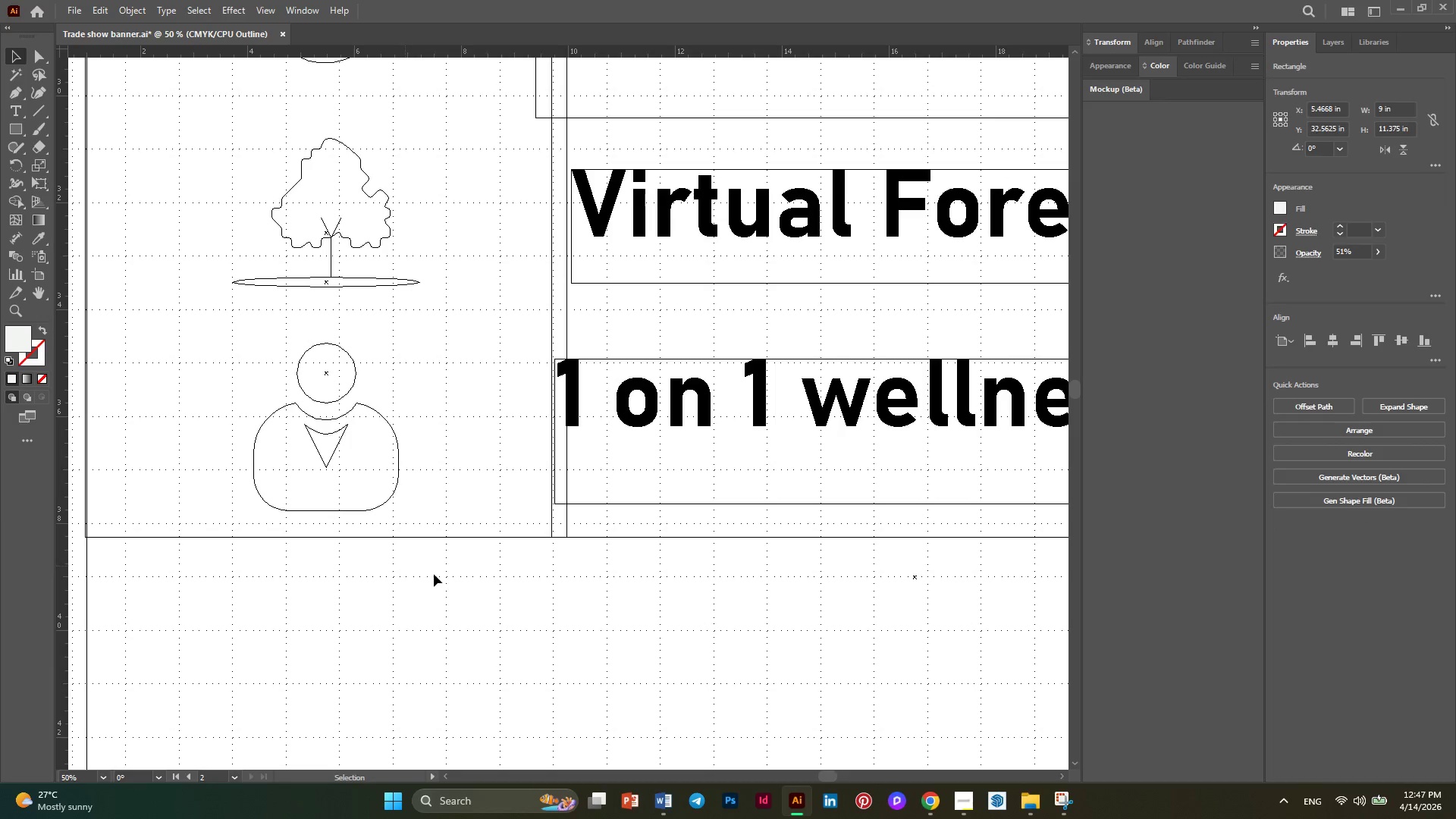 
key(Alt+AltLeft)
 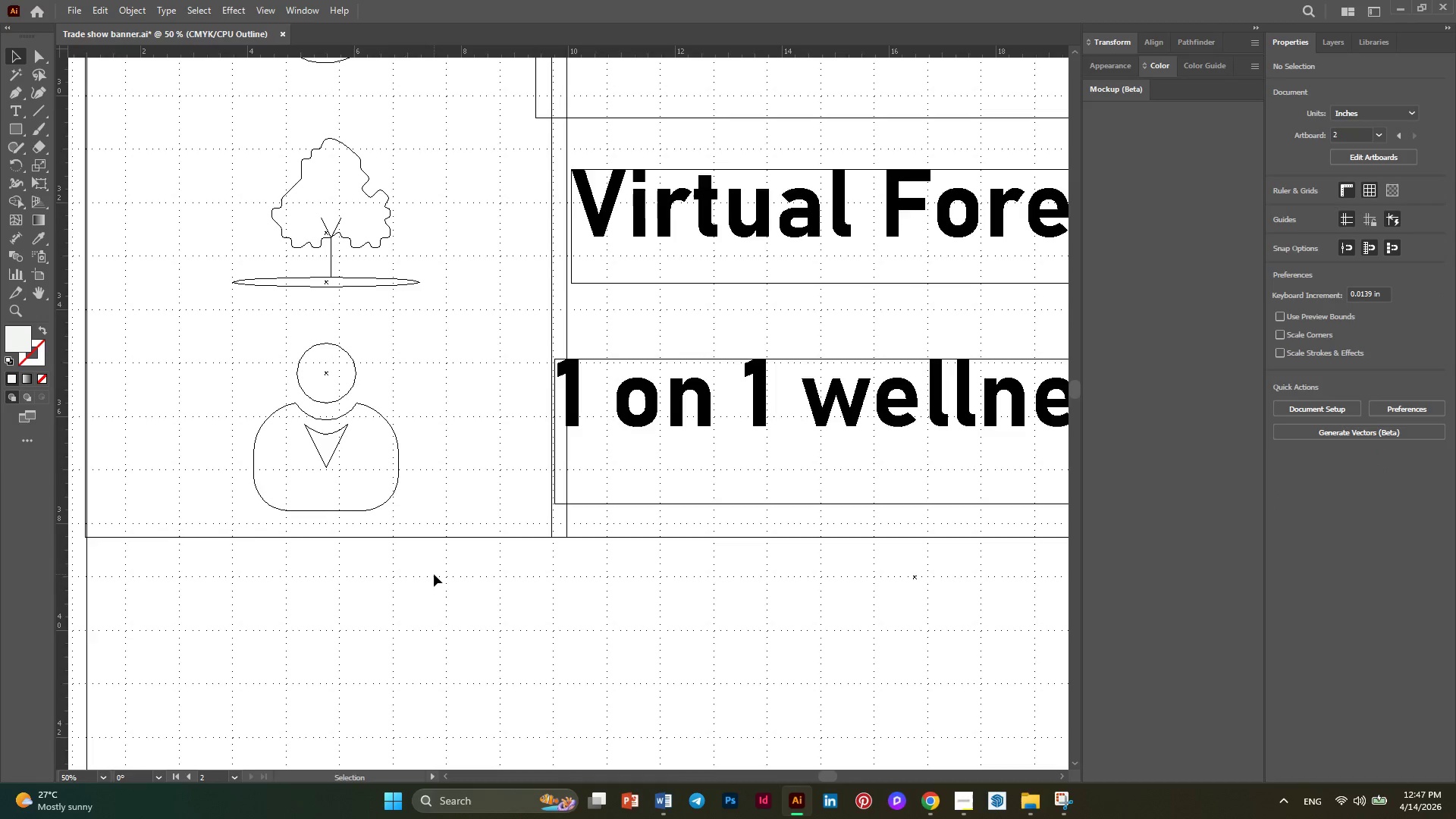 
key(Alt+AltLeft)
 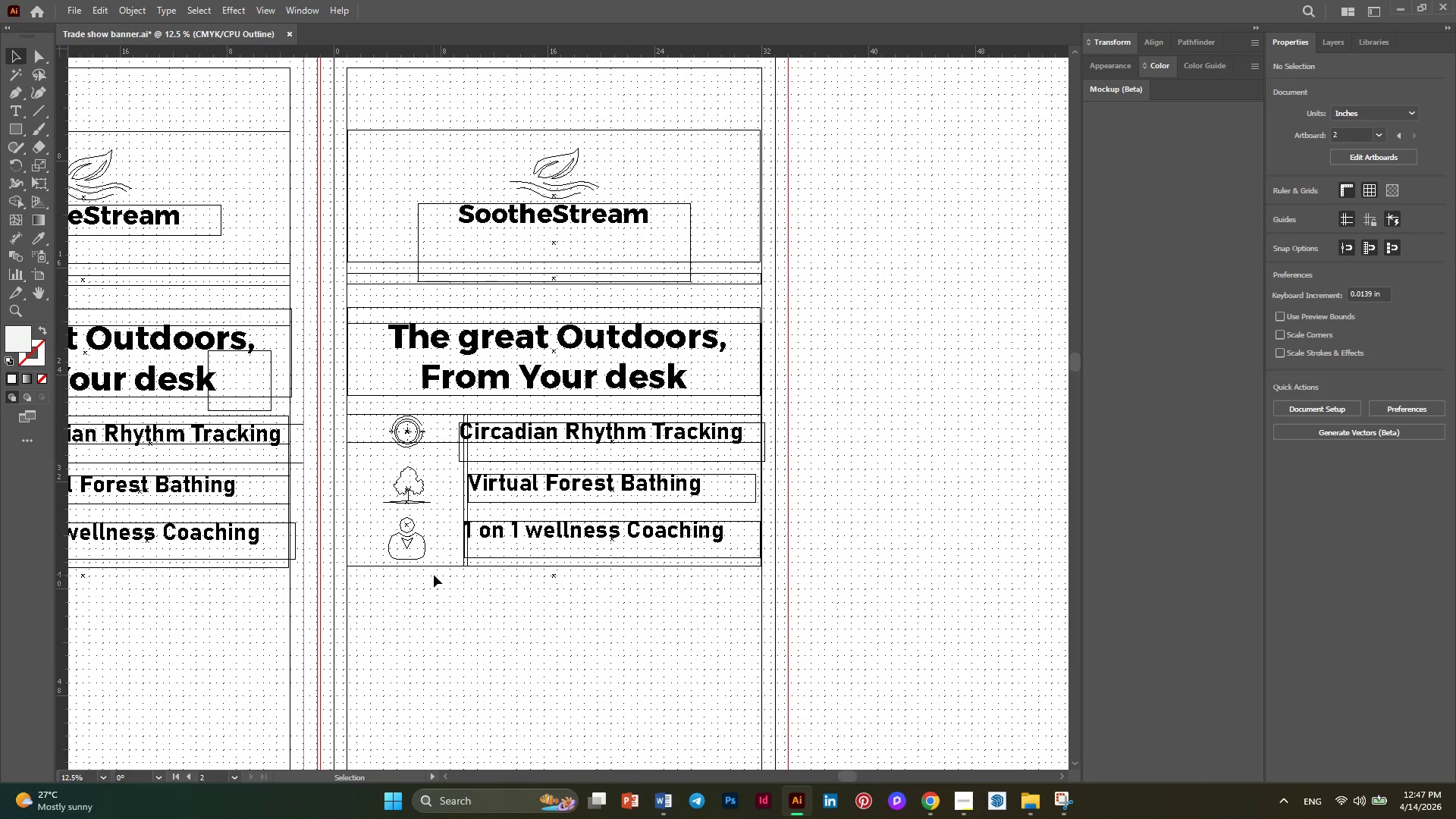 
scroll: coordinate [434, 575], scroll_direction: down, amount: 3.0
 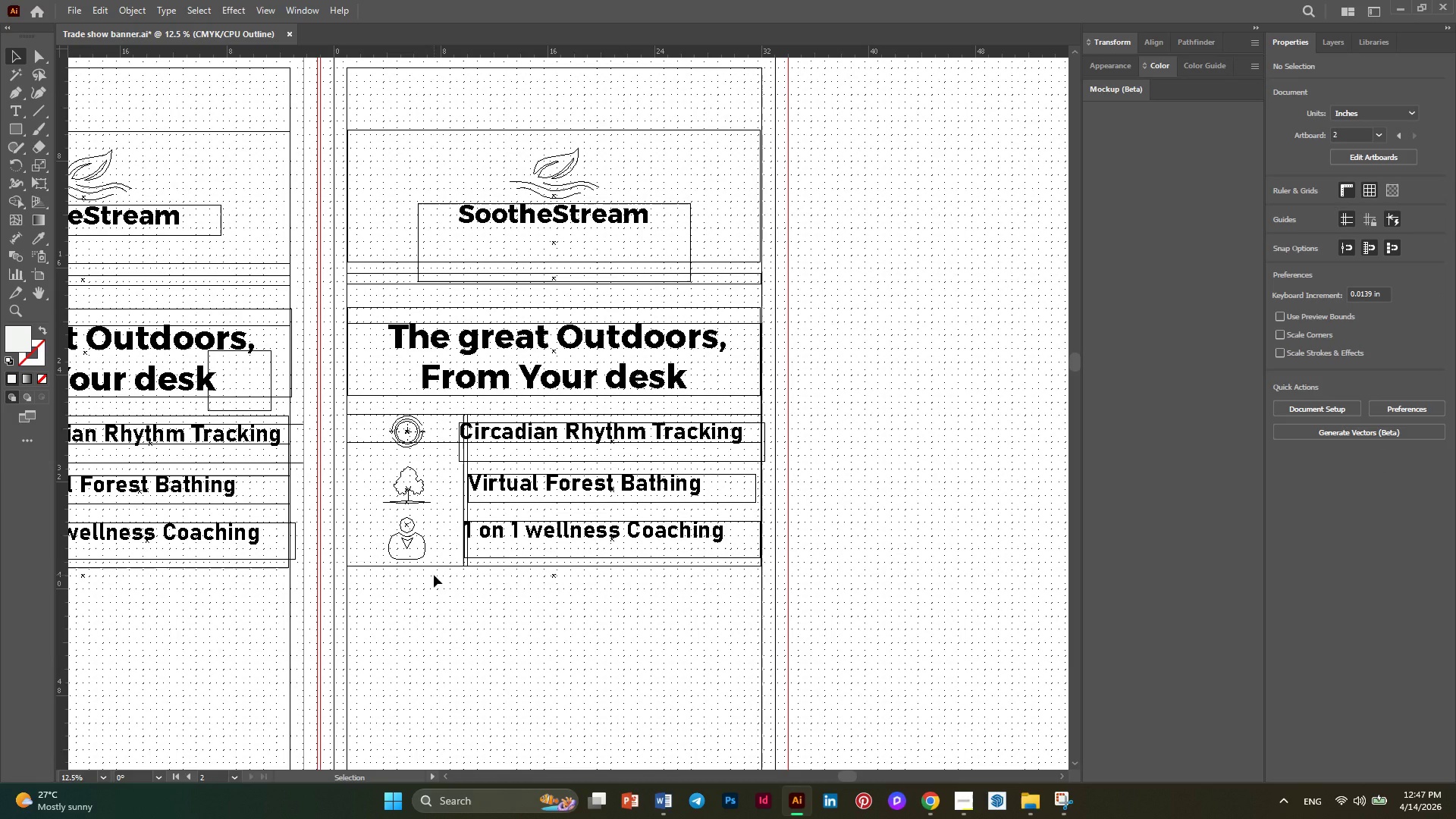 
key(Control+Y)
 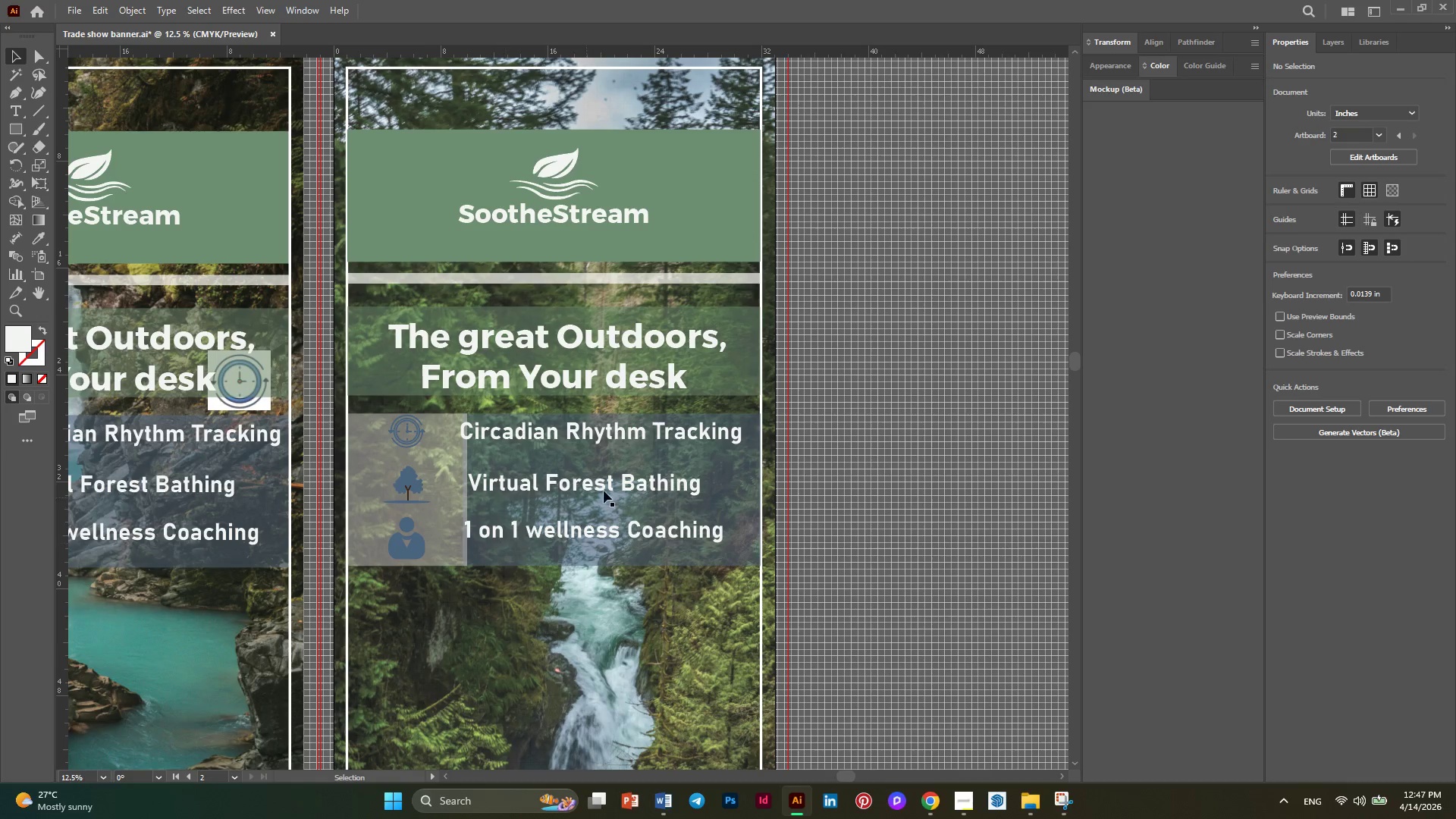 
hold_key(key=AltLeft, duration=0.38)
scroll: coordinate [626, 483], scroll_direction: down, amount: 1.0
 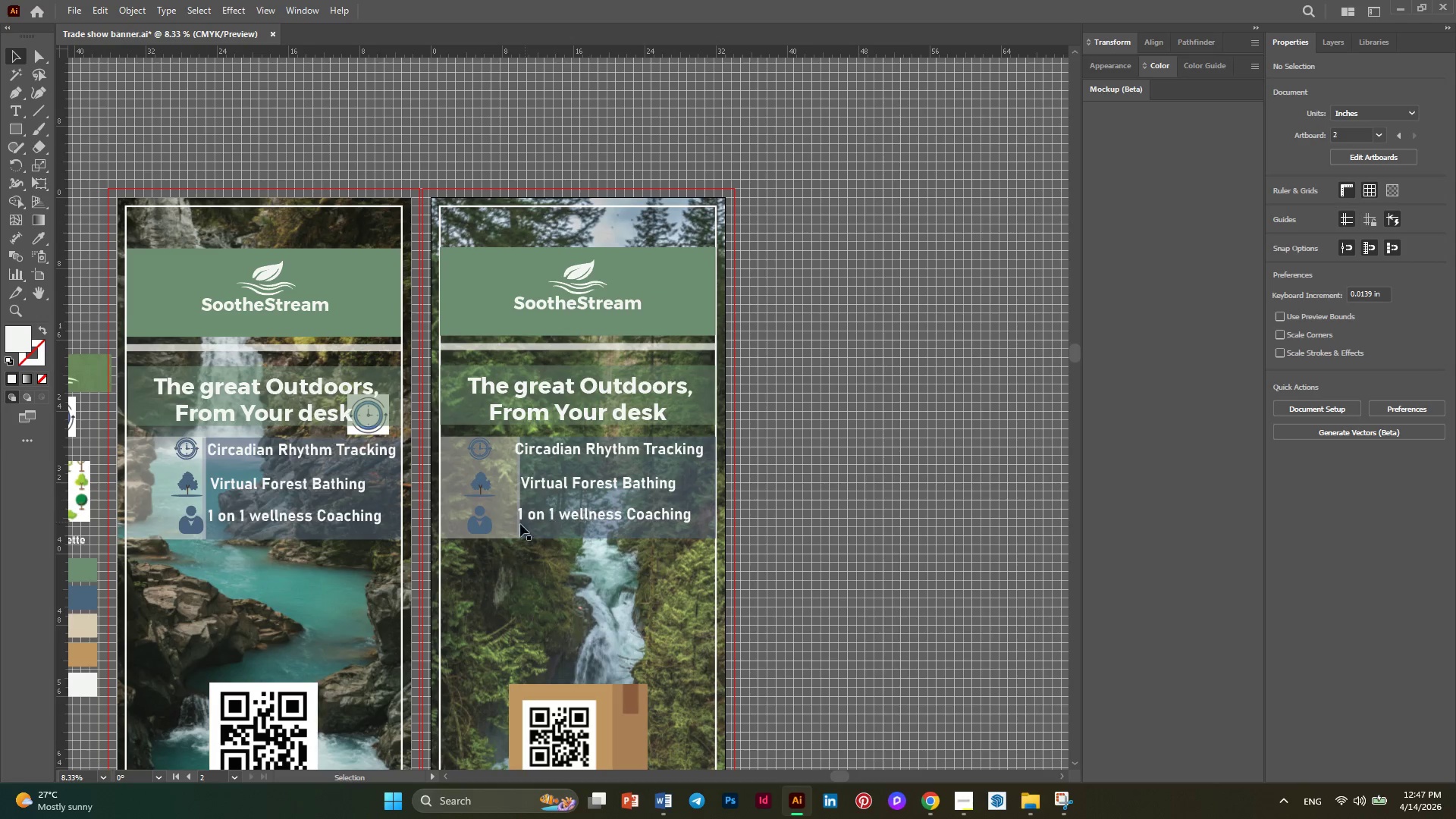 
hold_key(key=AltLeft, duration=0.34)
 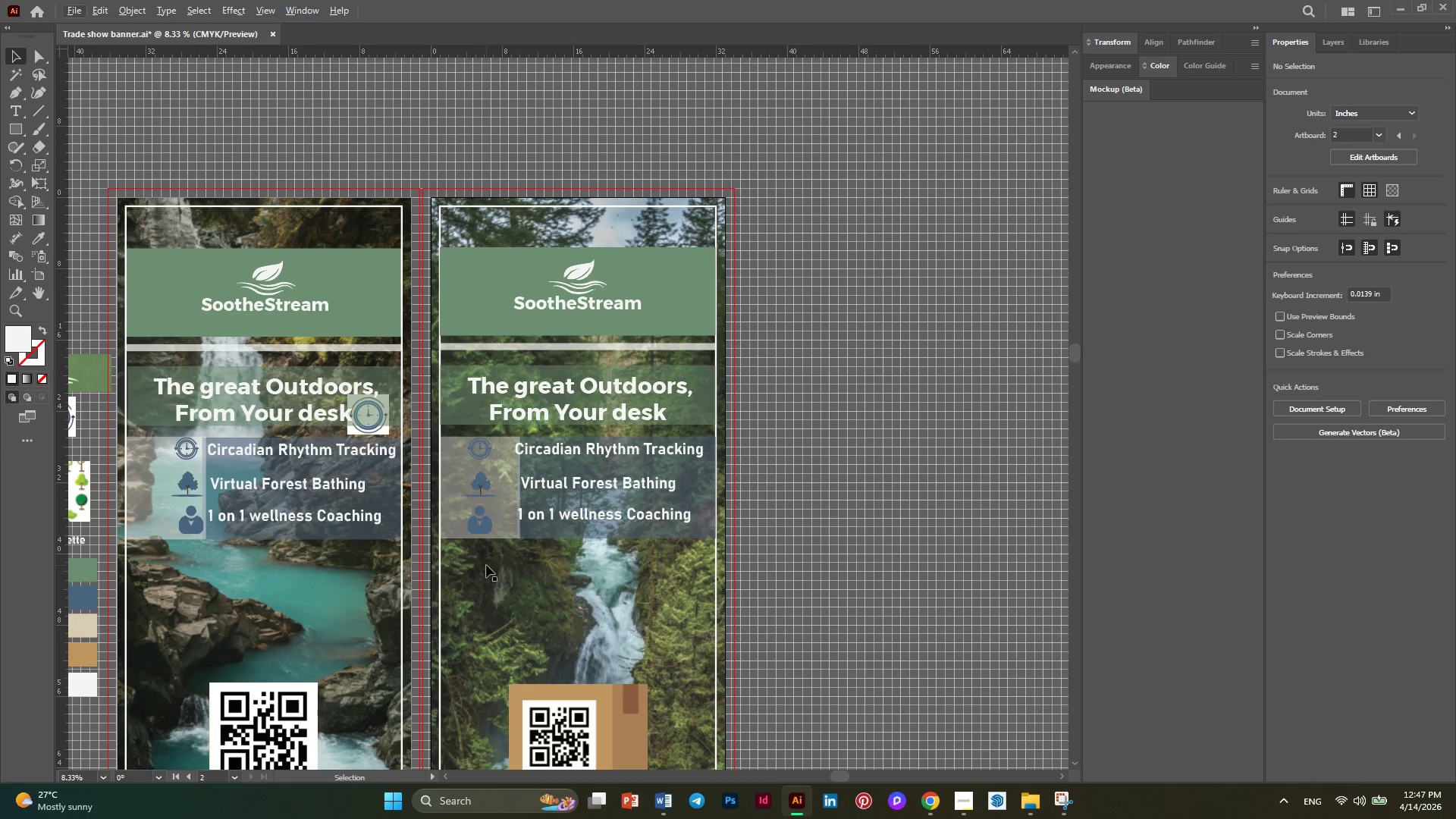 
hold_key(key=AltLeft, duration=0.5)
scroll: coordinate [486, 565], scroll_direction: none, amount: 0.0
 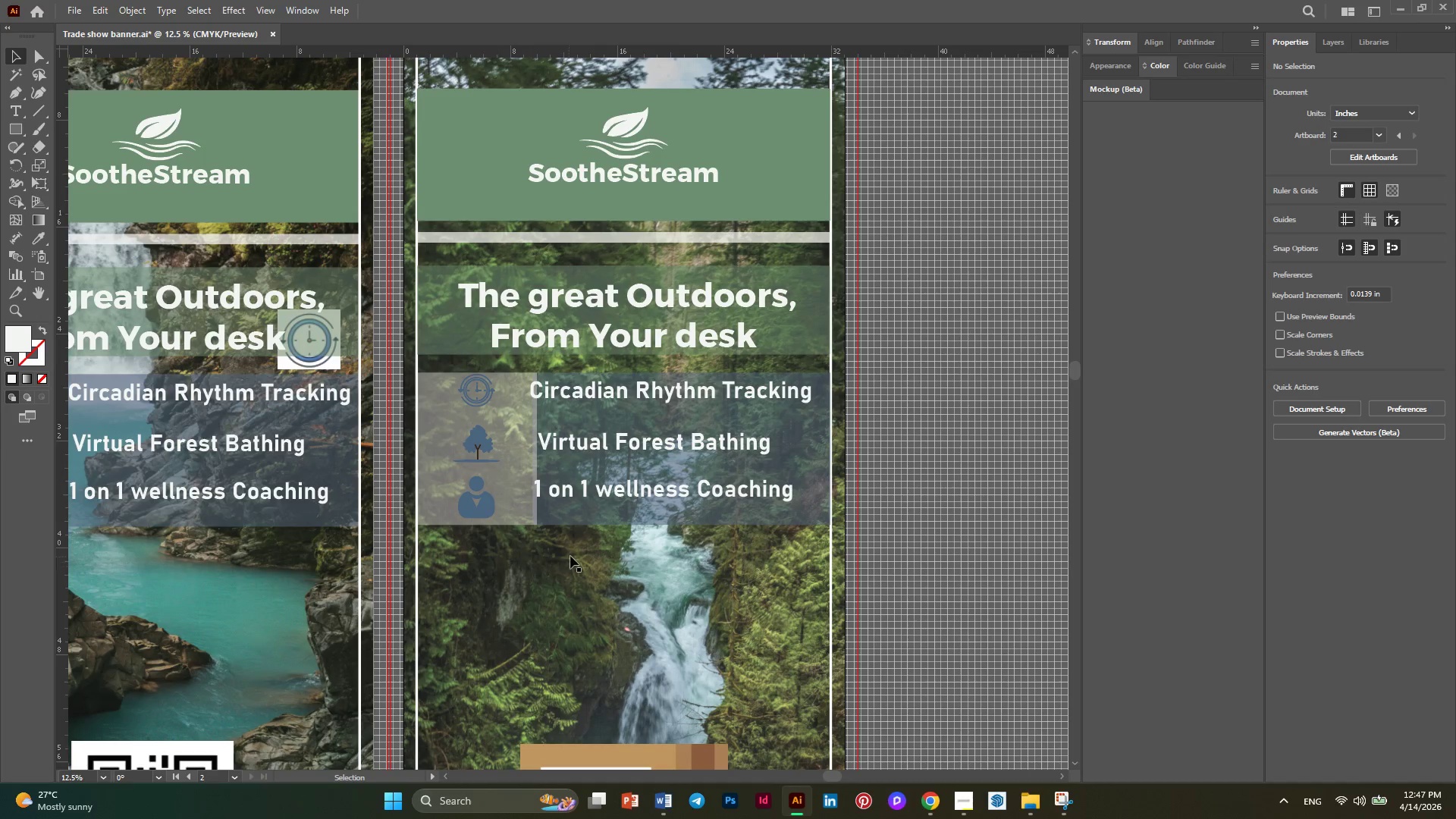 
hold_key(key=AltLeft, duration=0.84)
scroll: coordinate [572, 561], scroll_direction: none, amount: 0.0
 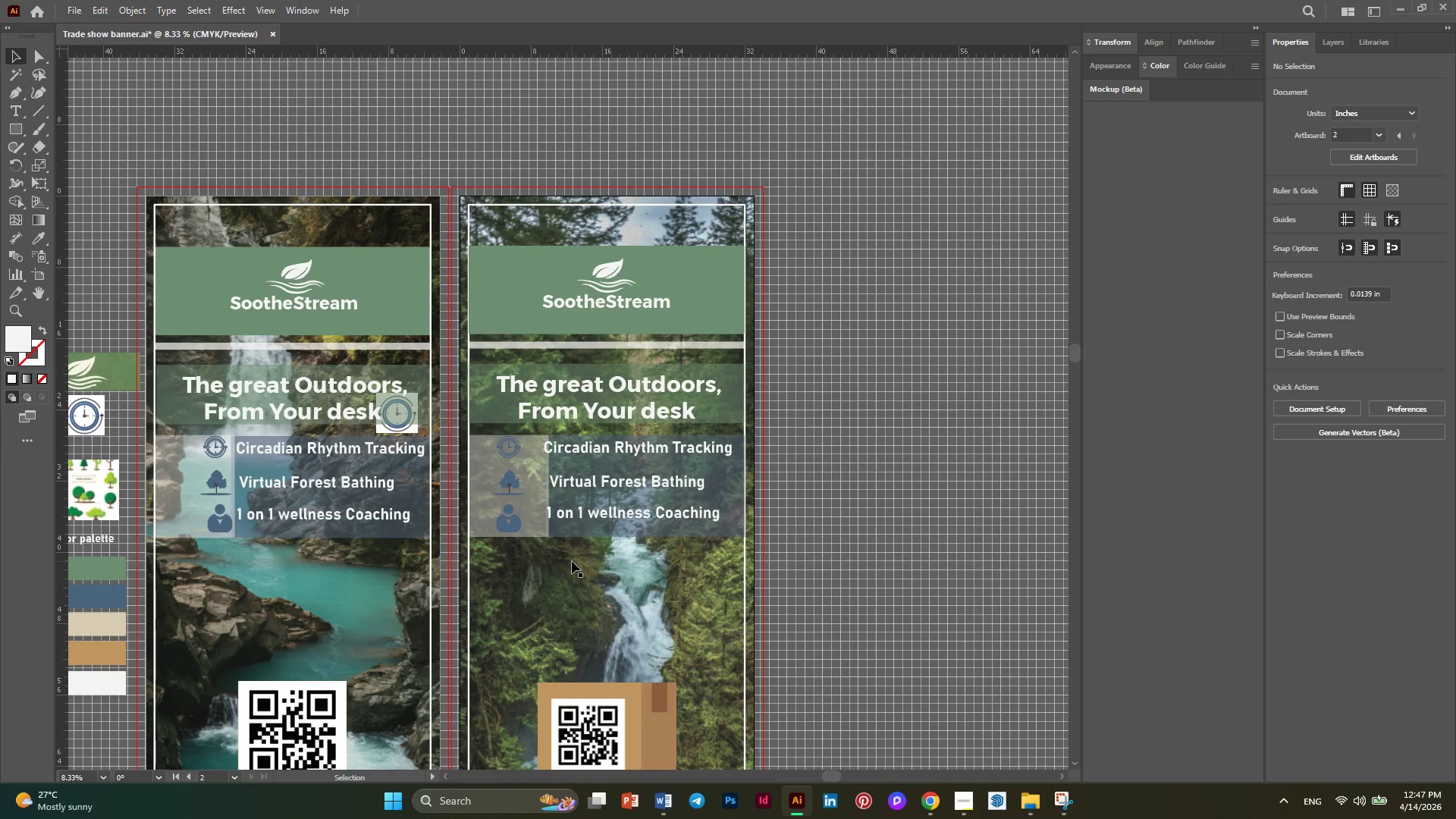 
key(Control+Y)
 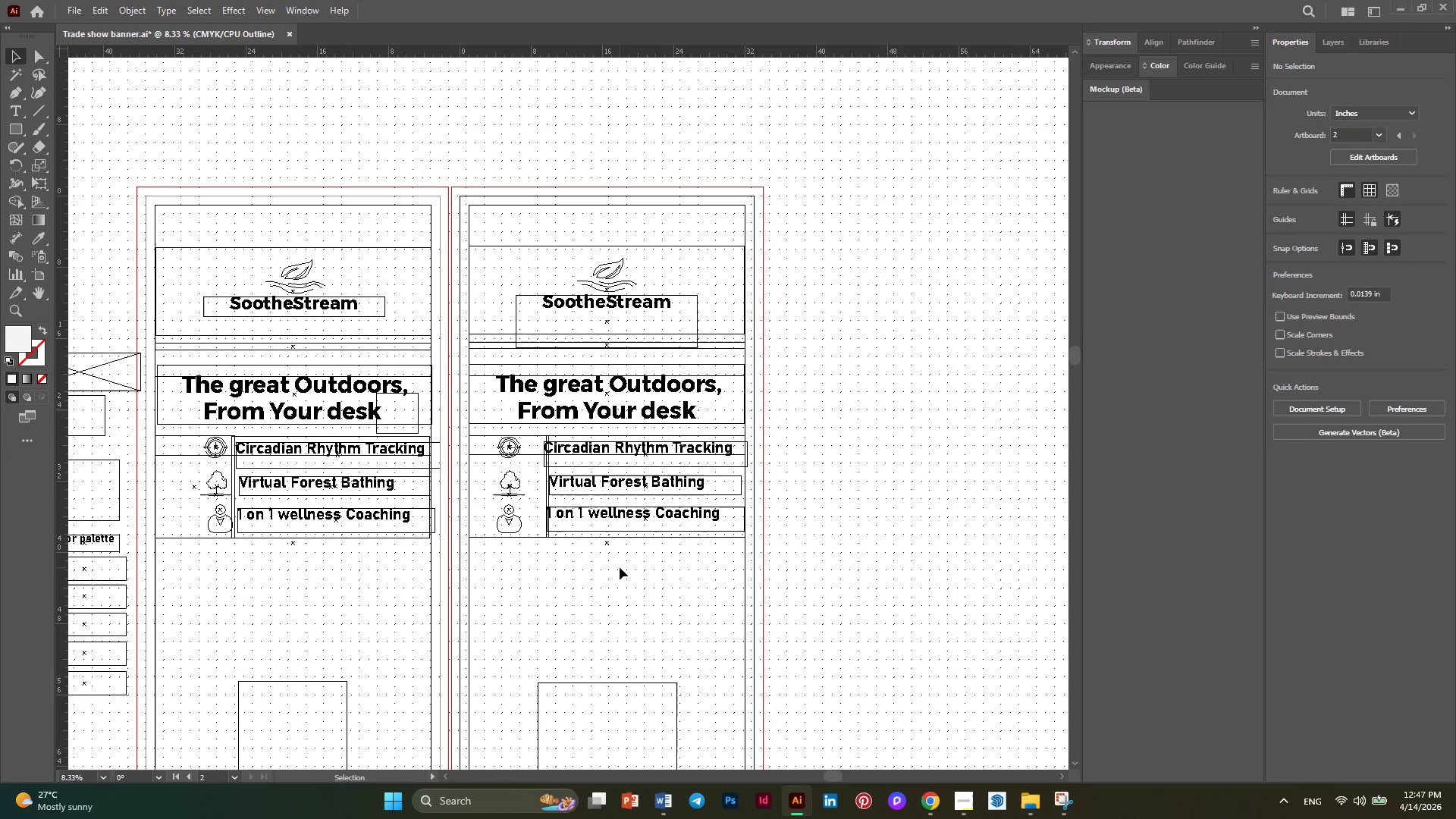 
left_click_drag(start_coordinate=[645, 622], to_coordinate=[535, 369])
 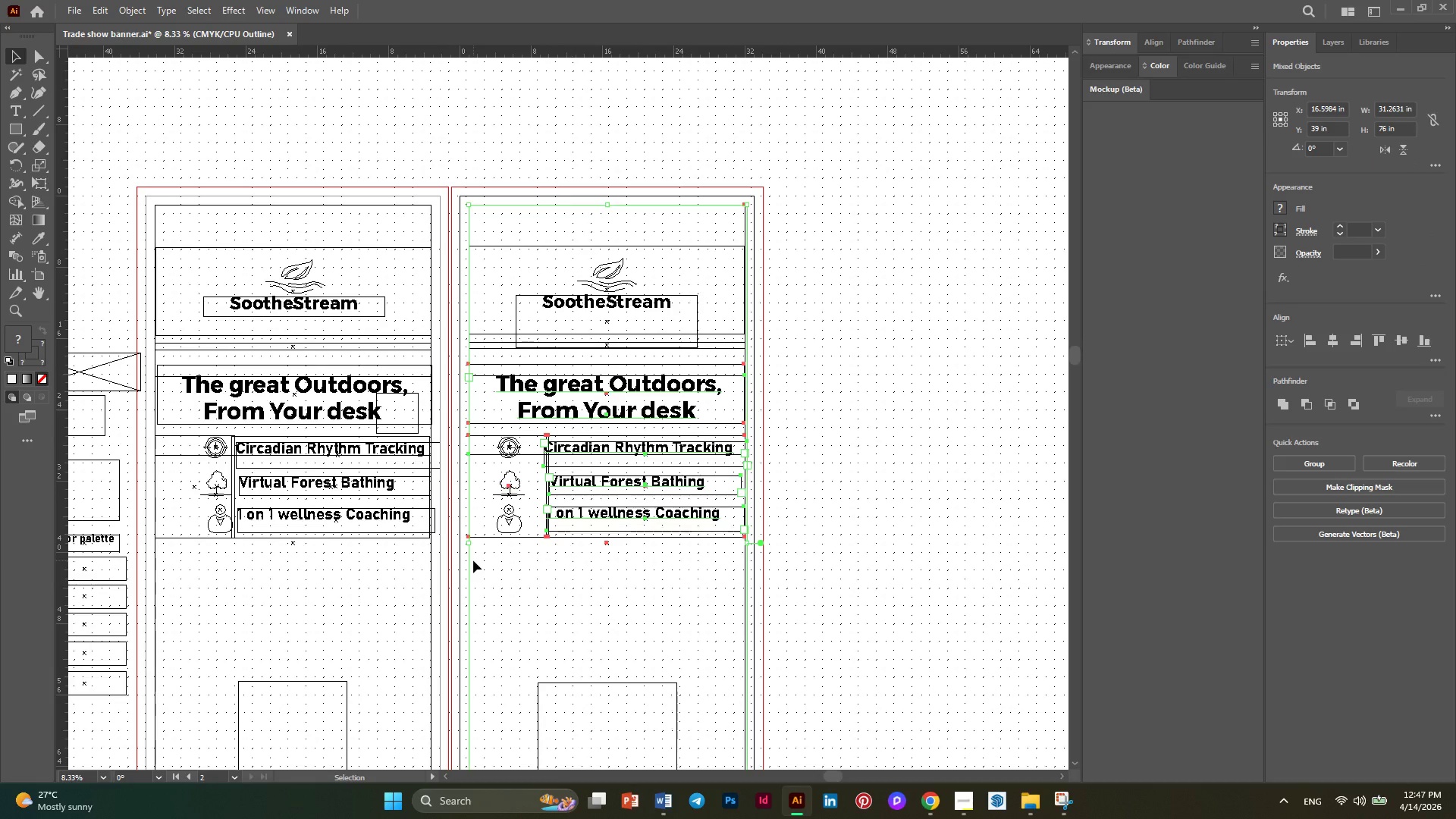 
left_click([469, 560])
 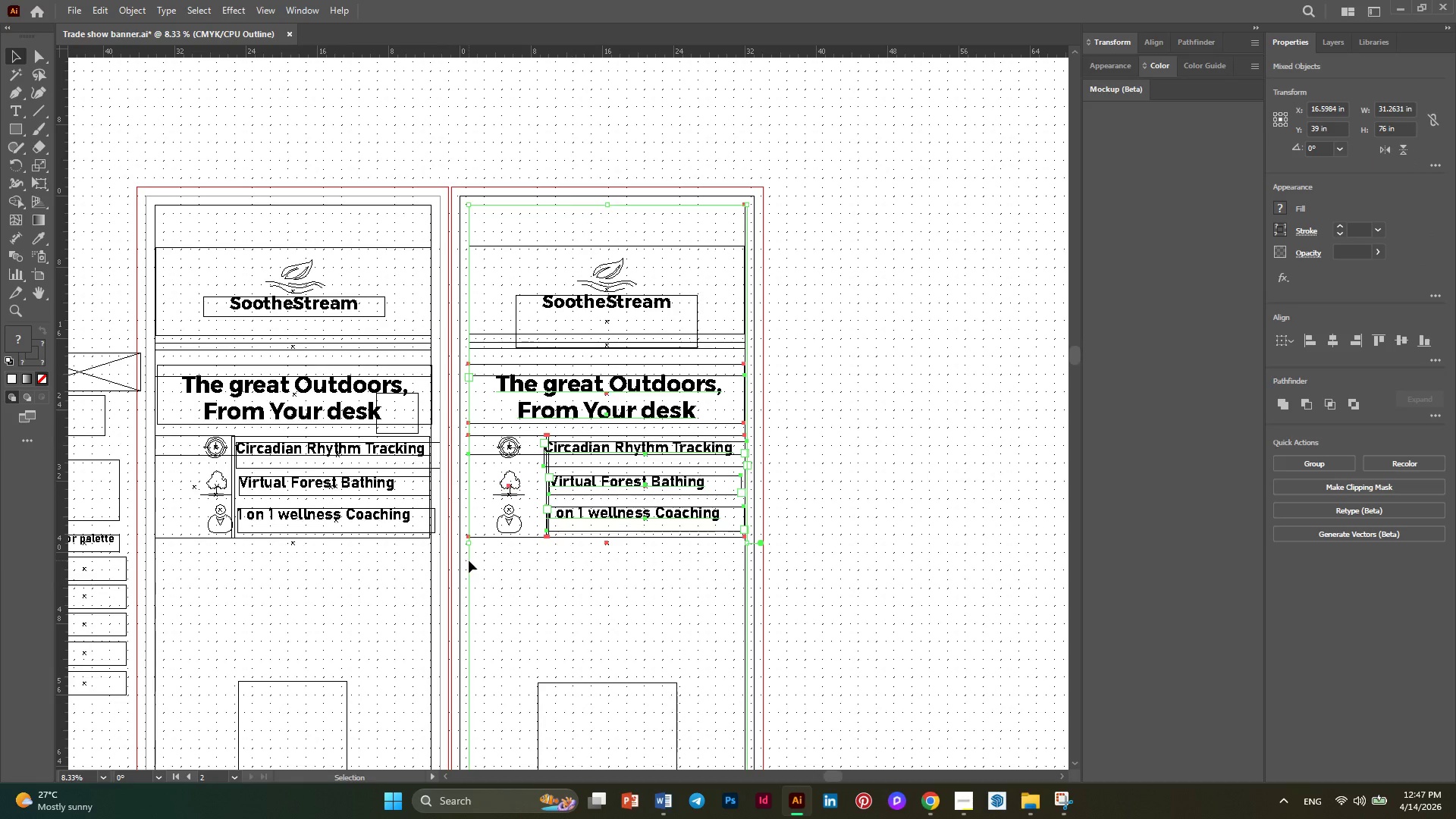 
hold_key(key=ShiftLeft, duration=3.56)
left_click_drag(start_coordinate=[322, 557], to_coordinate=[212, 406])
 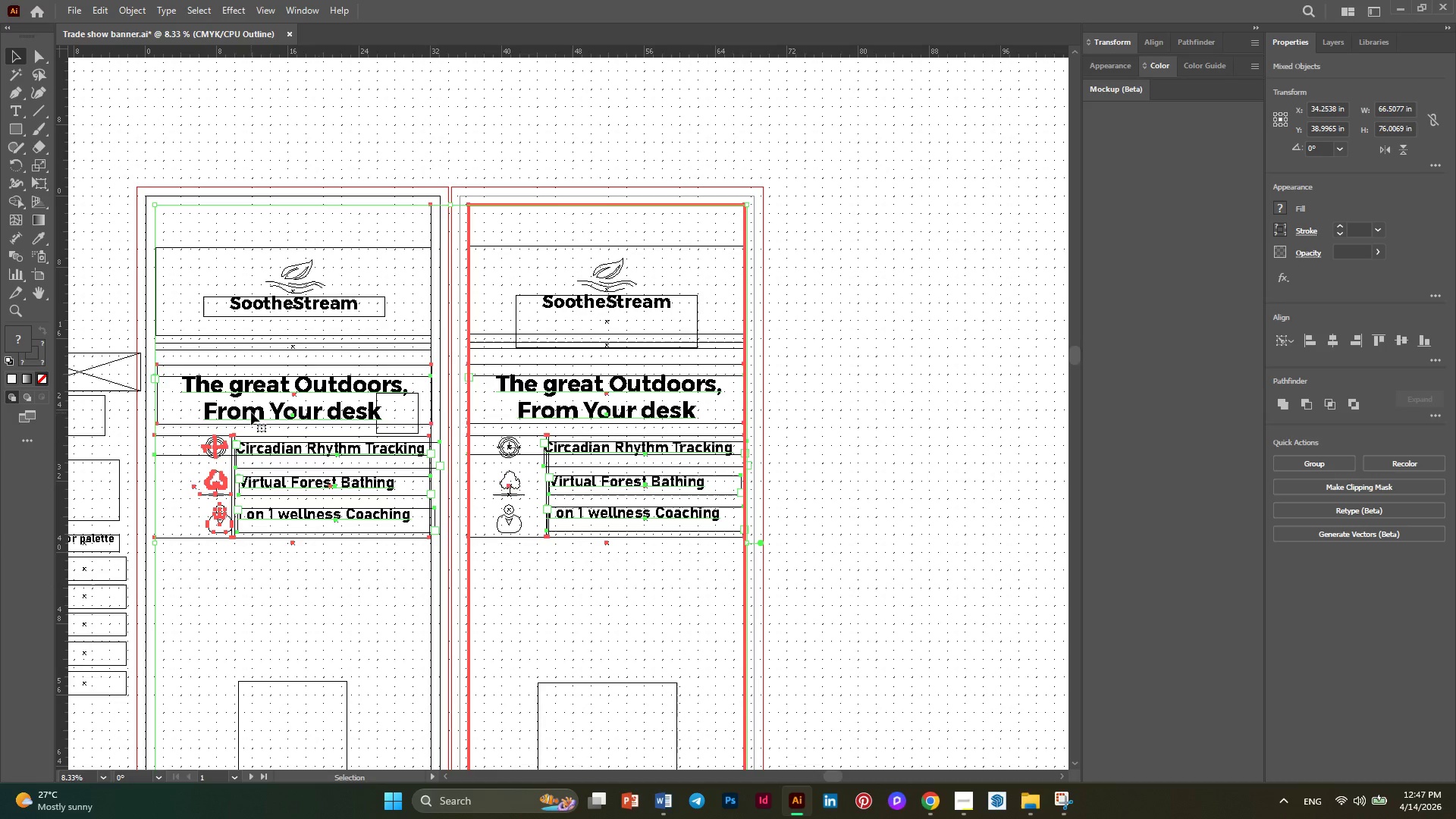 
hold_key(key=ShiftLeft, duration=7.76)
left_click_drag(start_coordinate=[178, 573], to_coordinate=[152, 556])
 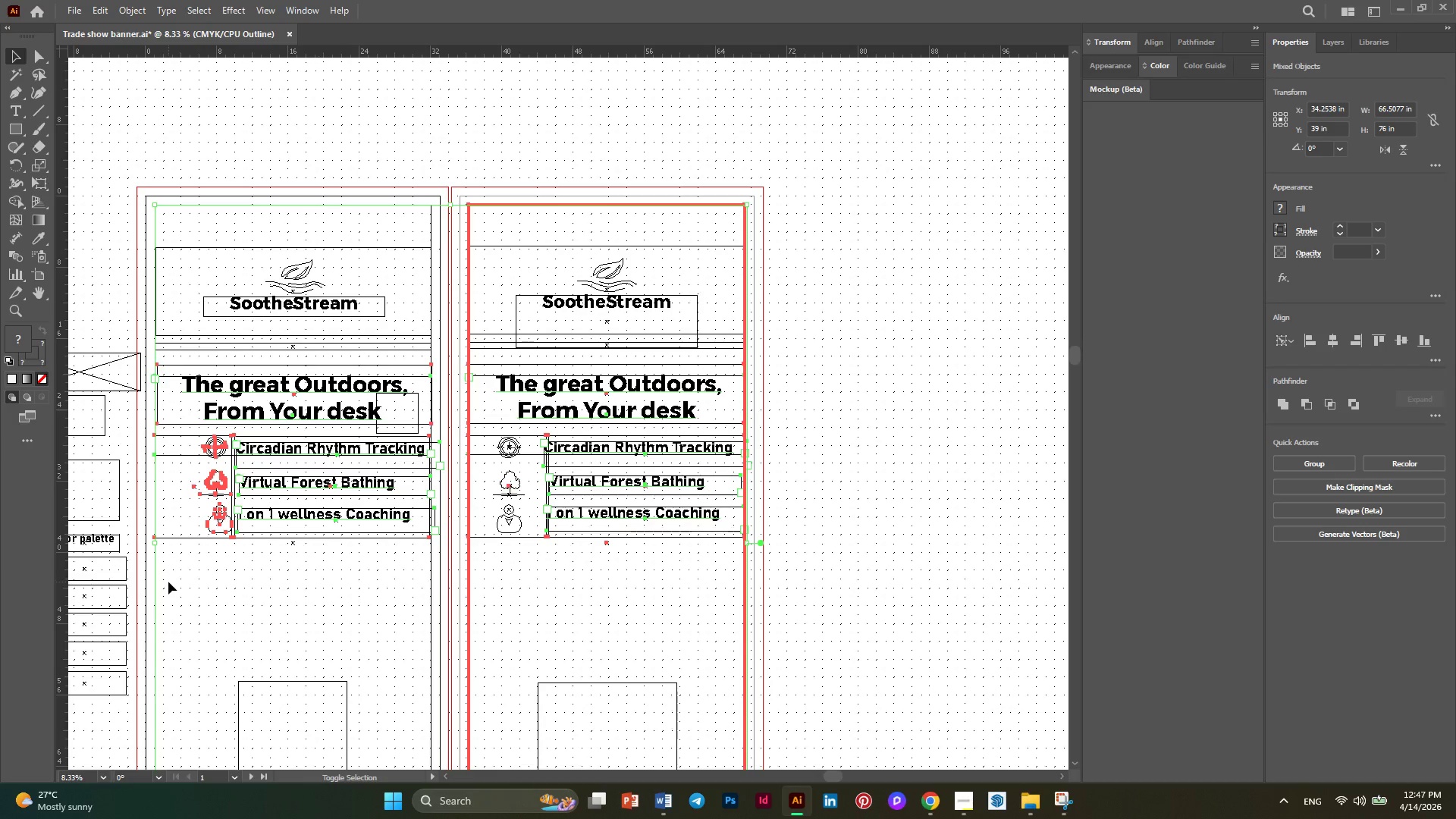 
left_click_drag(start_coordinate=[168, 582], to_coordinate=[147, 565])
 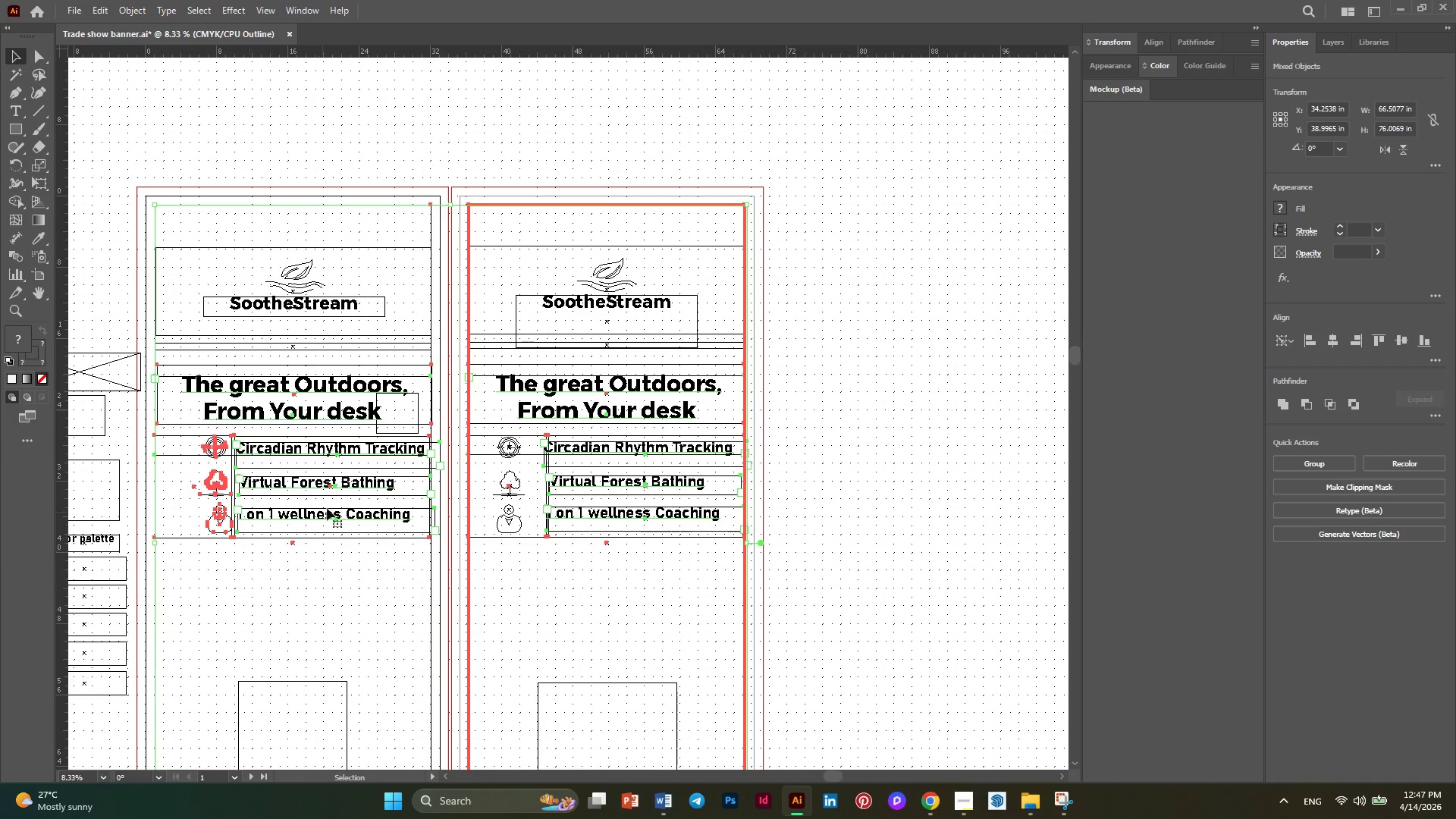 
scroll: coordinate [336, 504], scroll_direction: down, amount: 9.0
 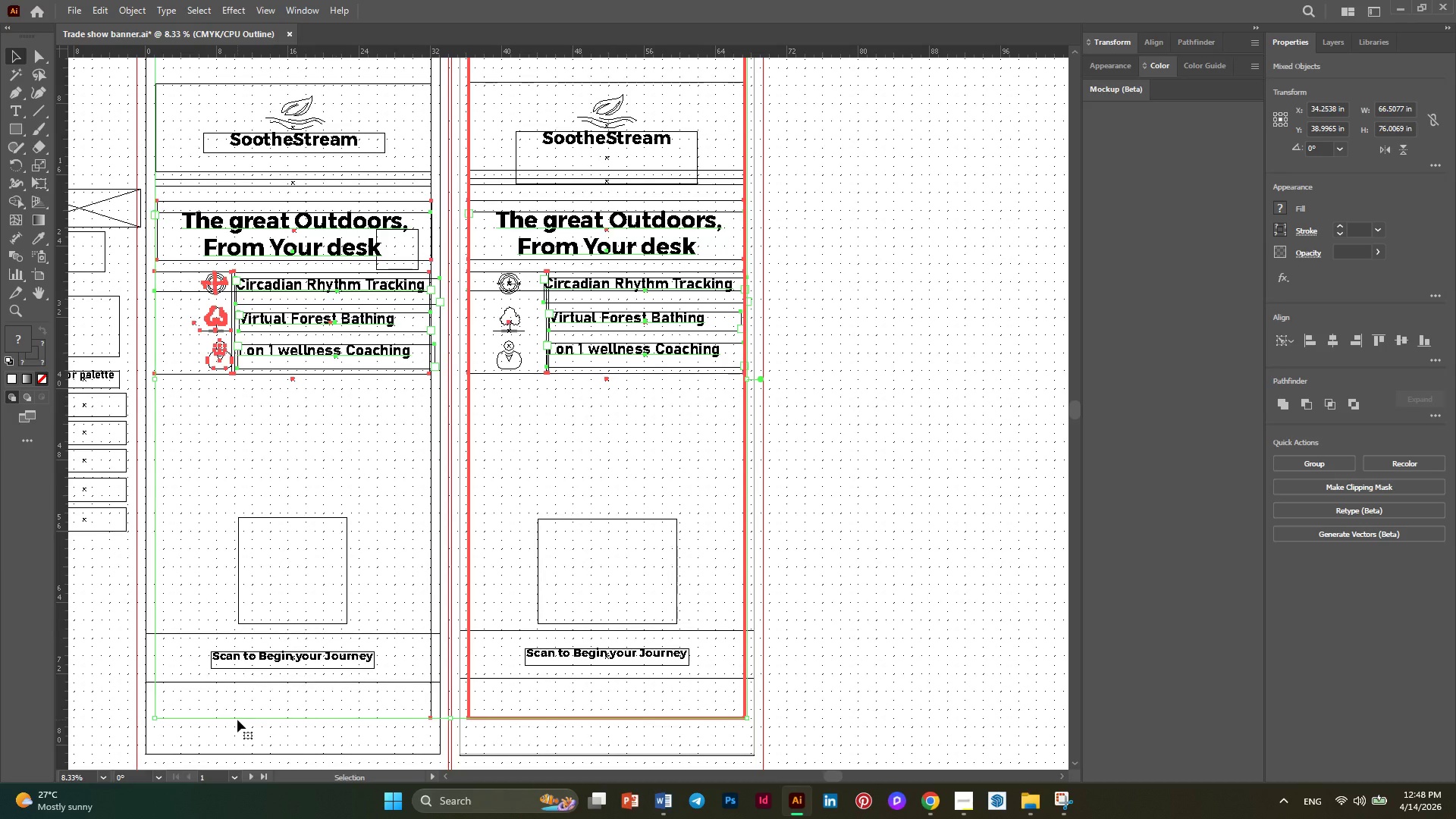 
hold_key(key=ShiftLeft, duration=2.38)
left_click([237, 720])
 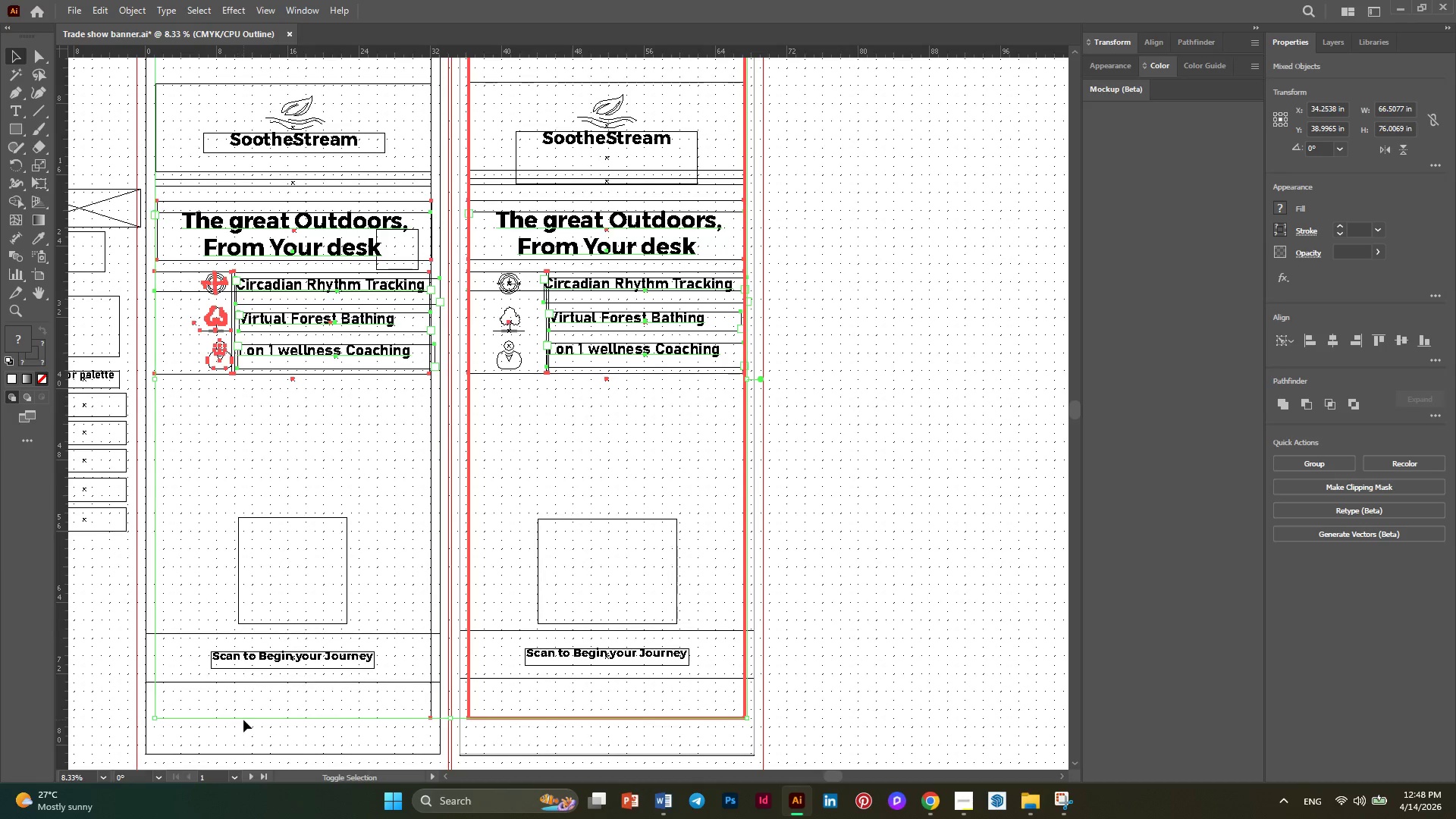 
left_click([243, 720])
 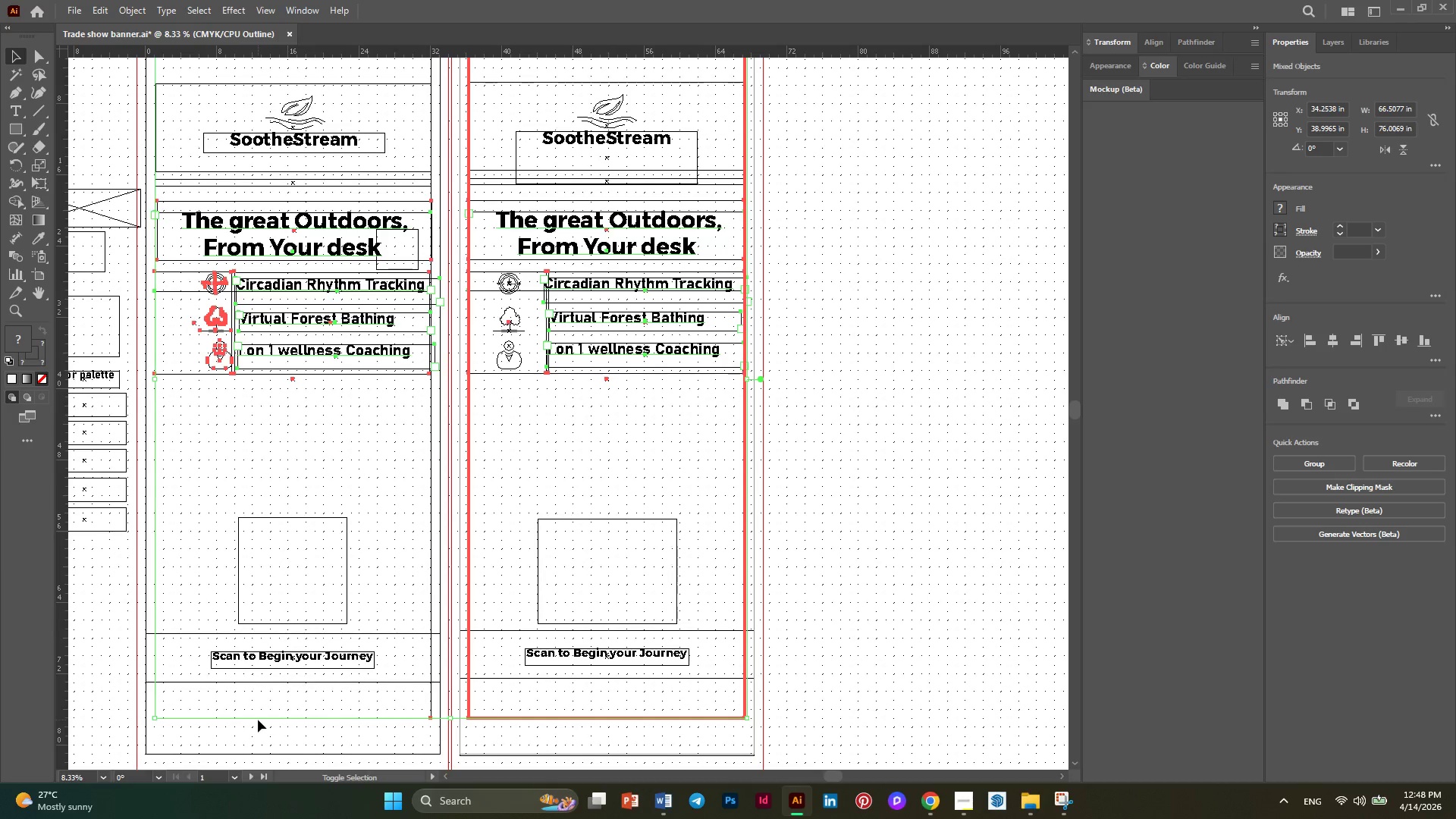 
left_click([258, 720])
 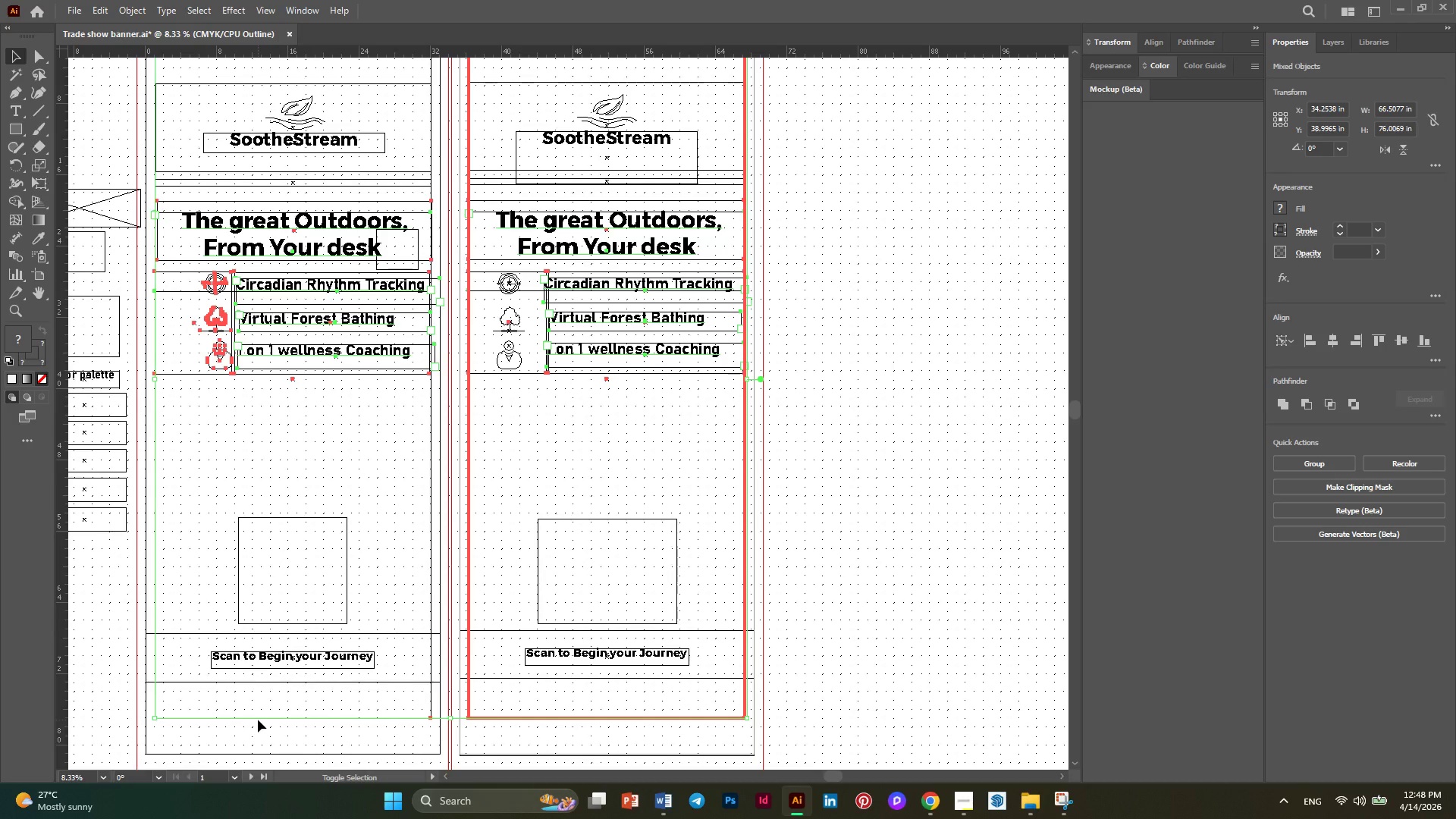 
left_click([258, 720])
 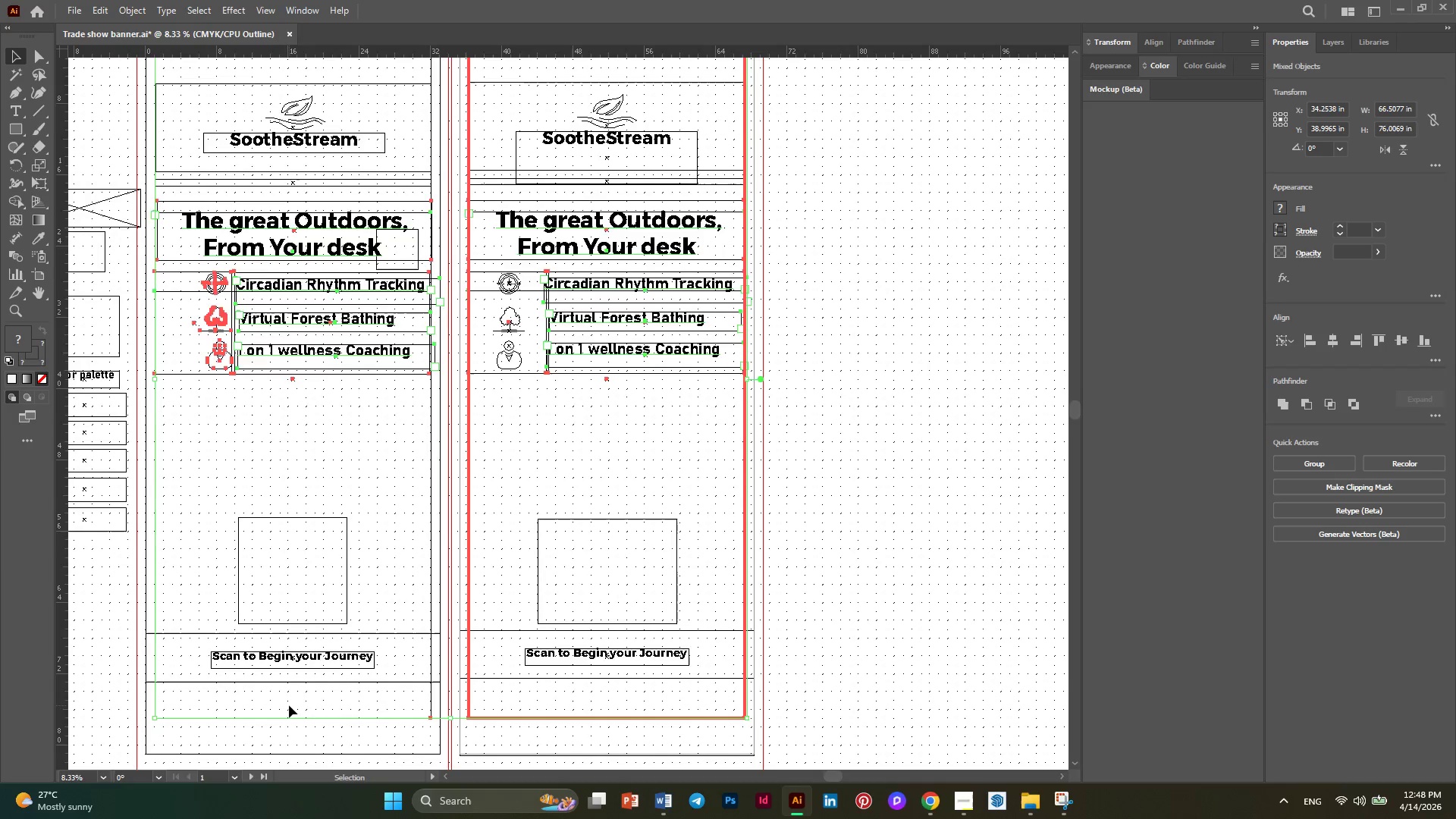 
scroll: coordinate [289, 705], scroll_direction: up, amount: 6.0
 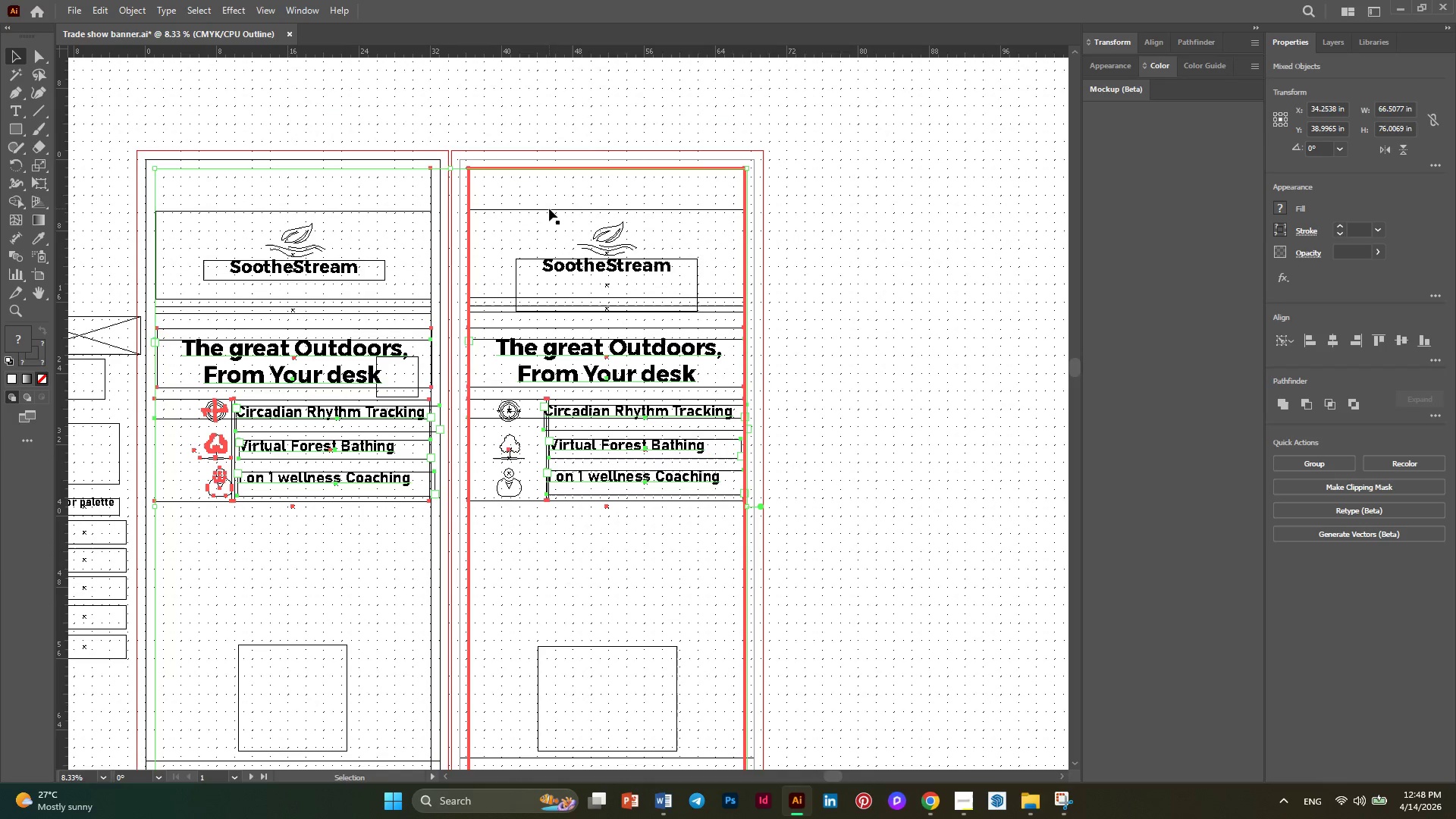 
hold_key(key=ShiftLeft, duration=3.5)
left_click([469, 196])
 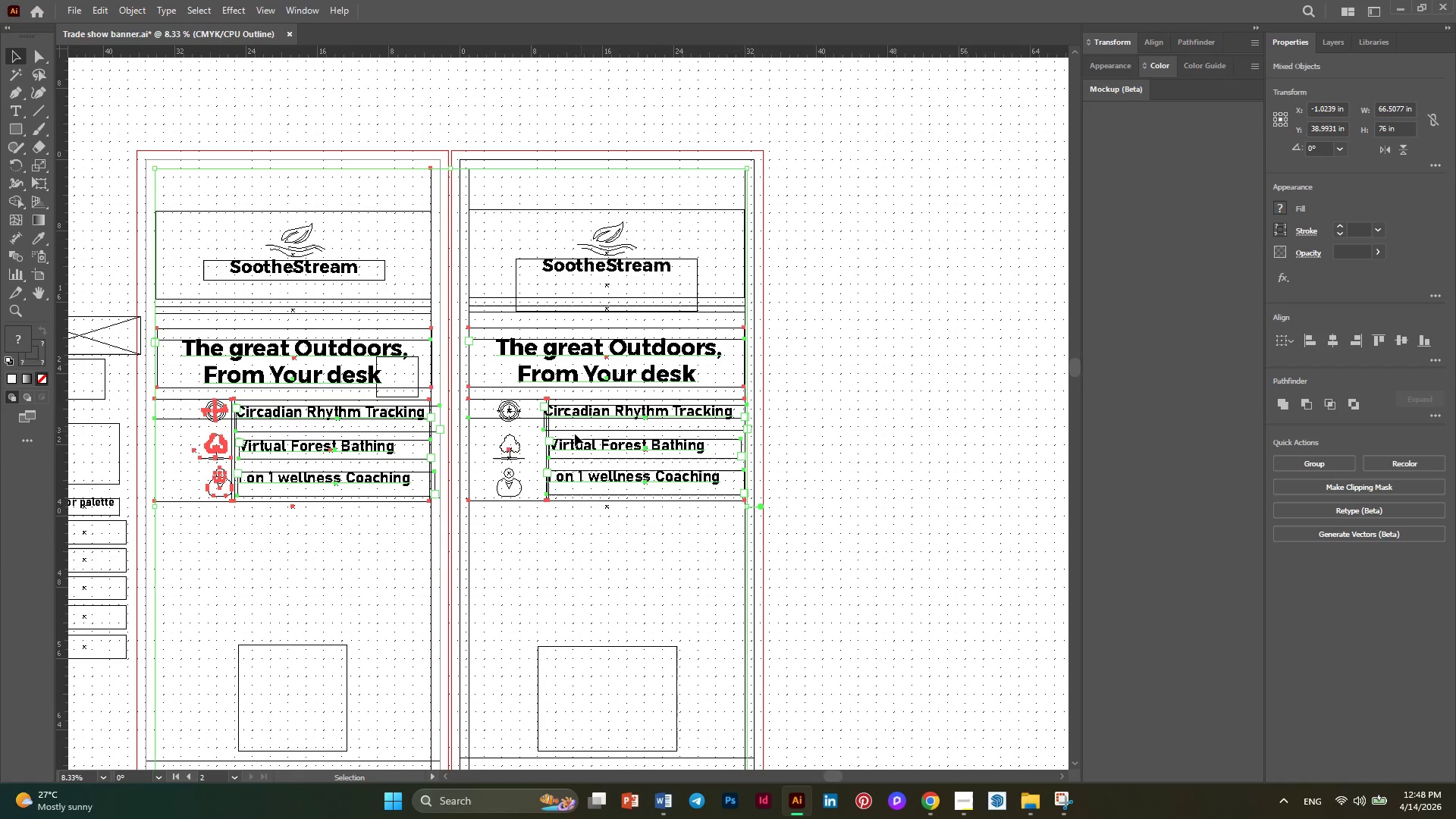 
scroll: coordinate [569, 446], scroll_direction: down, amount: 2.0
 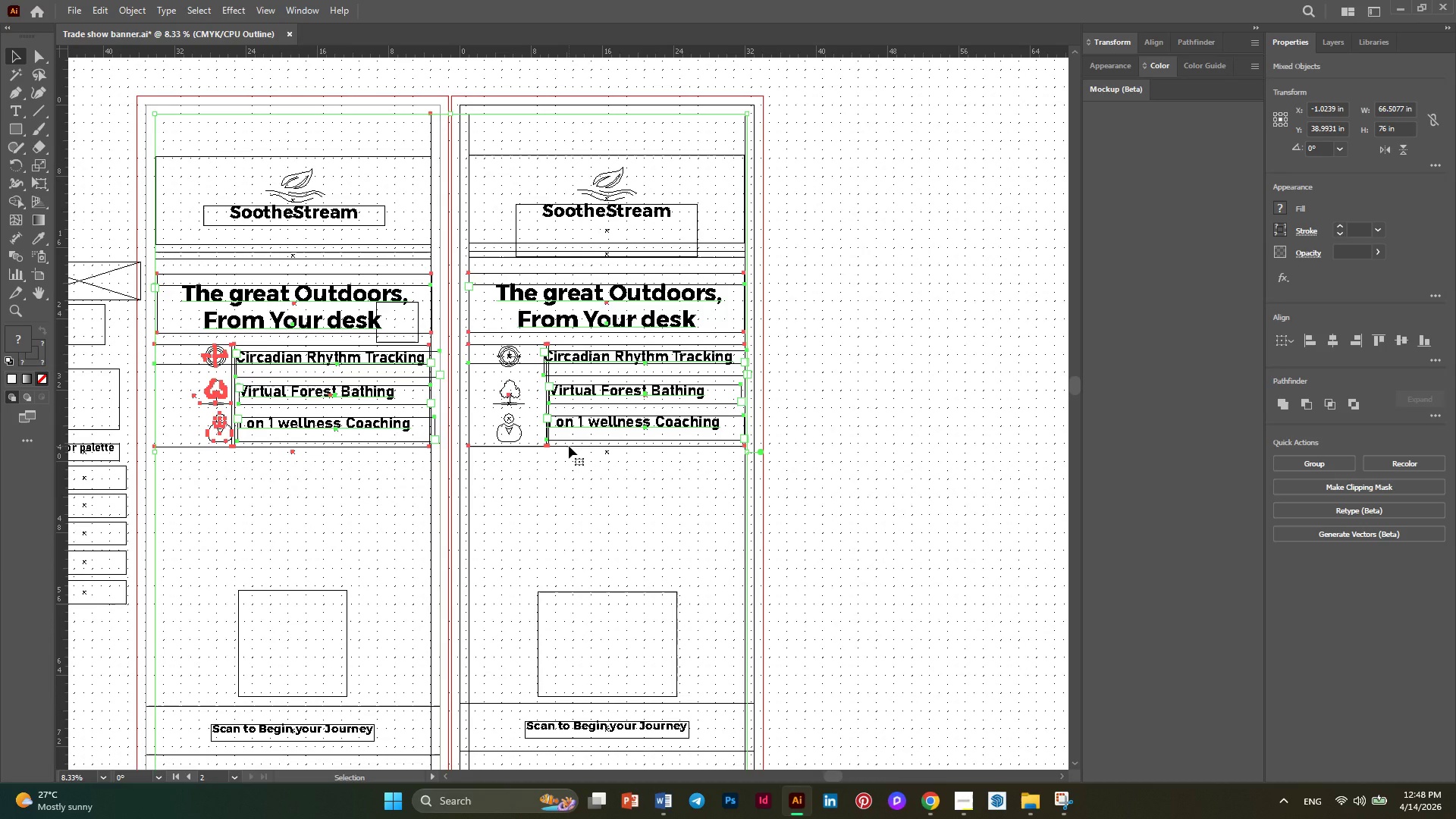 
key(Control+Y)
 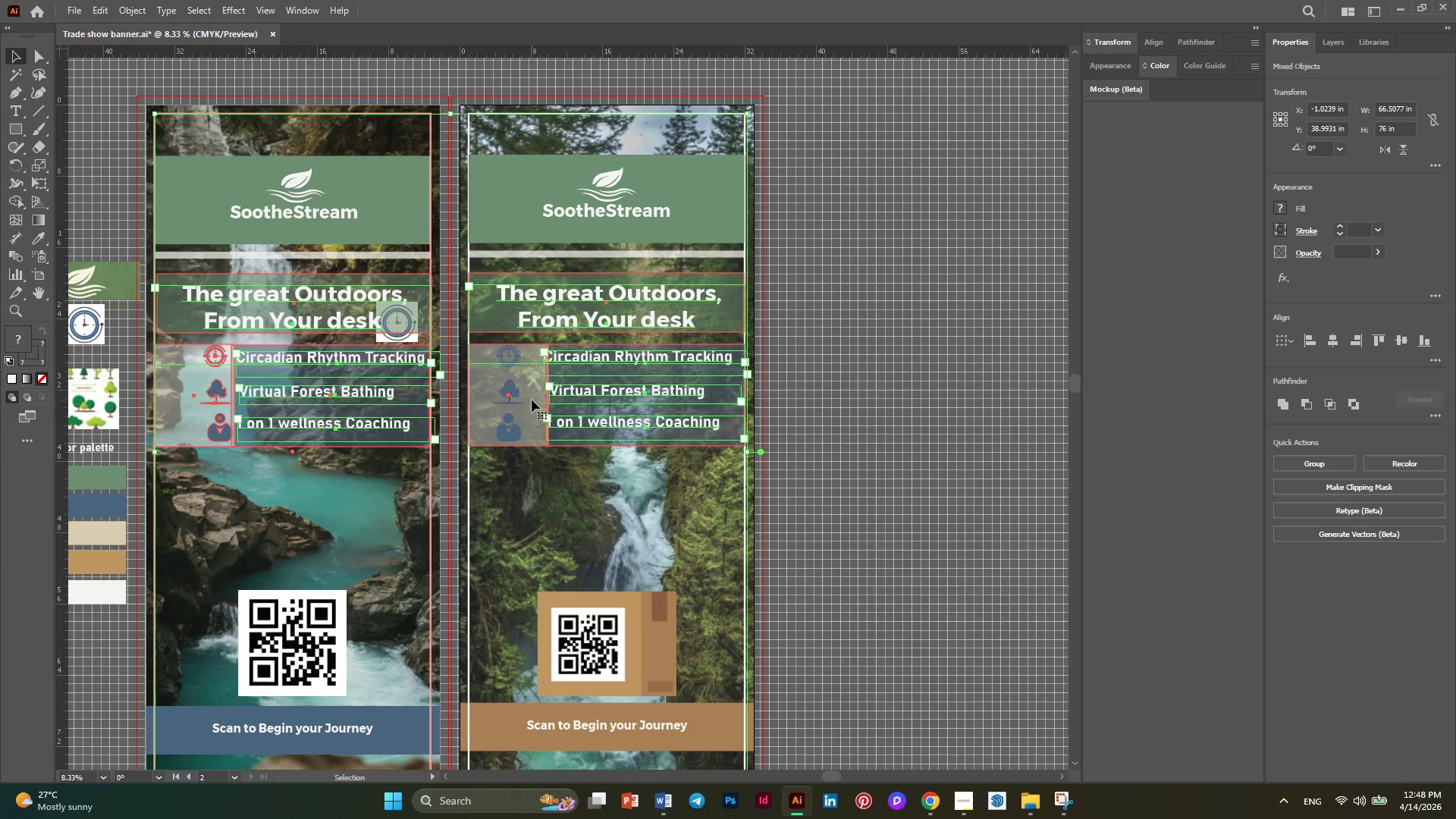 
left_click_drag(start_coordinate=[529, 399], to_coordinate=[529, 405])
 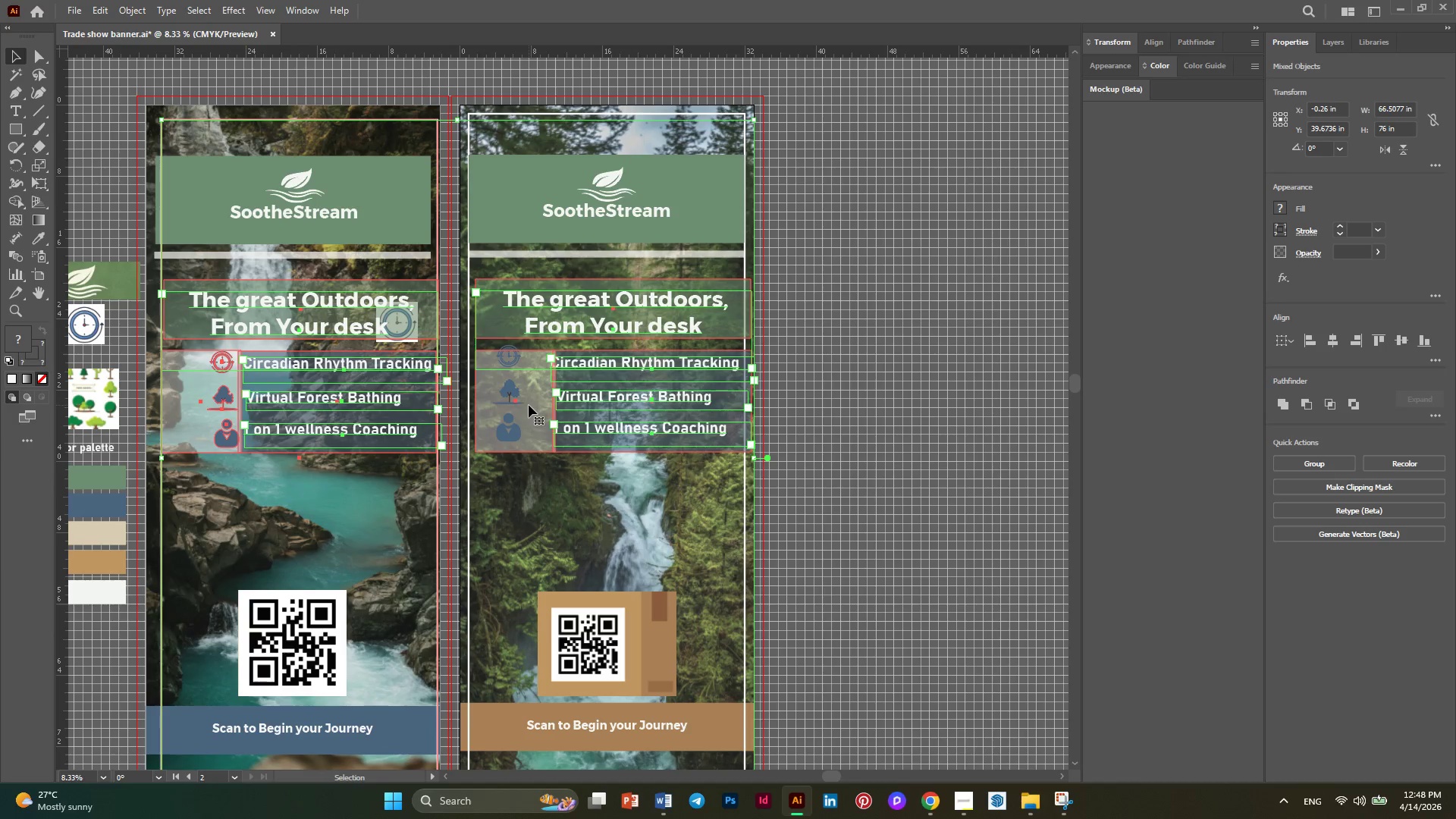 
key(Control+Z)
 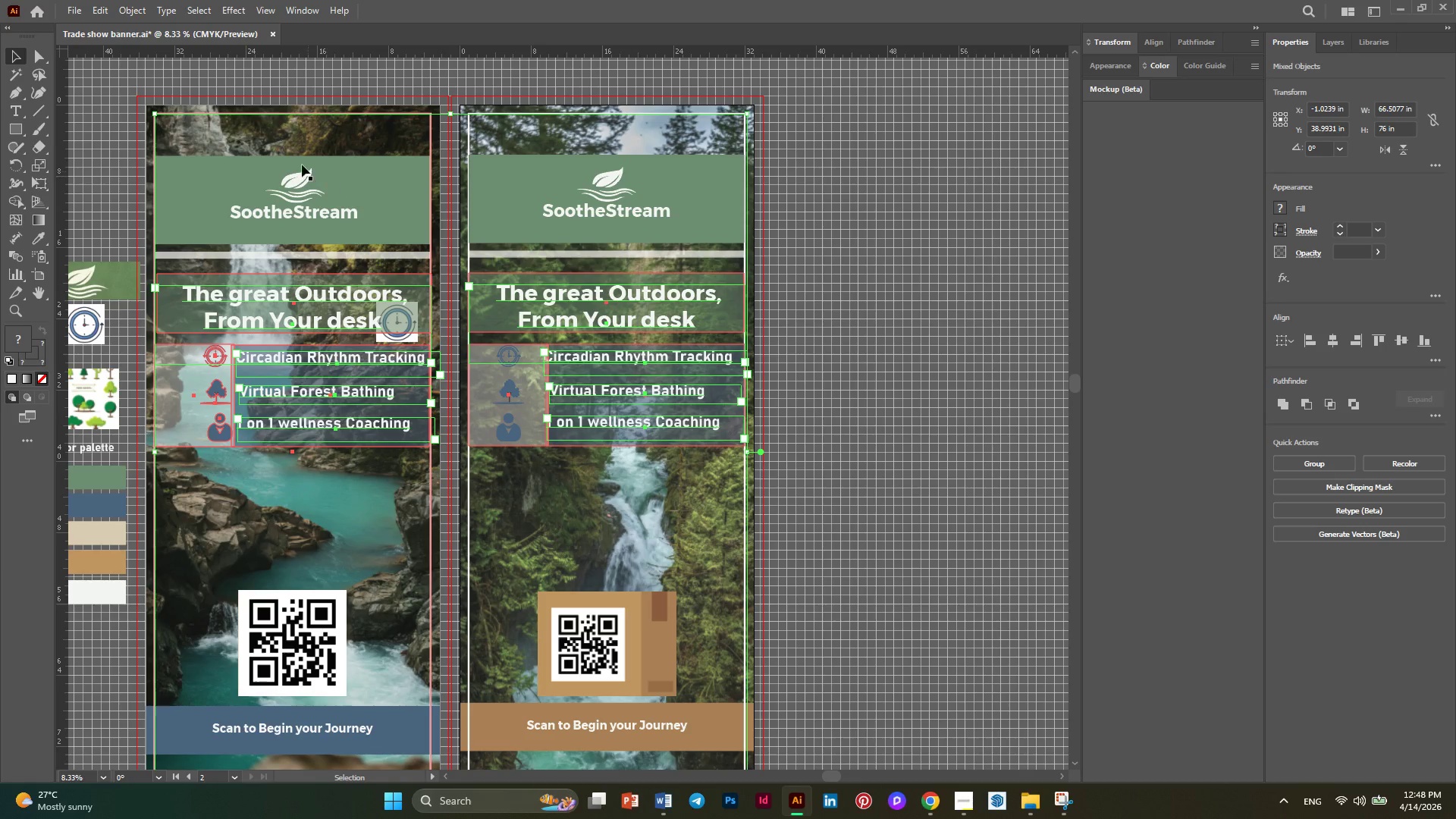 
hold_key(key=ShiftLeft, duration=1.83)
left_click([293, 115])
 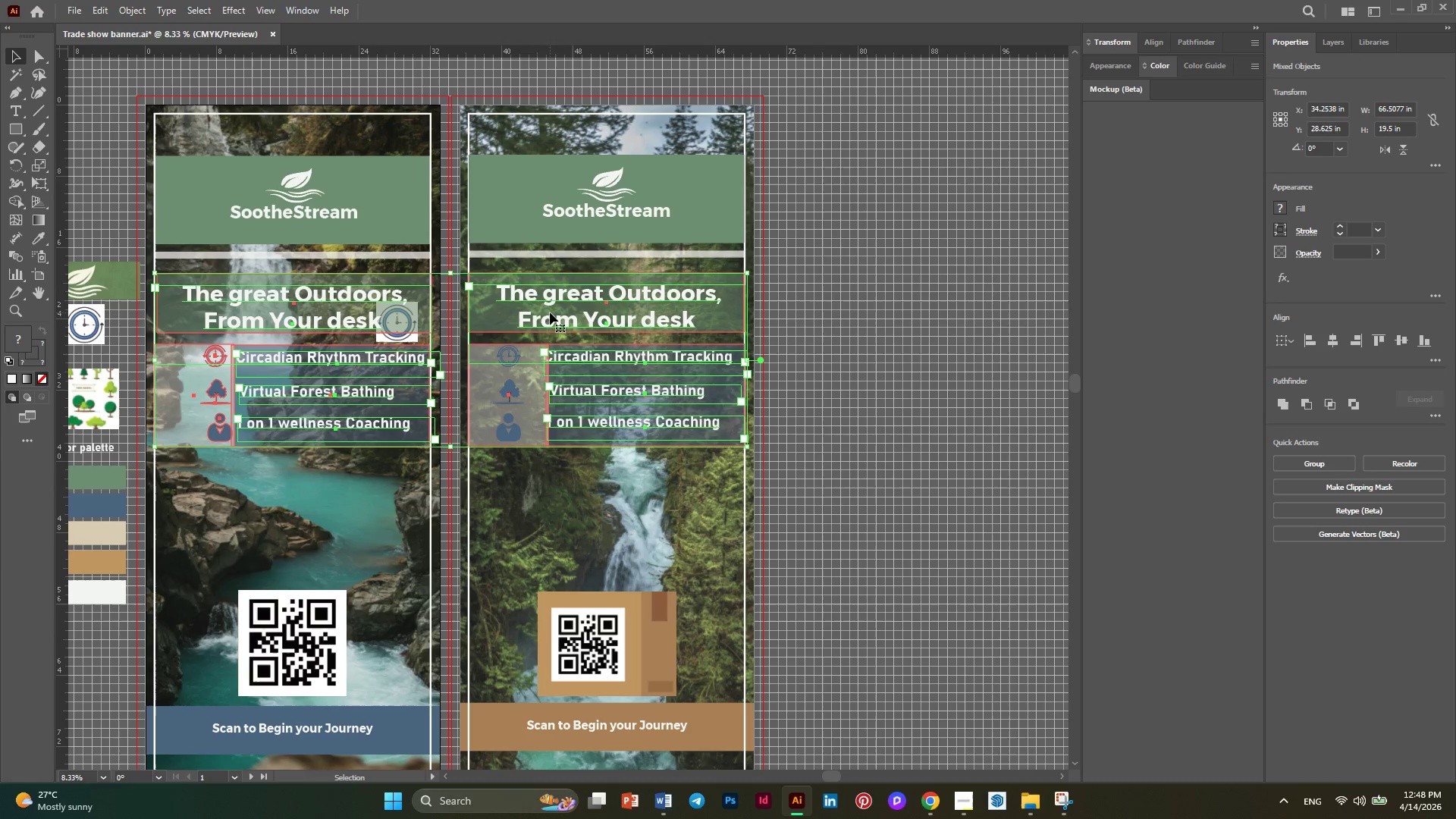 
left_click_drag(start_coordinate=[551, 318], to_coordinate=[544, 357])
 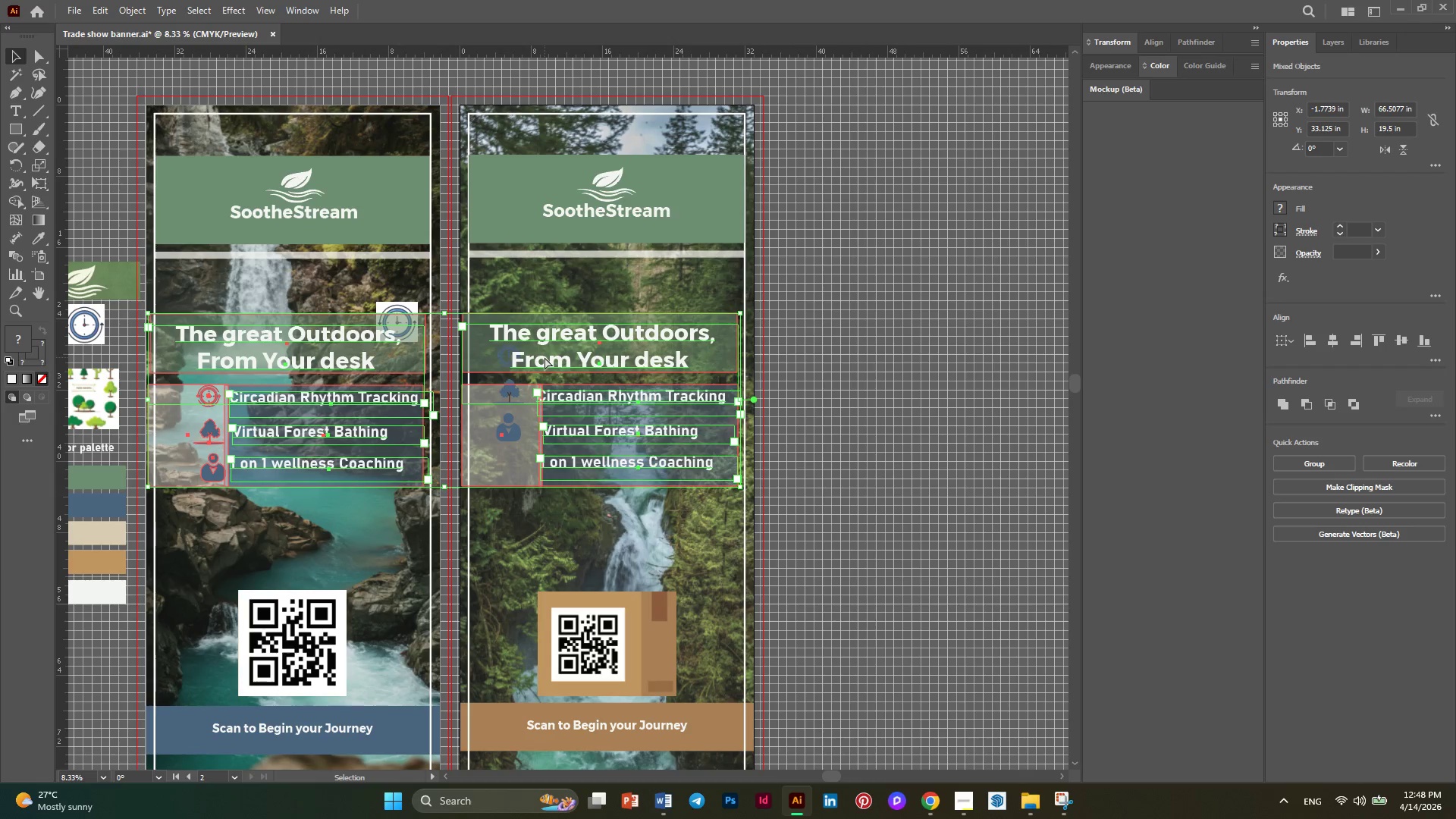 
key(Control+Z)
 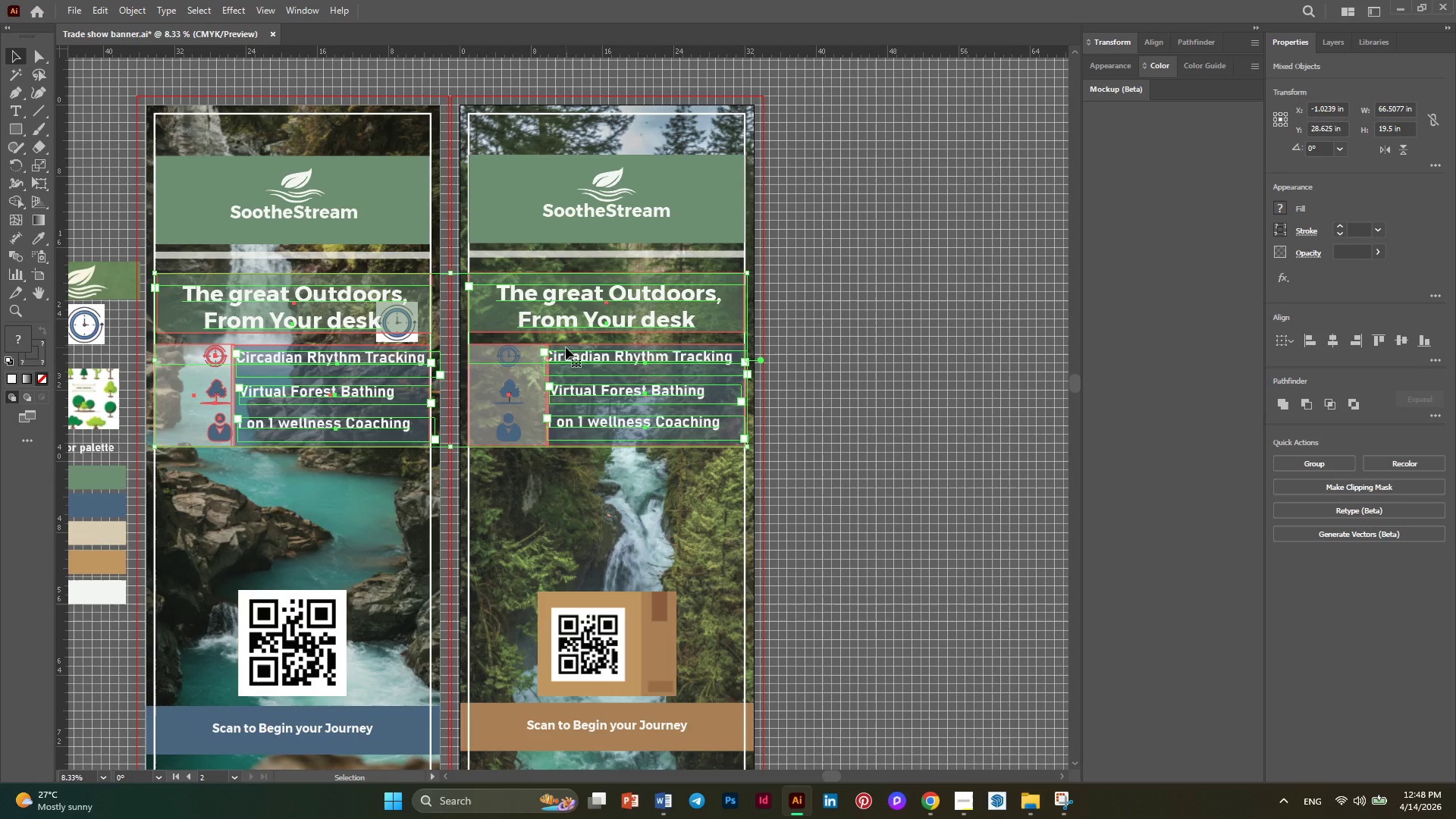 
key(ArrowDown)
 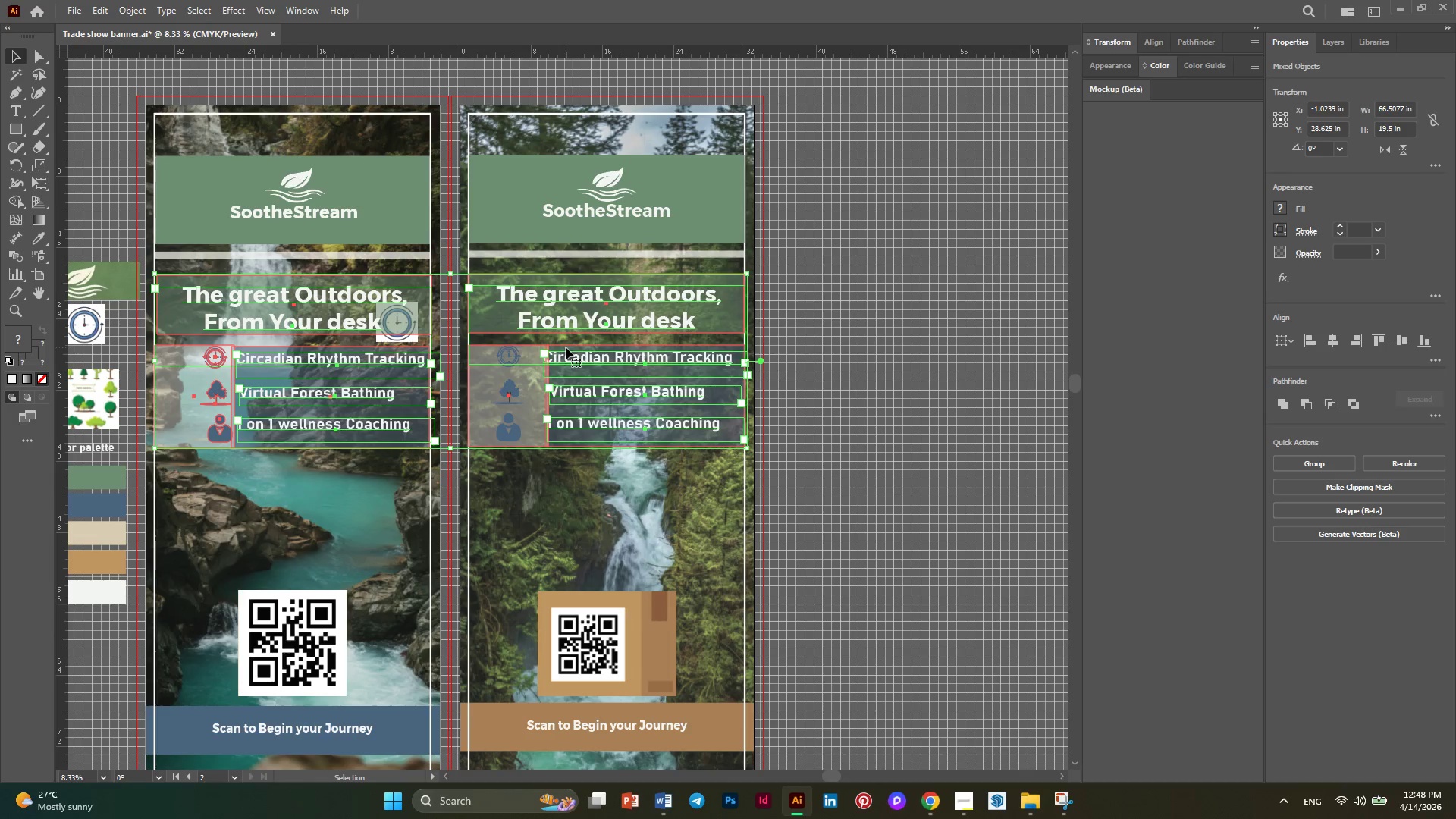 
key(ArrowDown)
 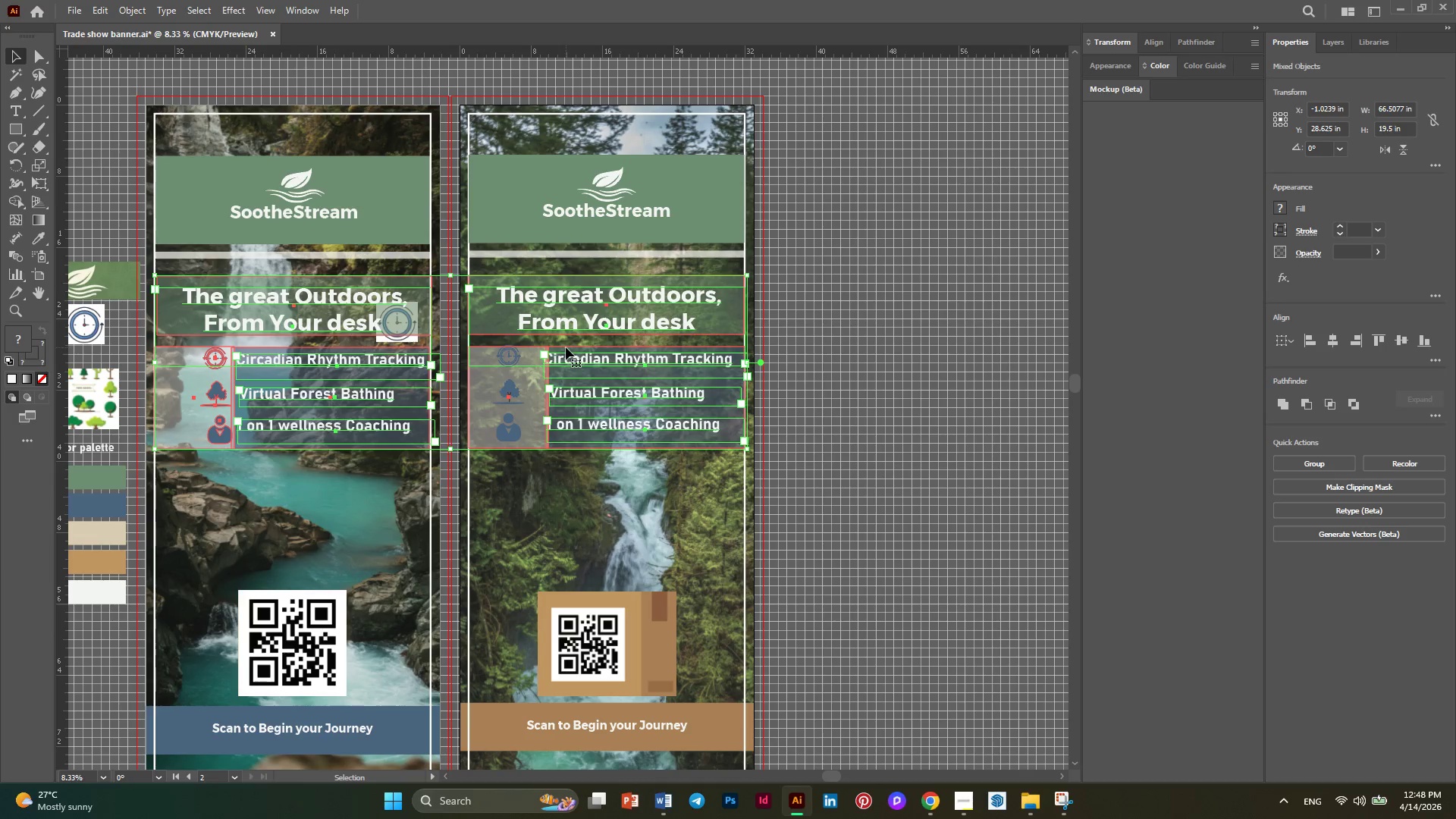 
key(ArrowDown)
 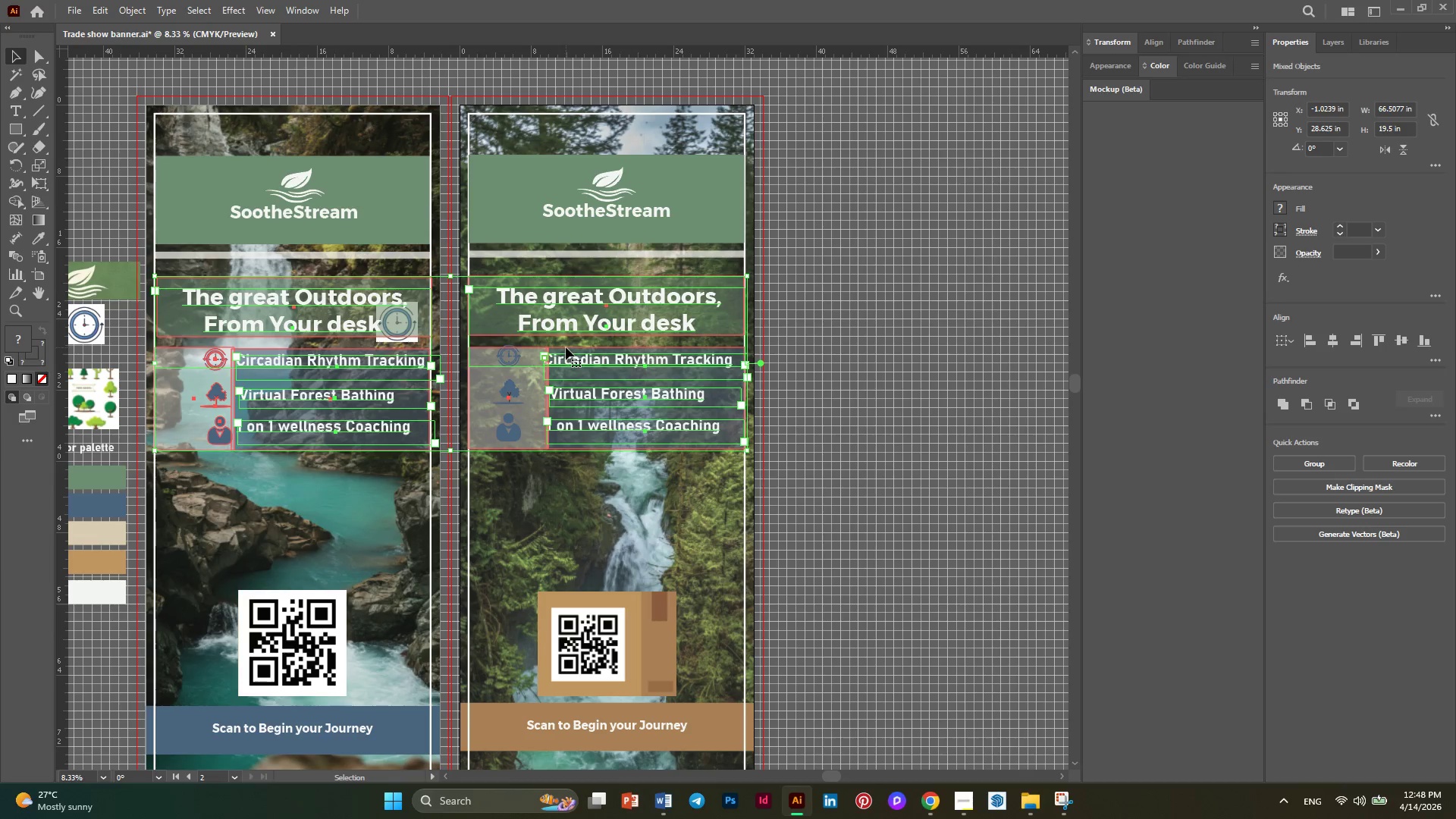 
key(ArrowDown)
 